 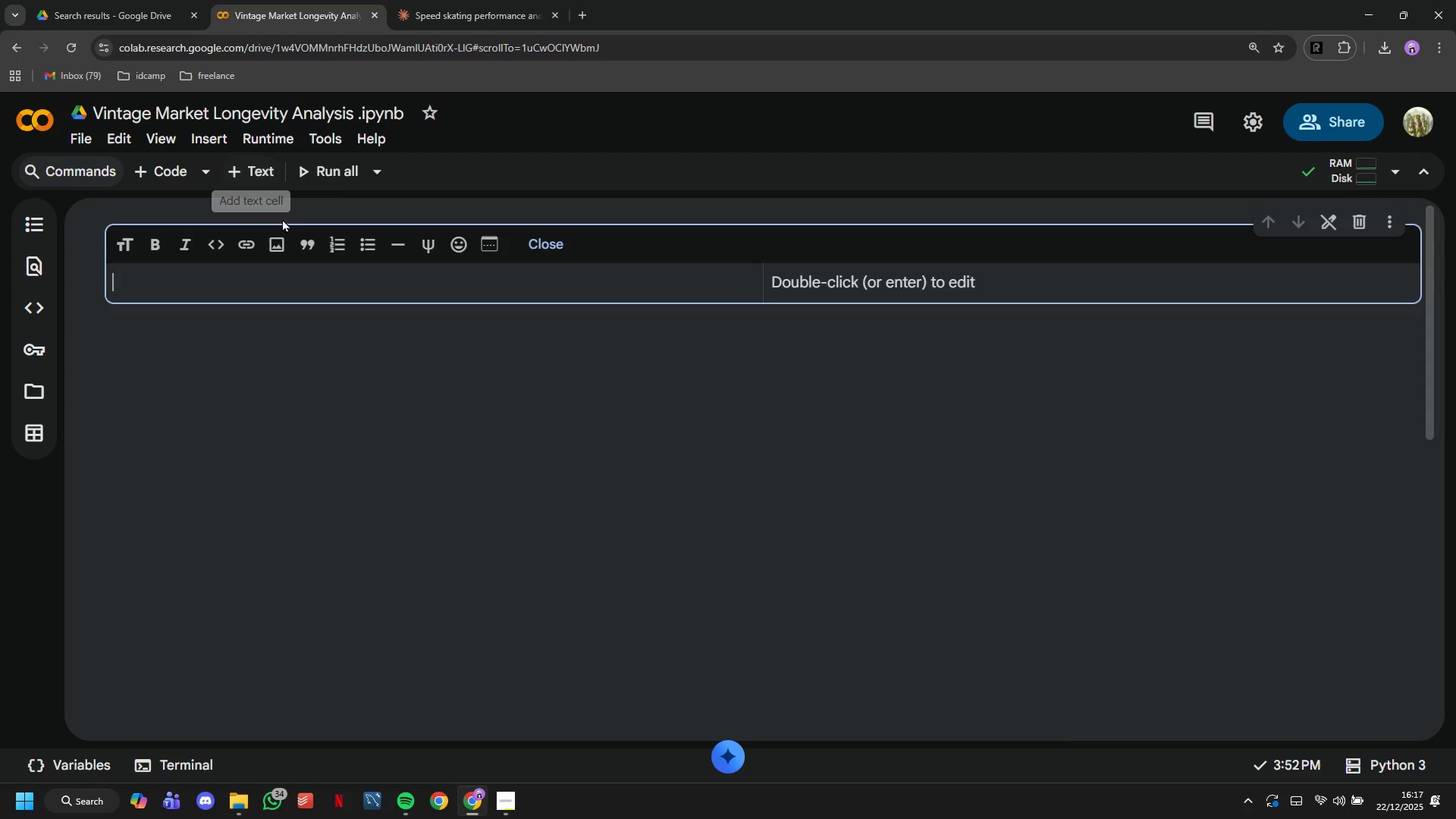 
type(##)
key(Backspace)
type( Vintage Market Longevity Ana;)
key(Backspace)
type(lysis for Provwna)
key(Backspace)
key(Backspace)
key(Backspace)
type(enance & Patina)
 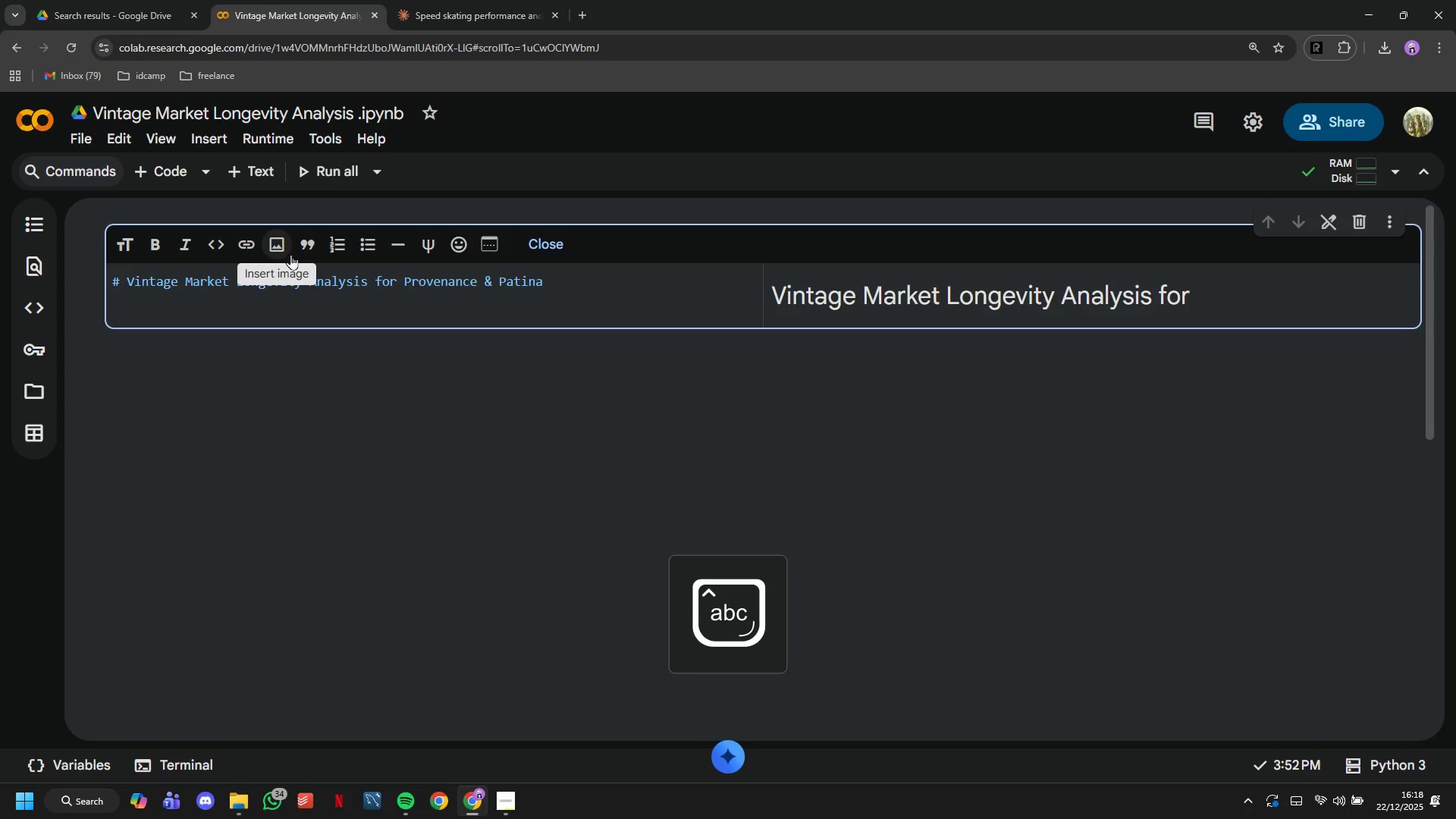 
key(Enter)
 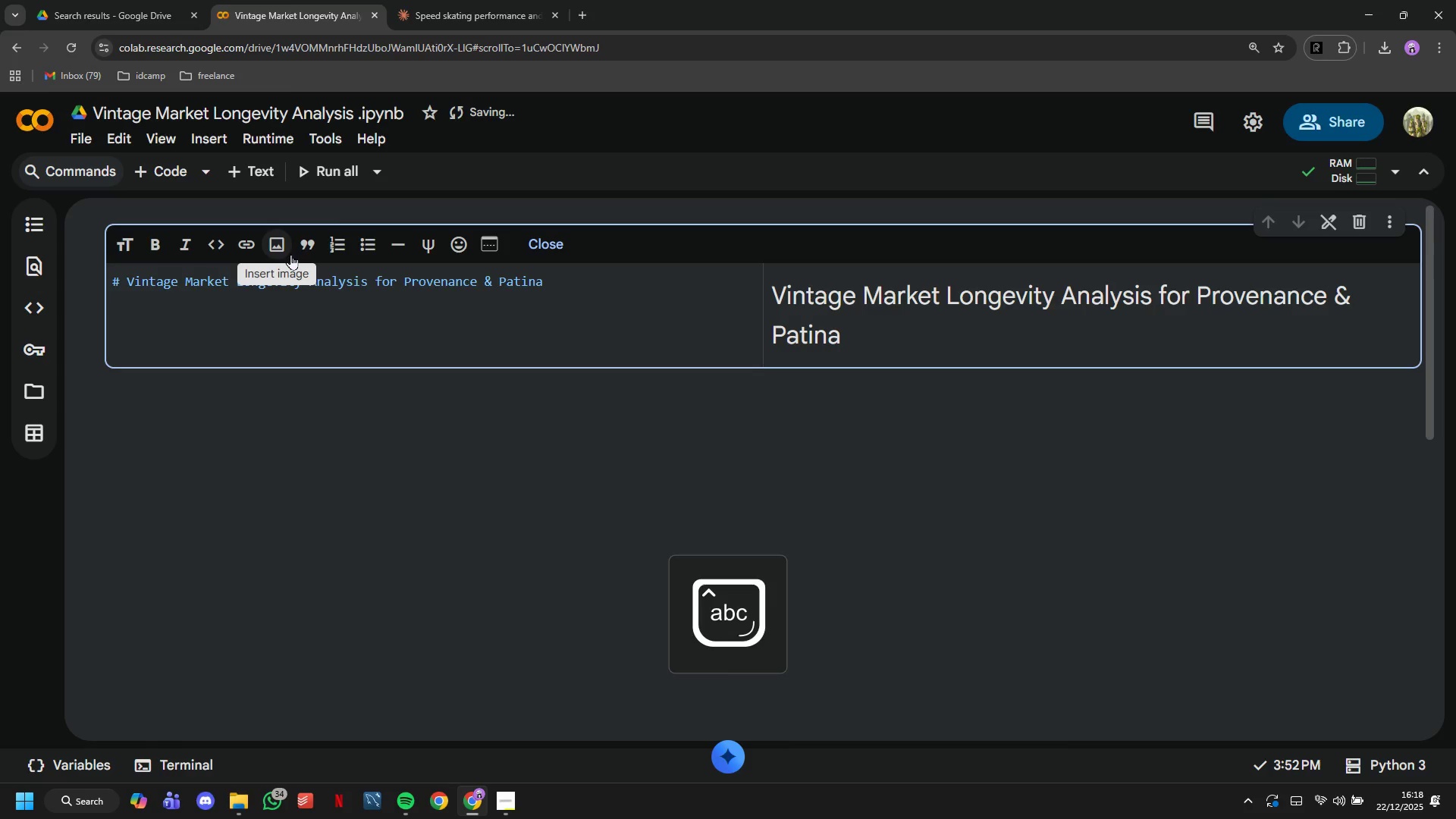 
type(# Mid- Century )
 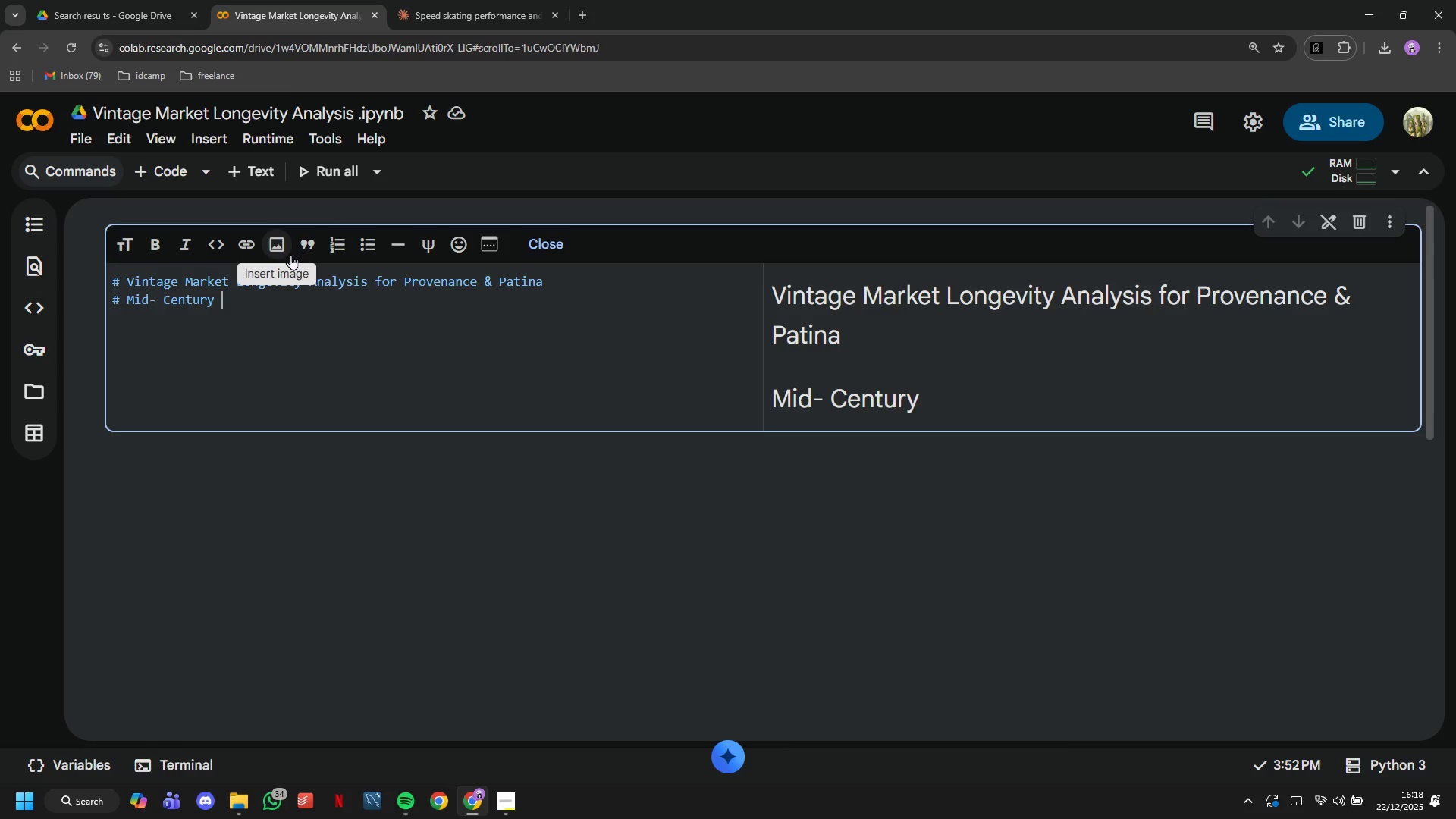 
wait(12.14)
 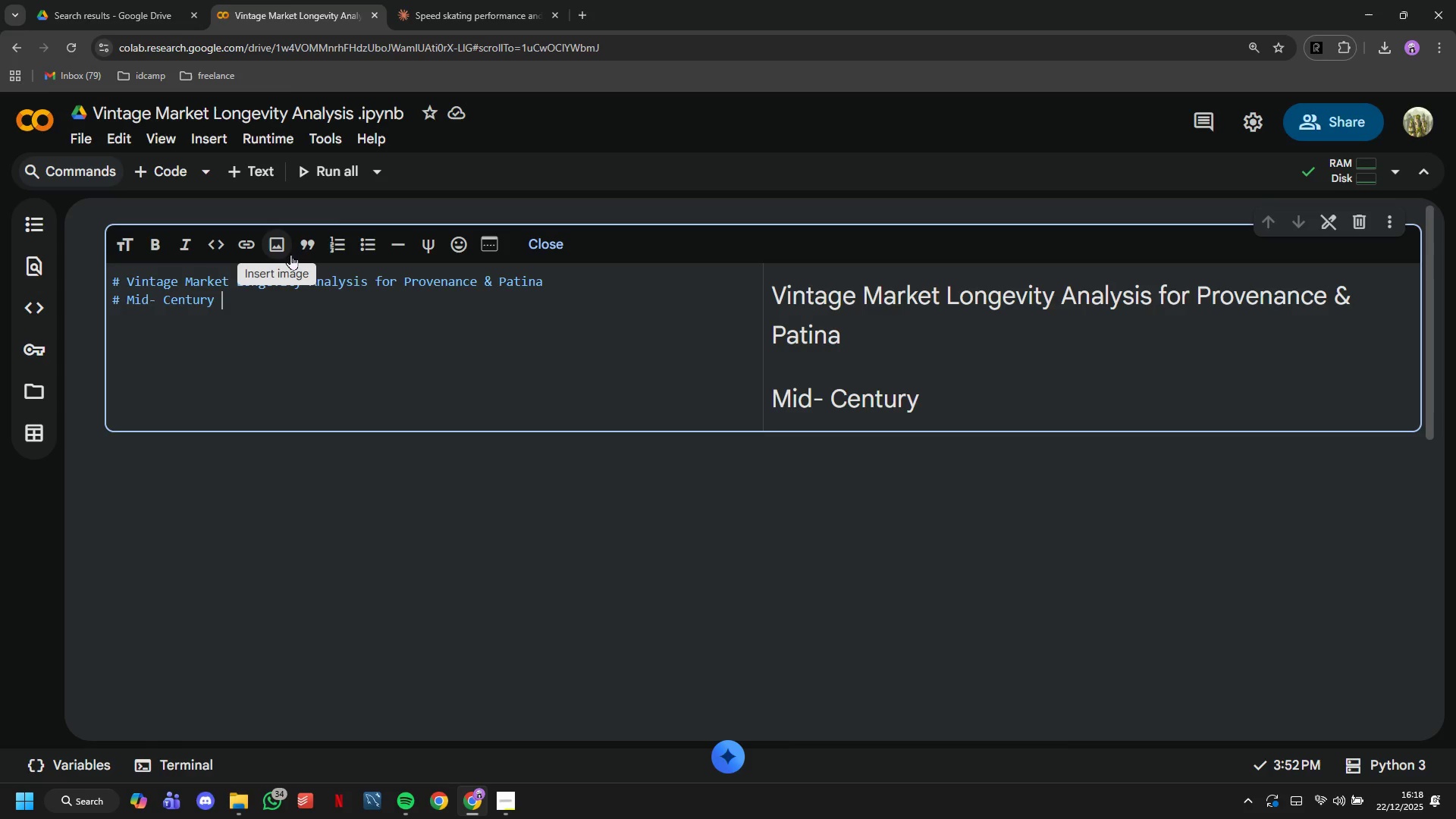 
type(Modern Furniture Investment Un)
 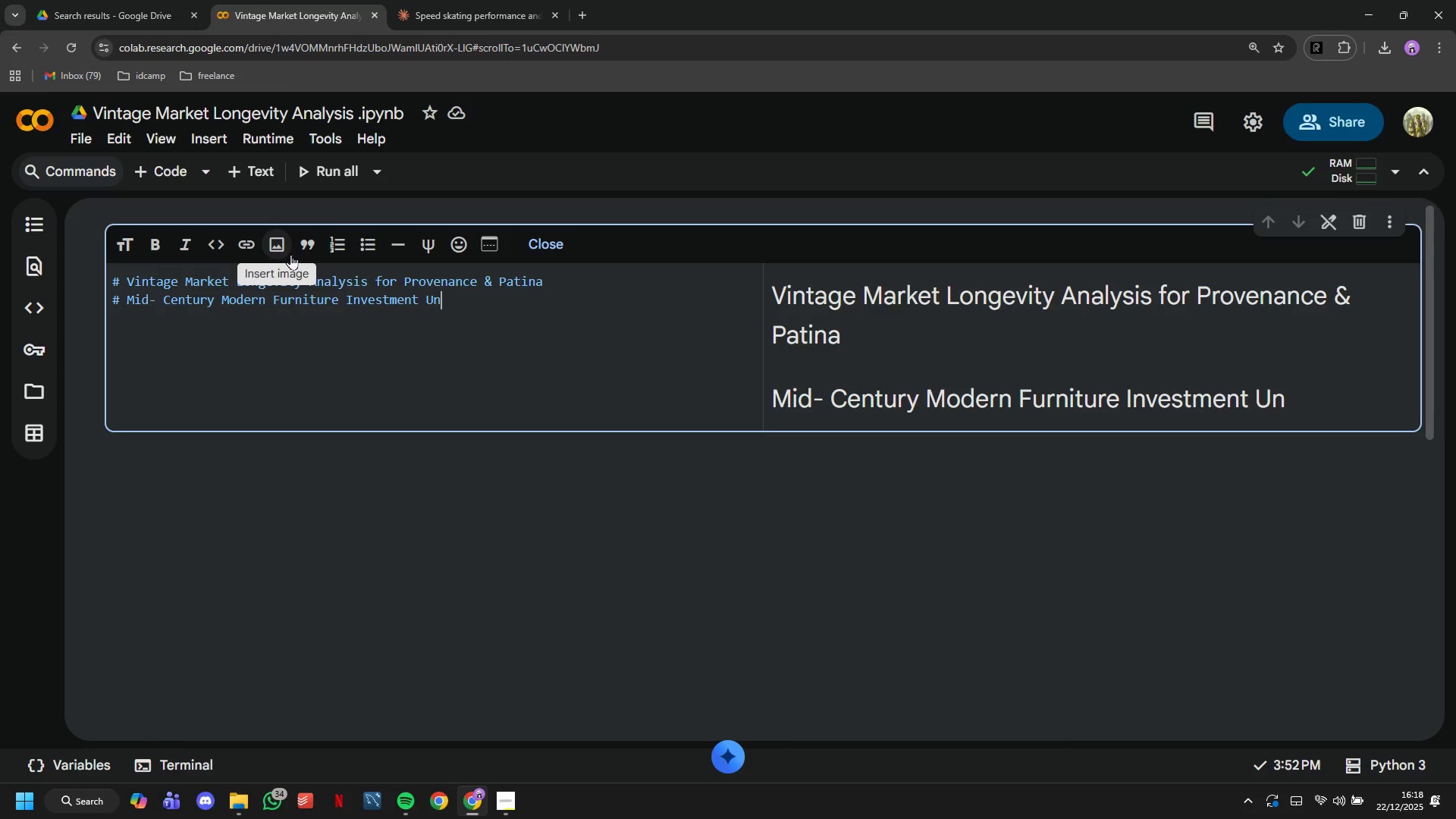 
wait(5.41)
 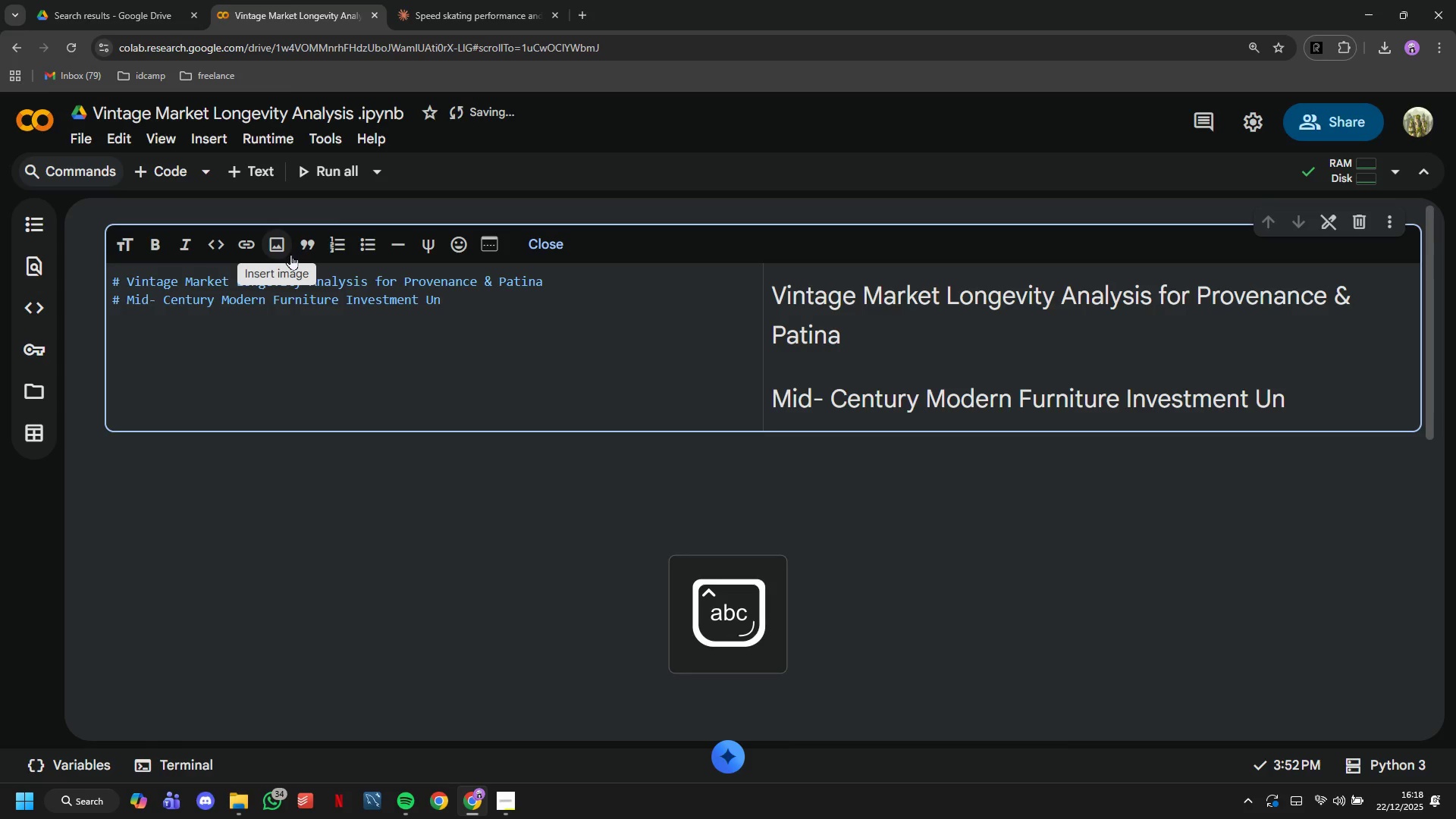 
key(Backspace)
key(Backspace)
type(Intelligence Report)
 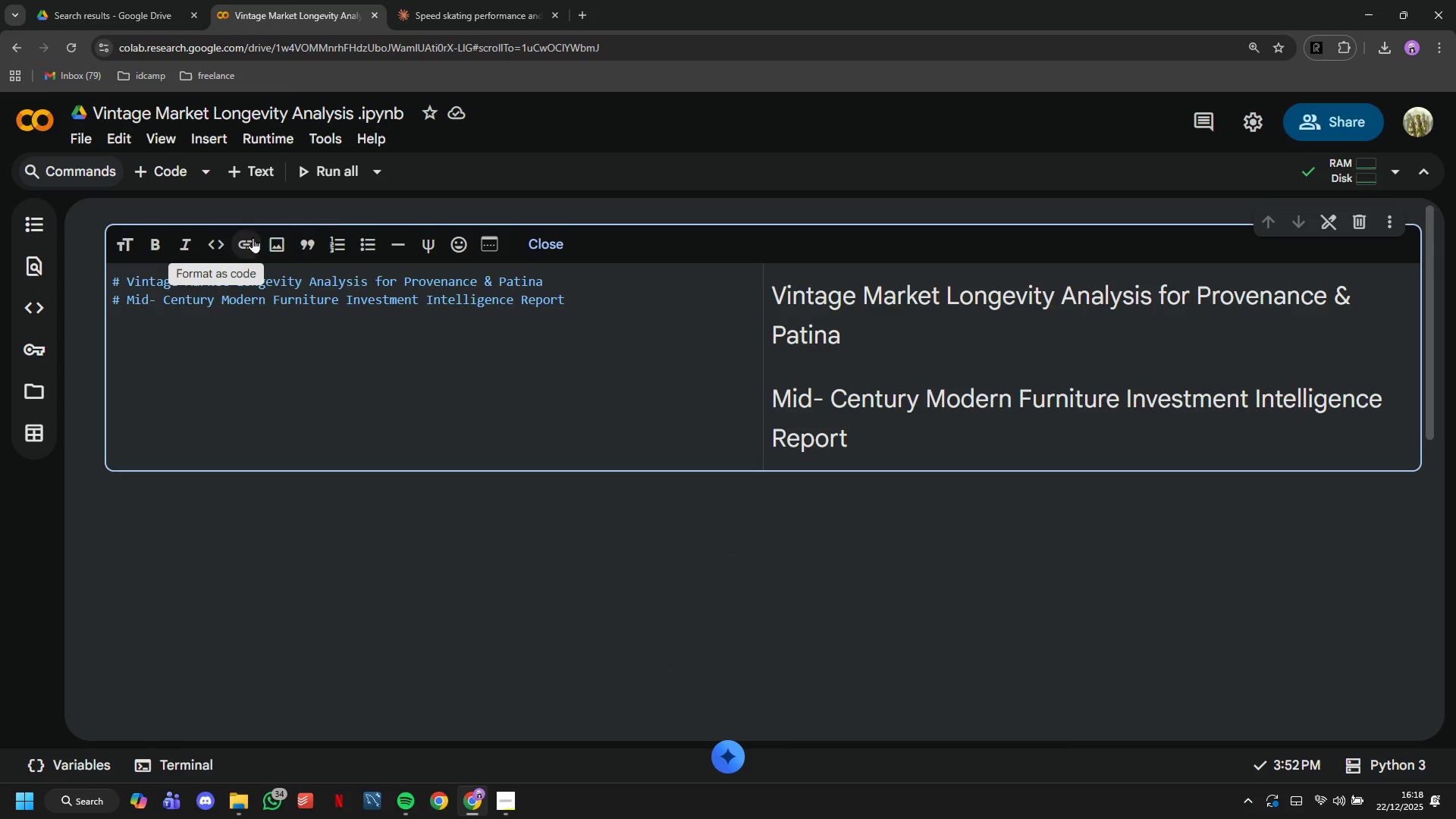 
left_click([184, 171])
 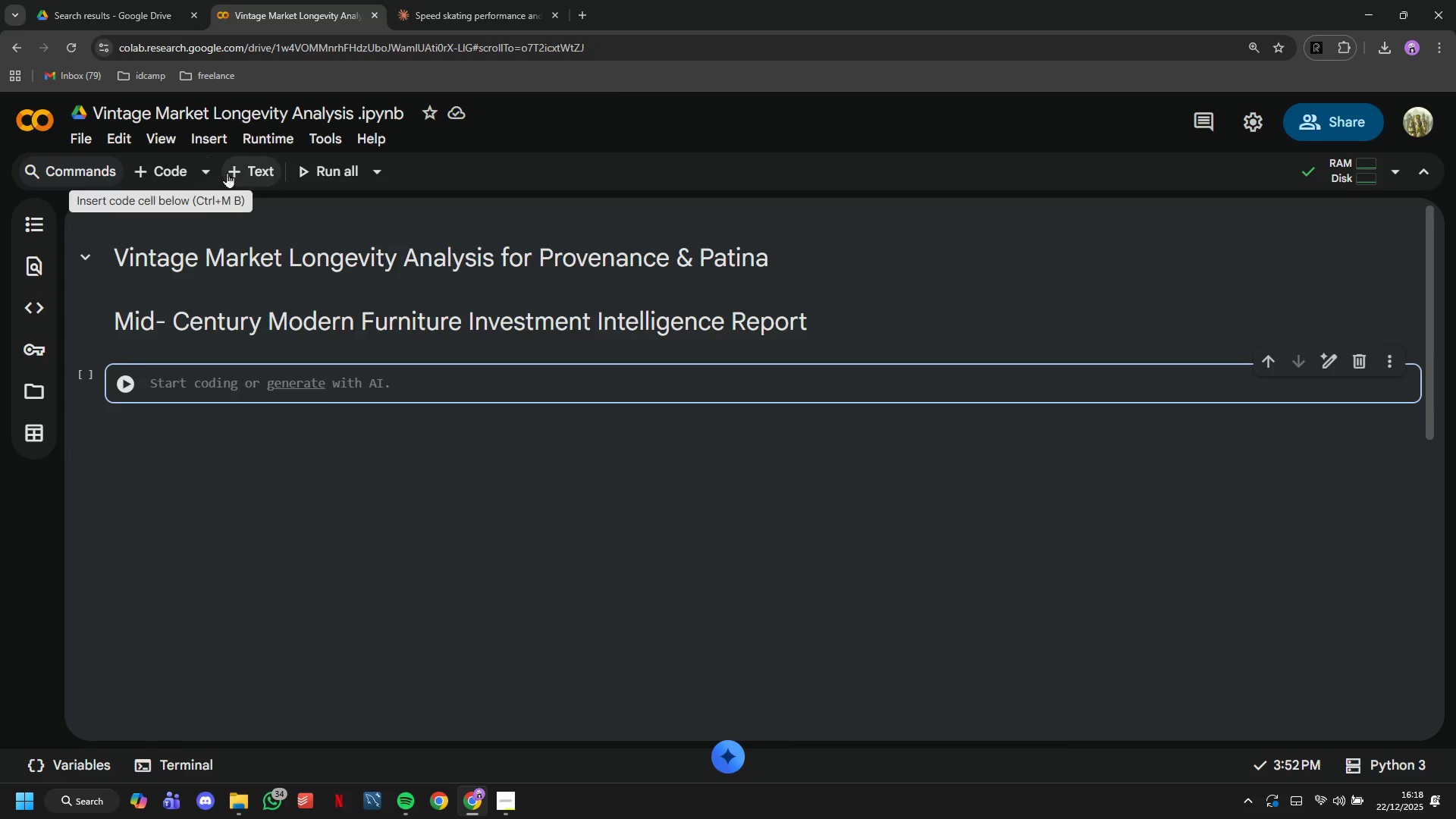 
left_click([252, 171])
 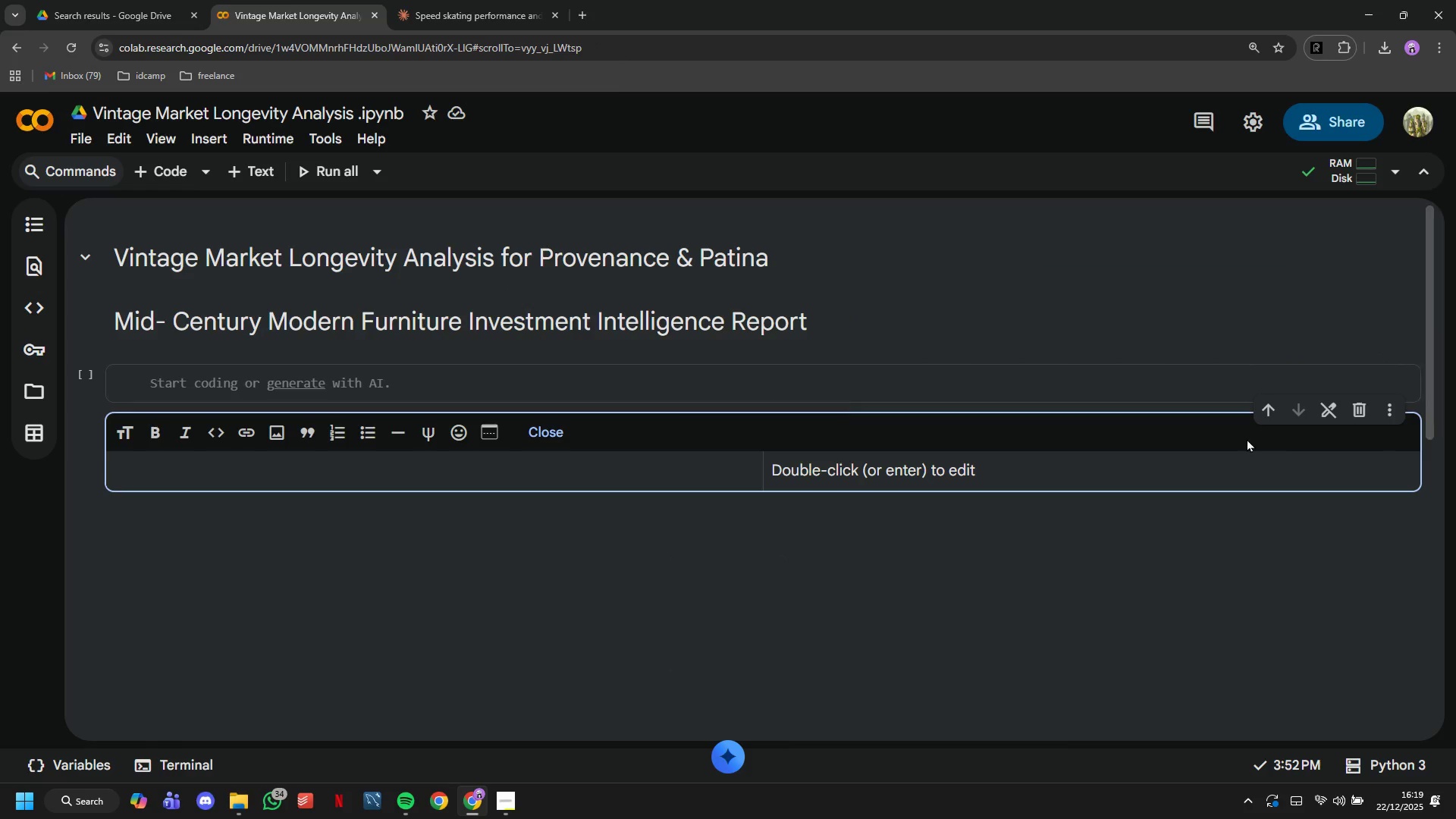 
left_click([1275, 414])
 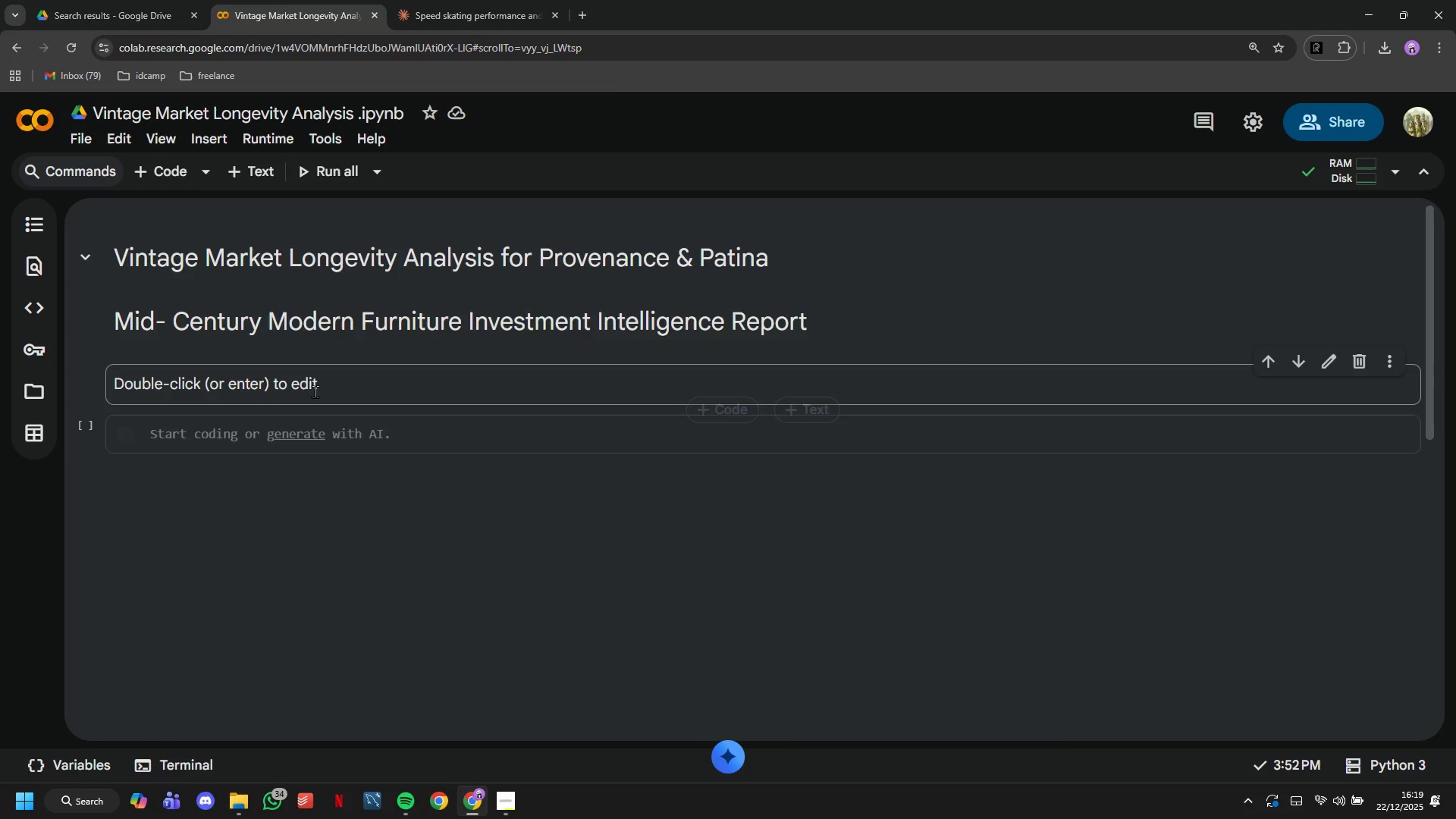 
double_click([314, 389])
 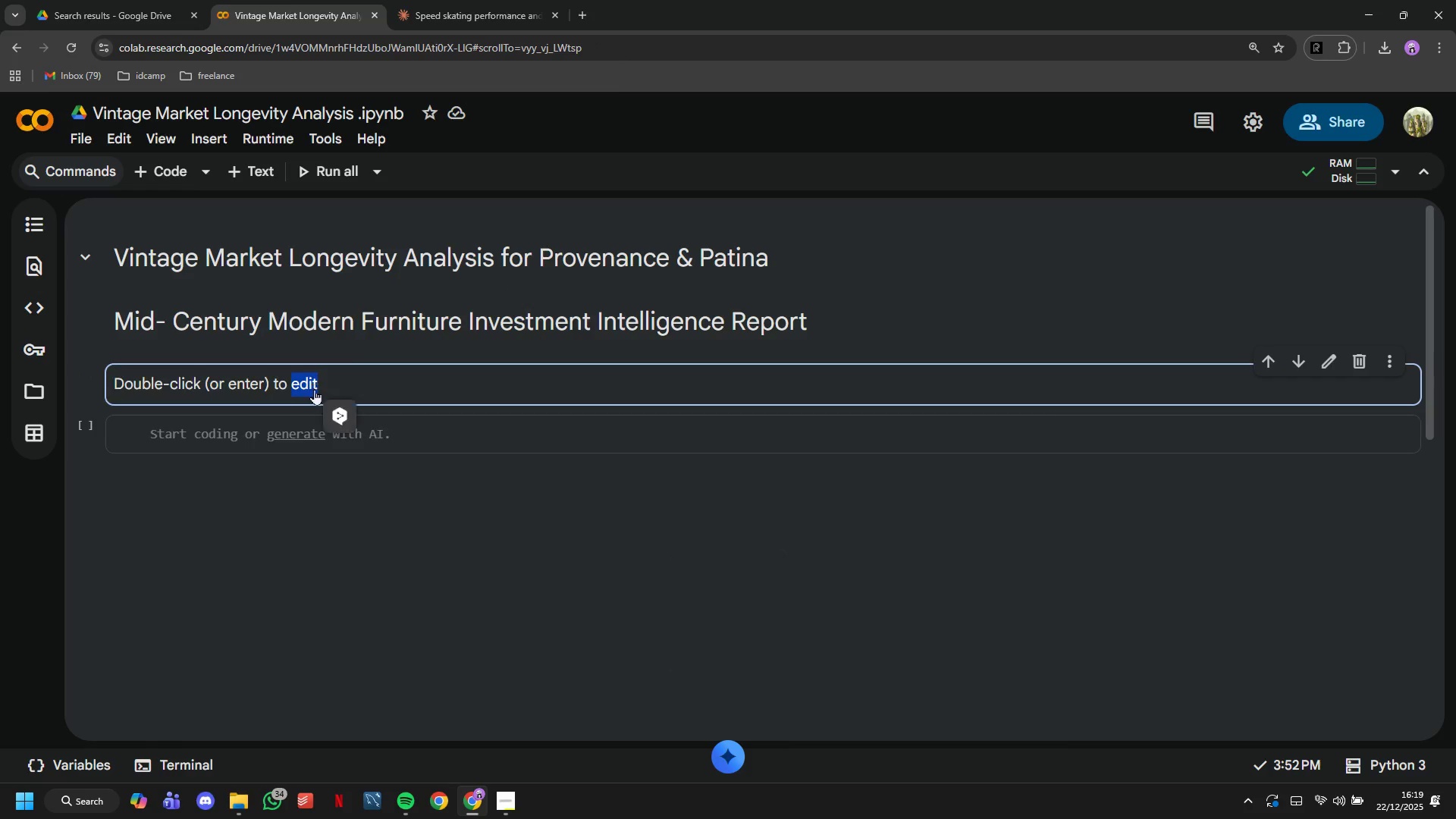 
triple_click([314, 389])
 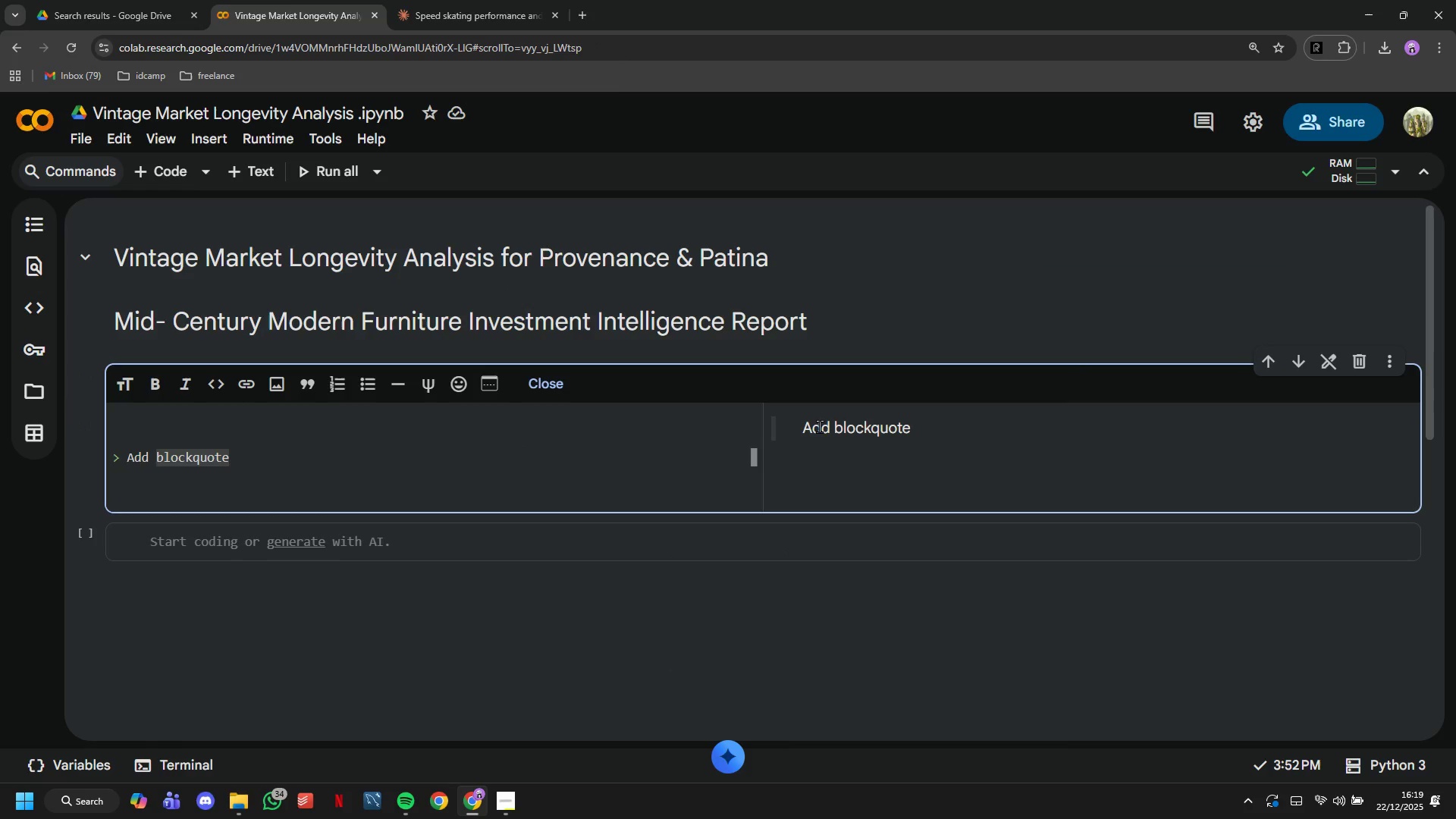 
key(Control+A)
 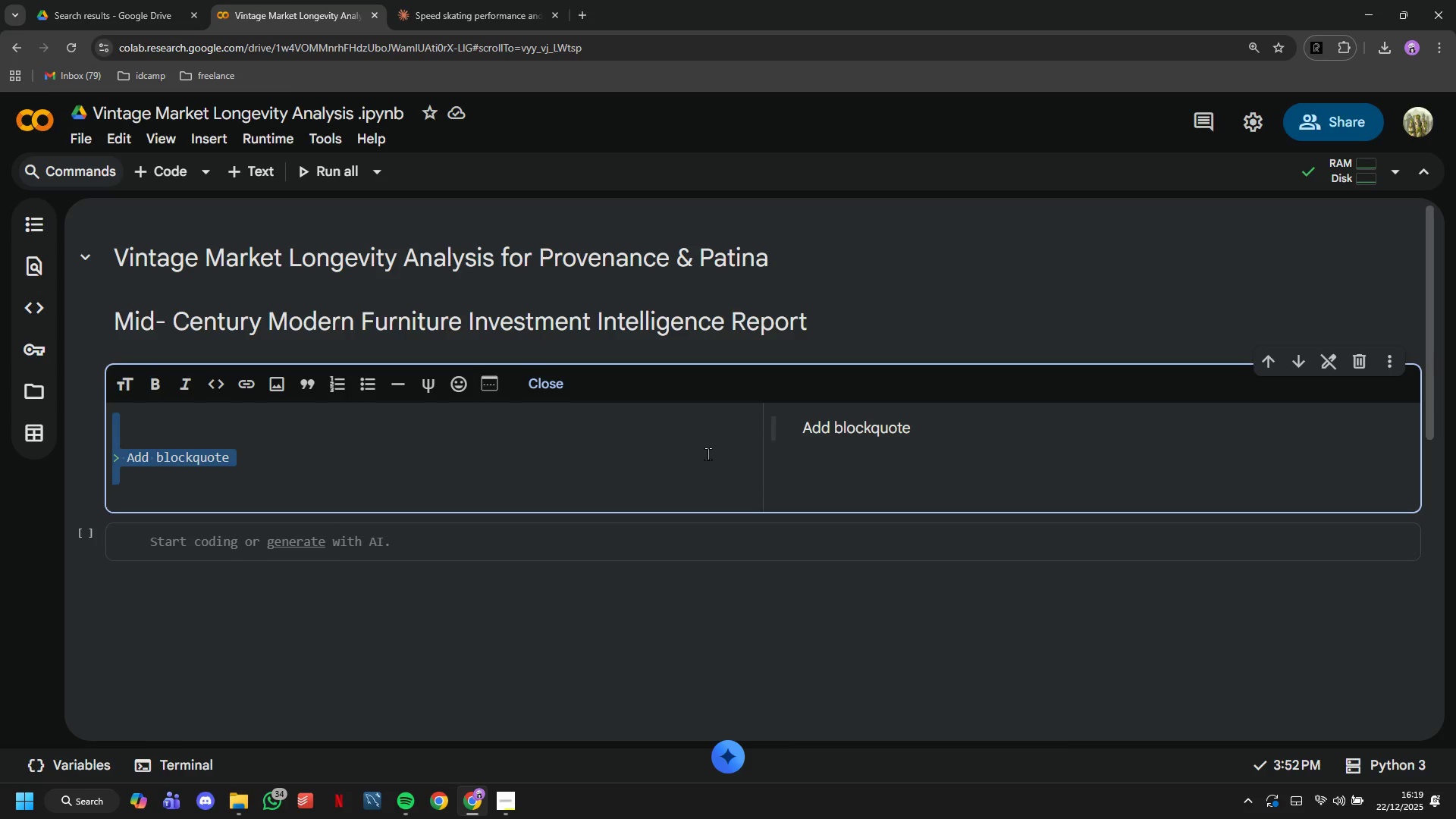 
type(## E)
key(Backspace)
key(Backspace)
type( Executive SUm)
key(Backspace)
key(Backspace)
type(ummary)
 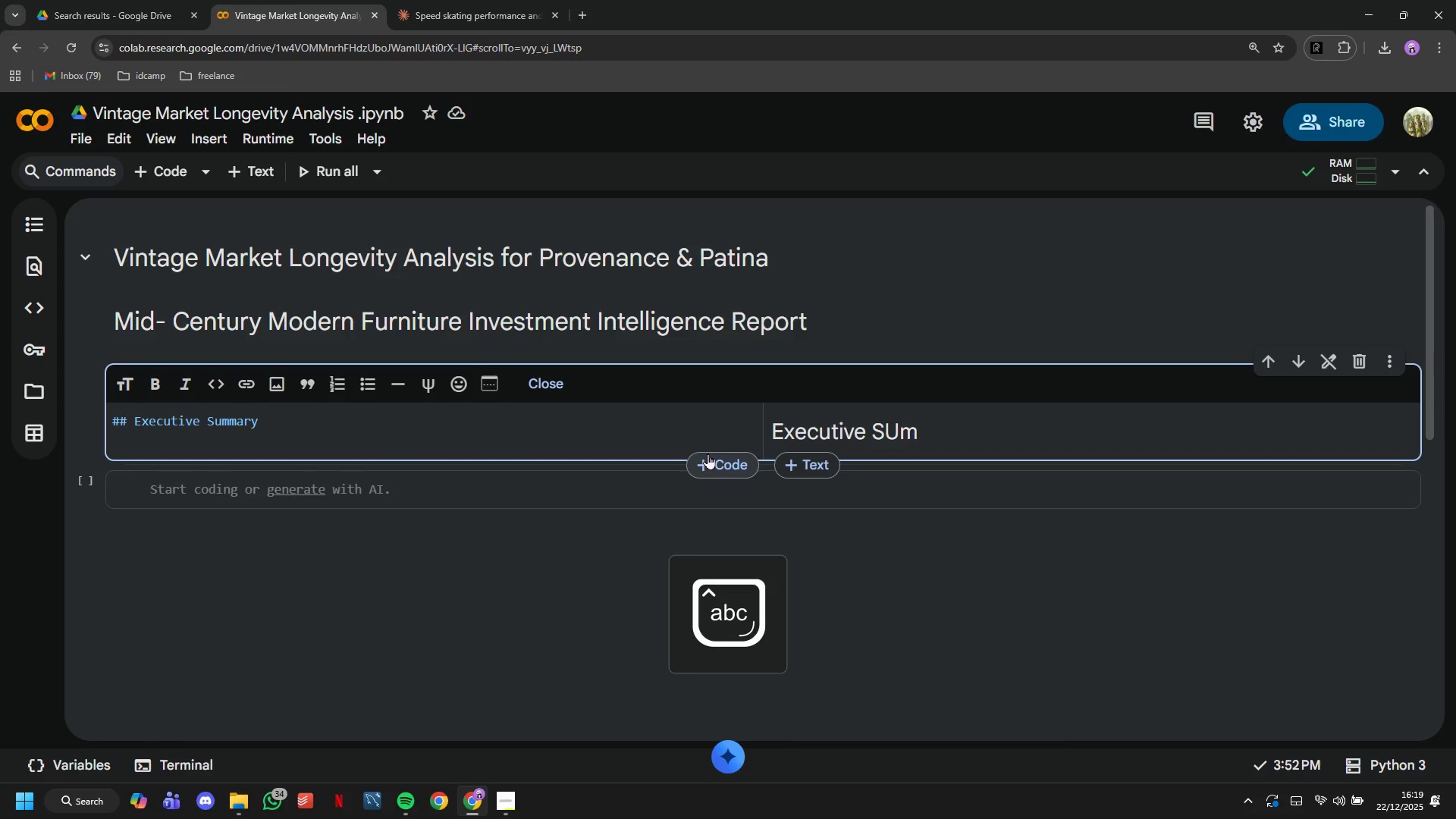 
key(Enter)
 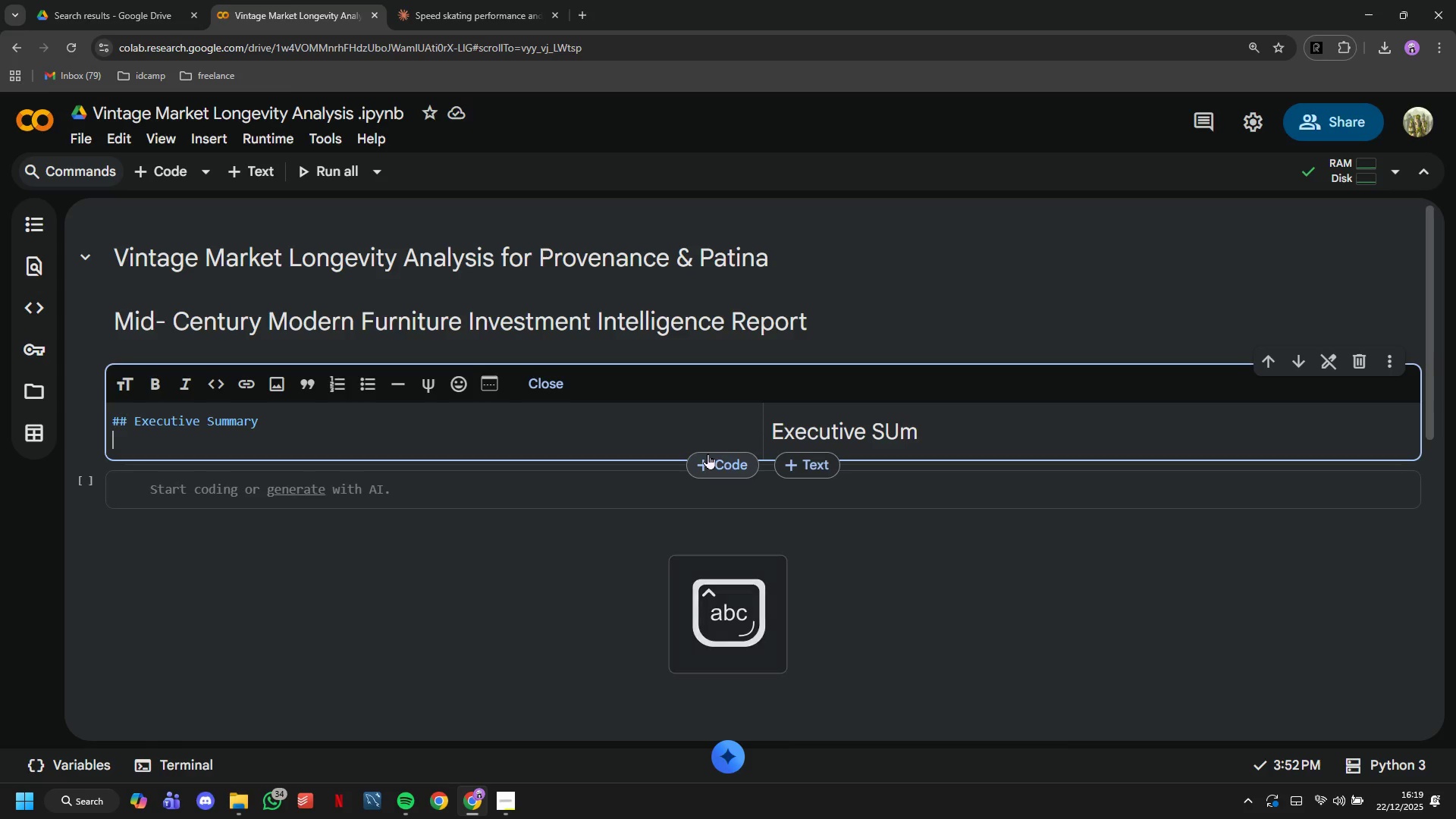 
type(This analysis examines 2,000 vintage )
 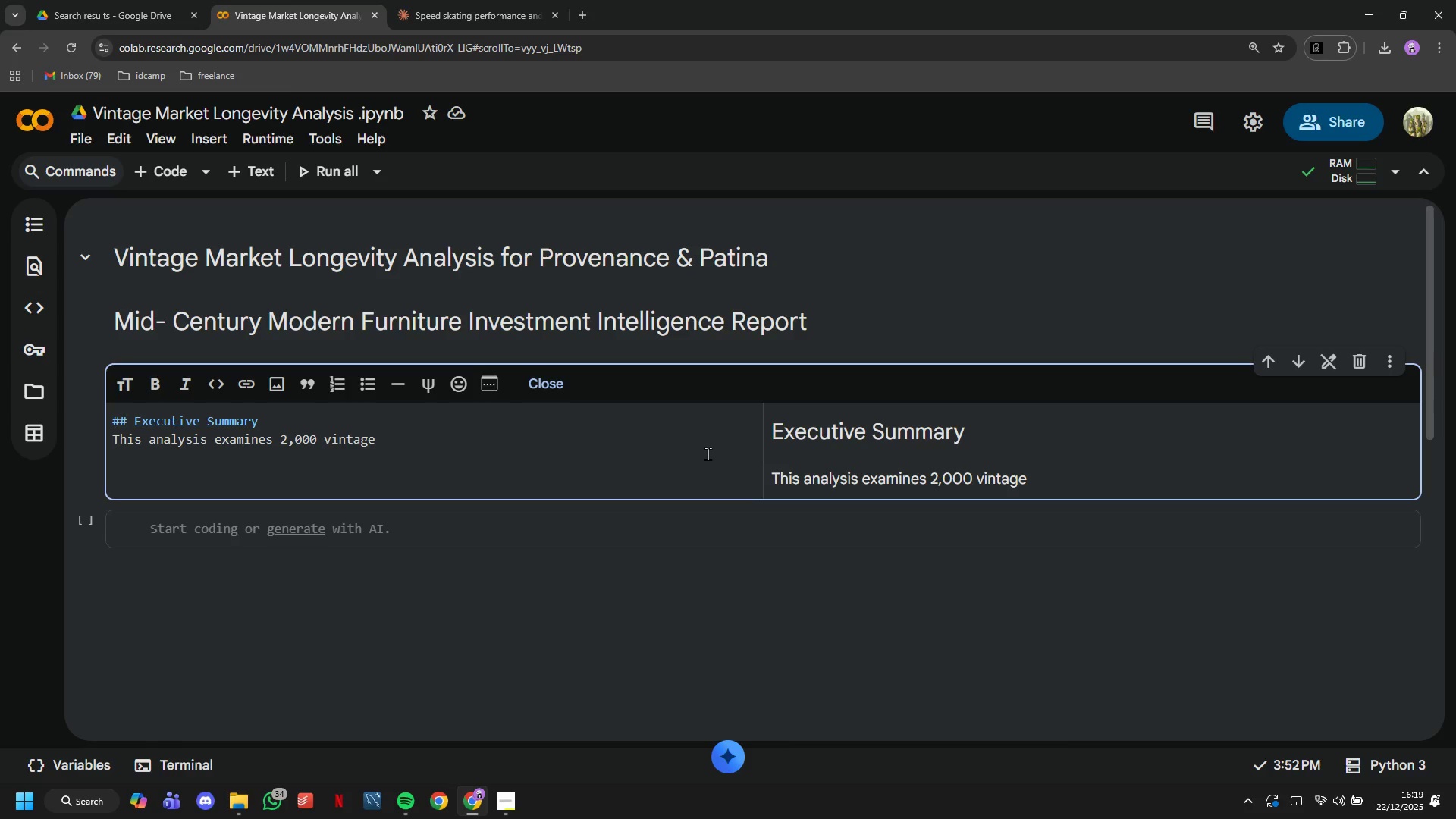 
type(furnitures )
key(Backspace)
key(Backspace)
type( auction records to identify stable "blue0)
key(Backspace)
type(-chip" )
 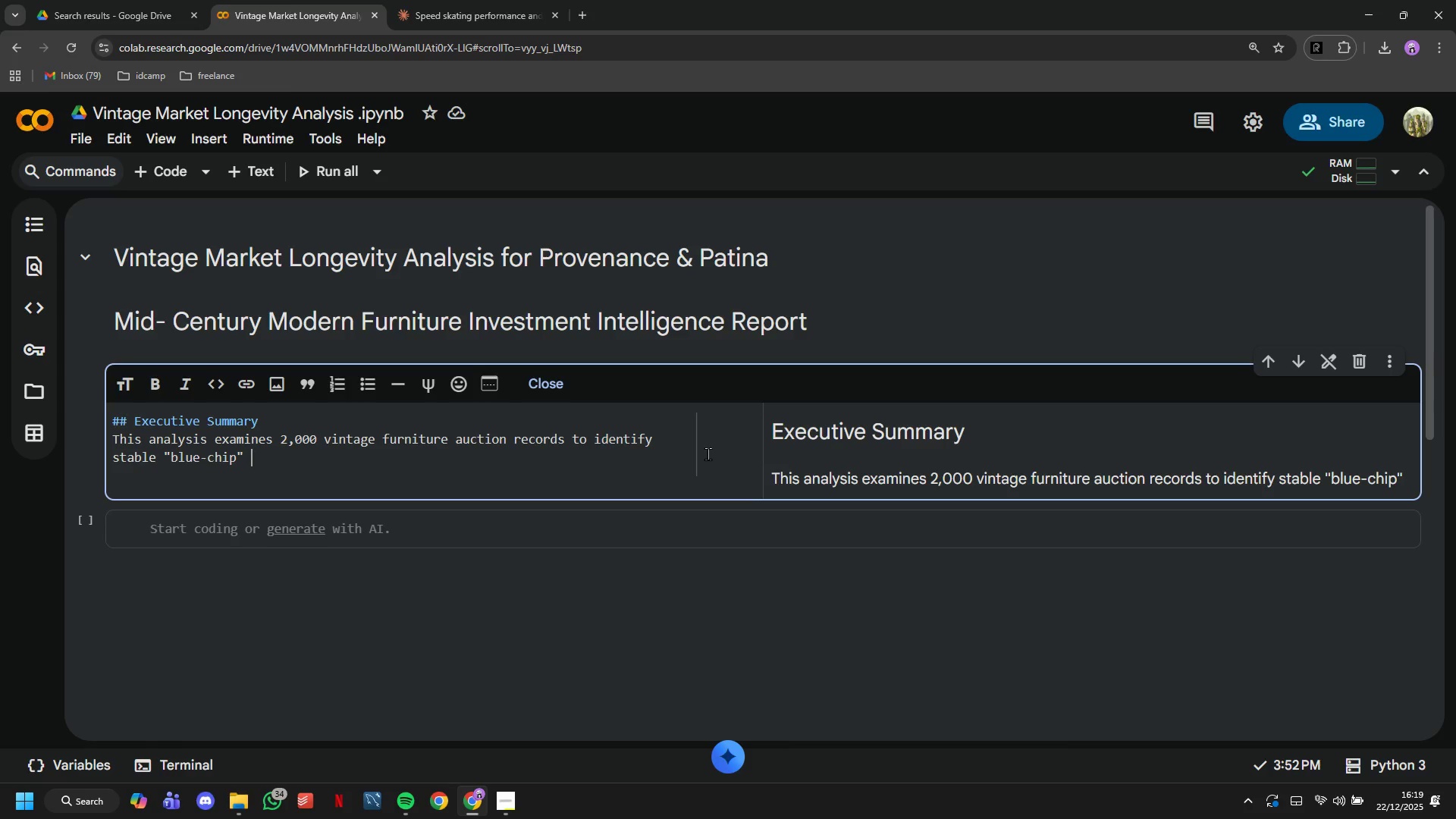 
wait(5.47)
 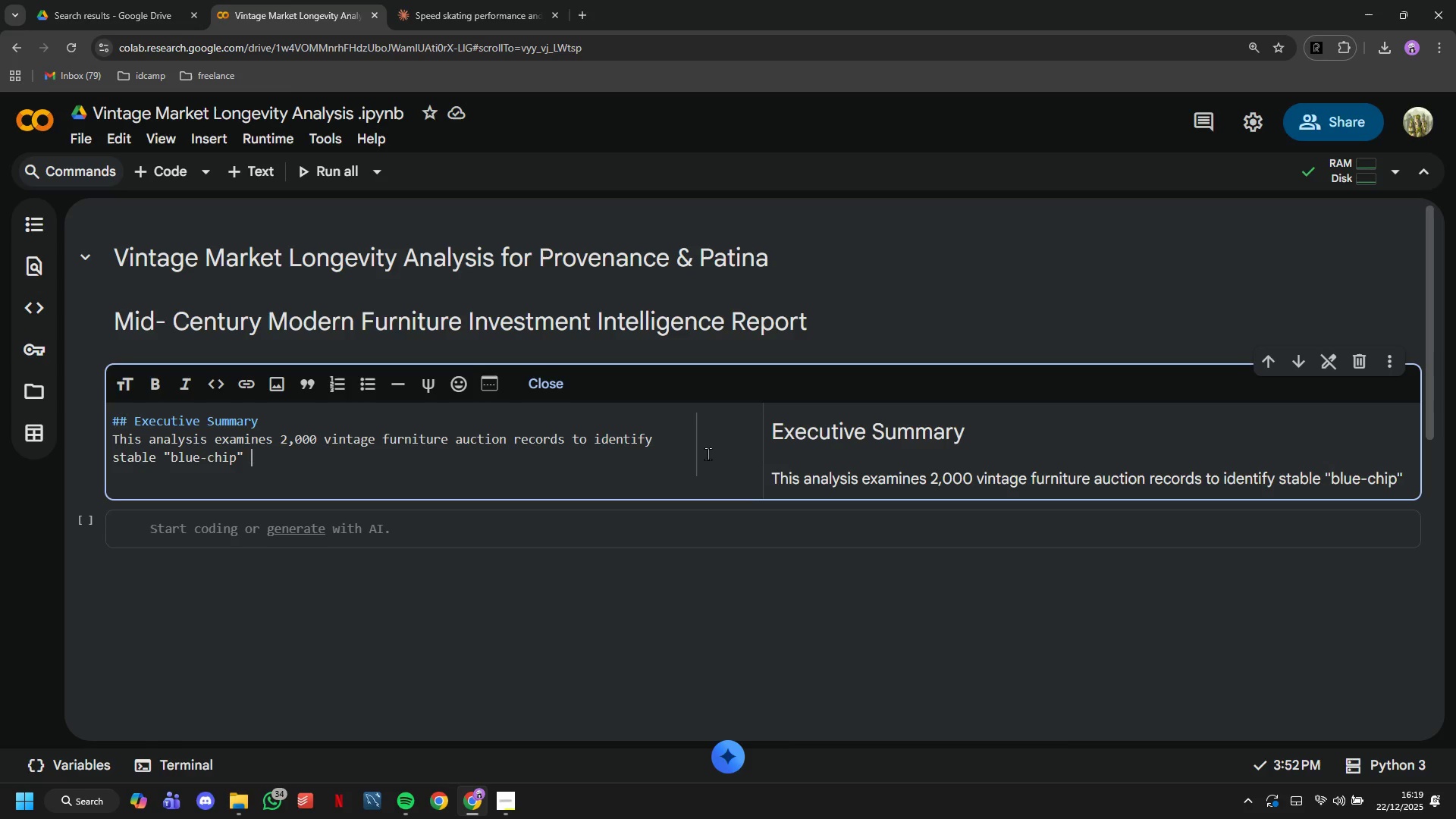 
type(investment categories versus volatile, trend-driven pieces,)
key(Backspace)
type(. Our goal is to guide Provenance & Patia)
key(Backspace)
type(na's seasonal buying strategy with data-driven insights into proce stability, appreciation trends, and am)
key(Backspace)
key(Backspace)
type(market vota)
key(Backspace)
key(Backspace)
type(lal)
key(Backspace)
type(tility.)
 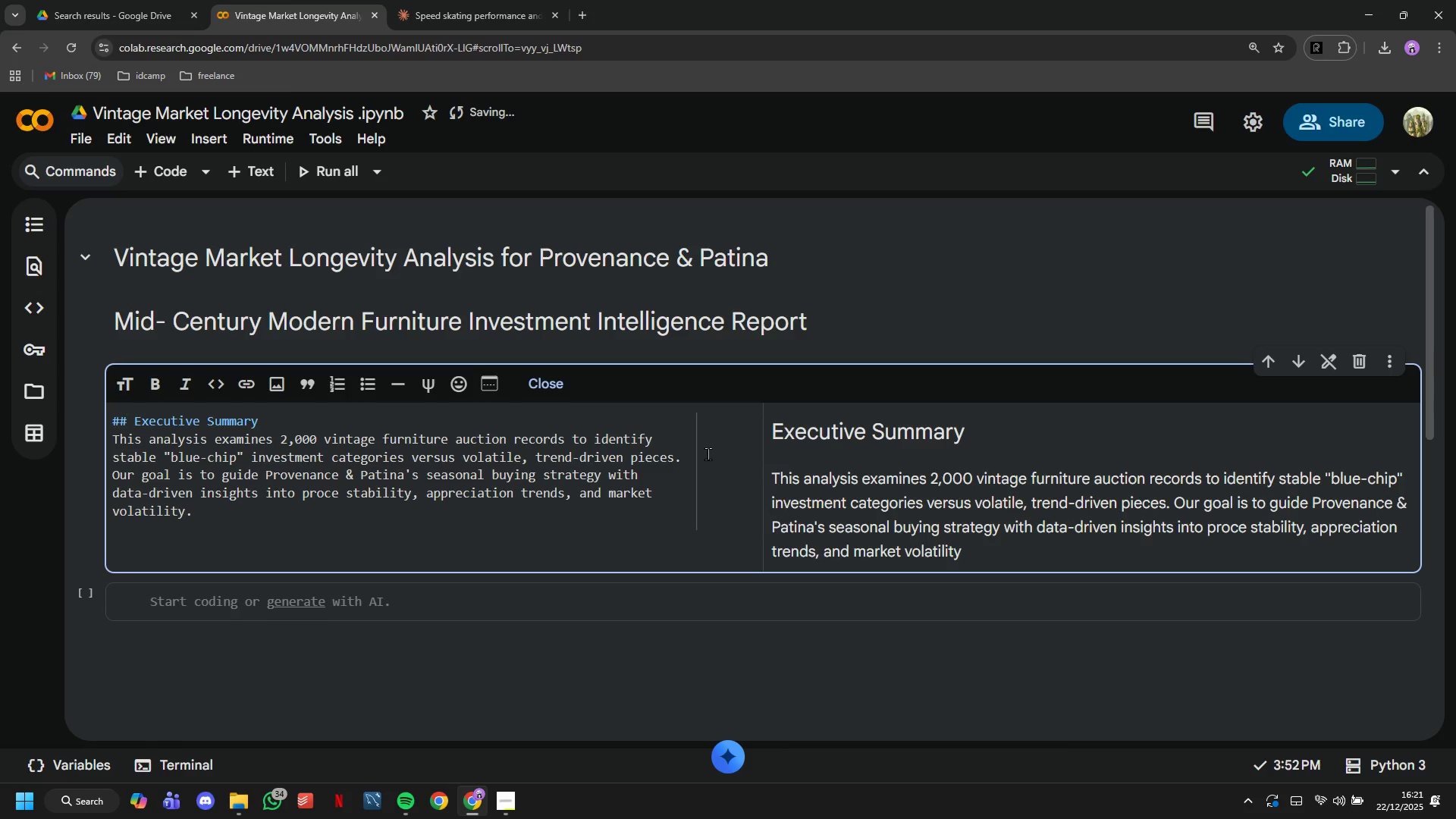 
 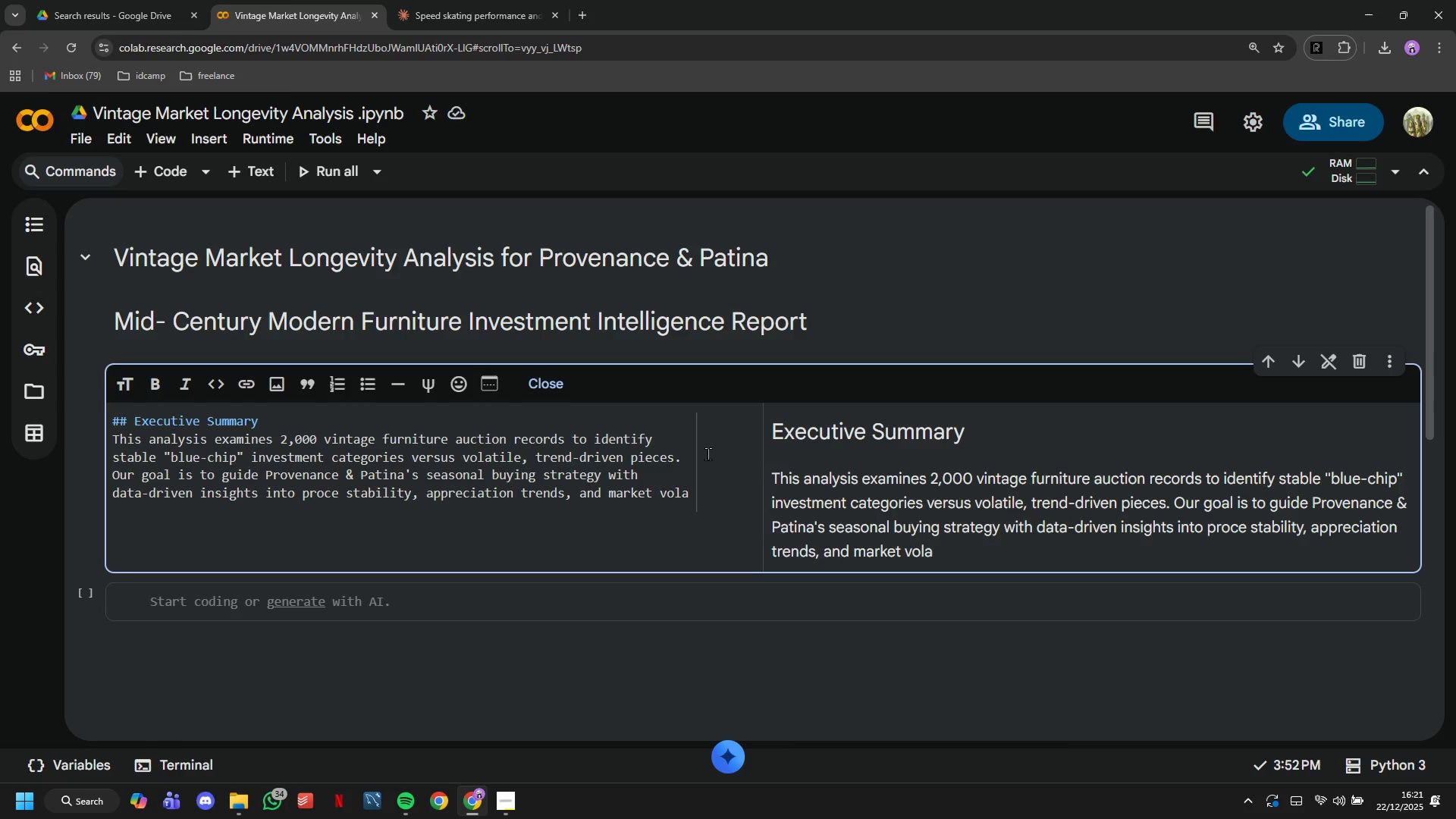 
key(Enter)
 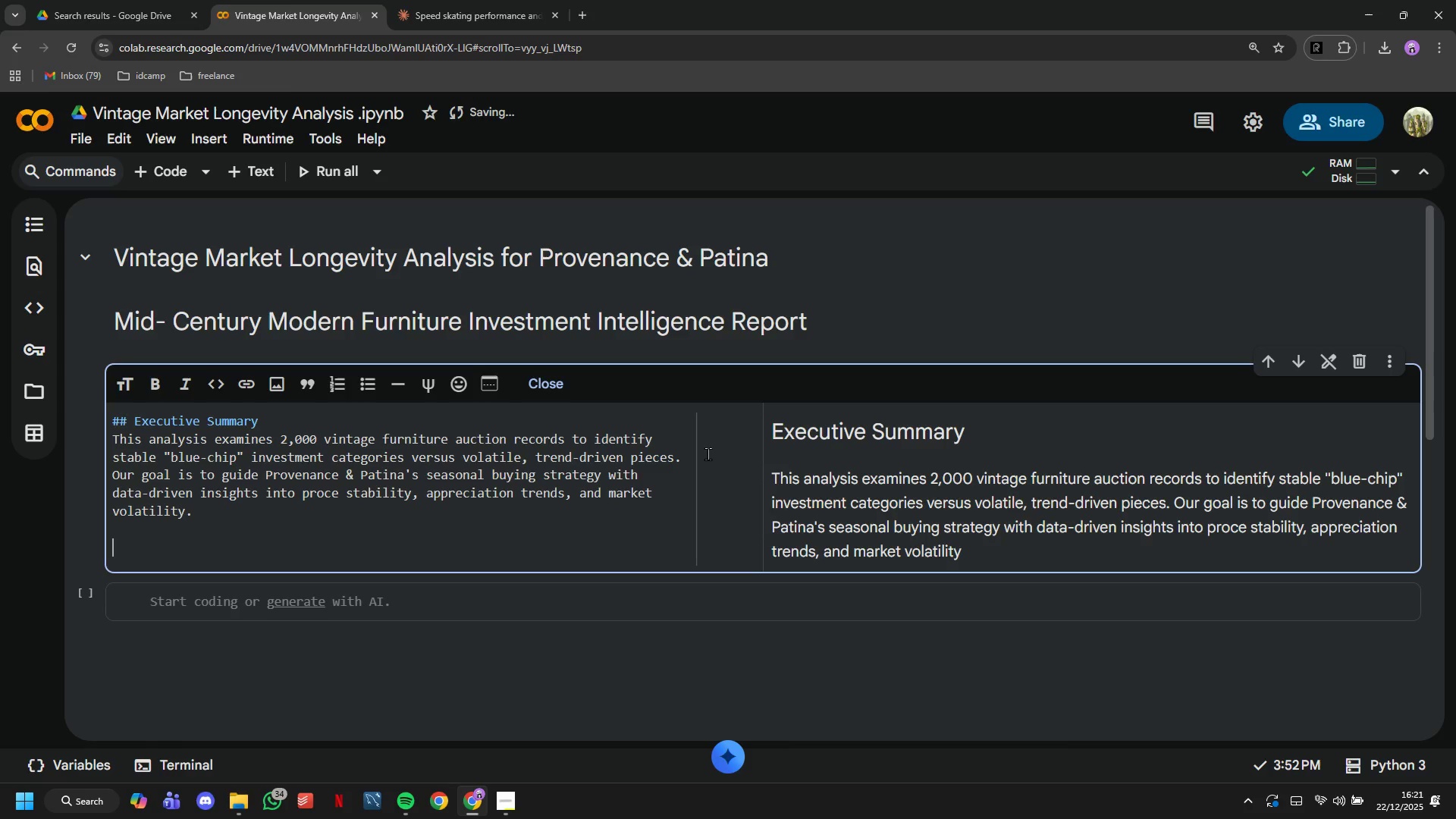 
key(Enter)
 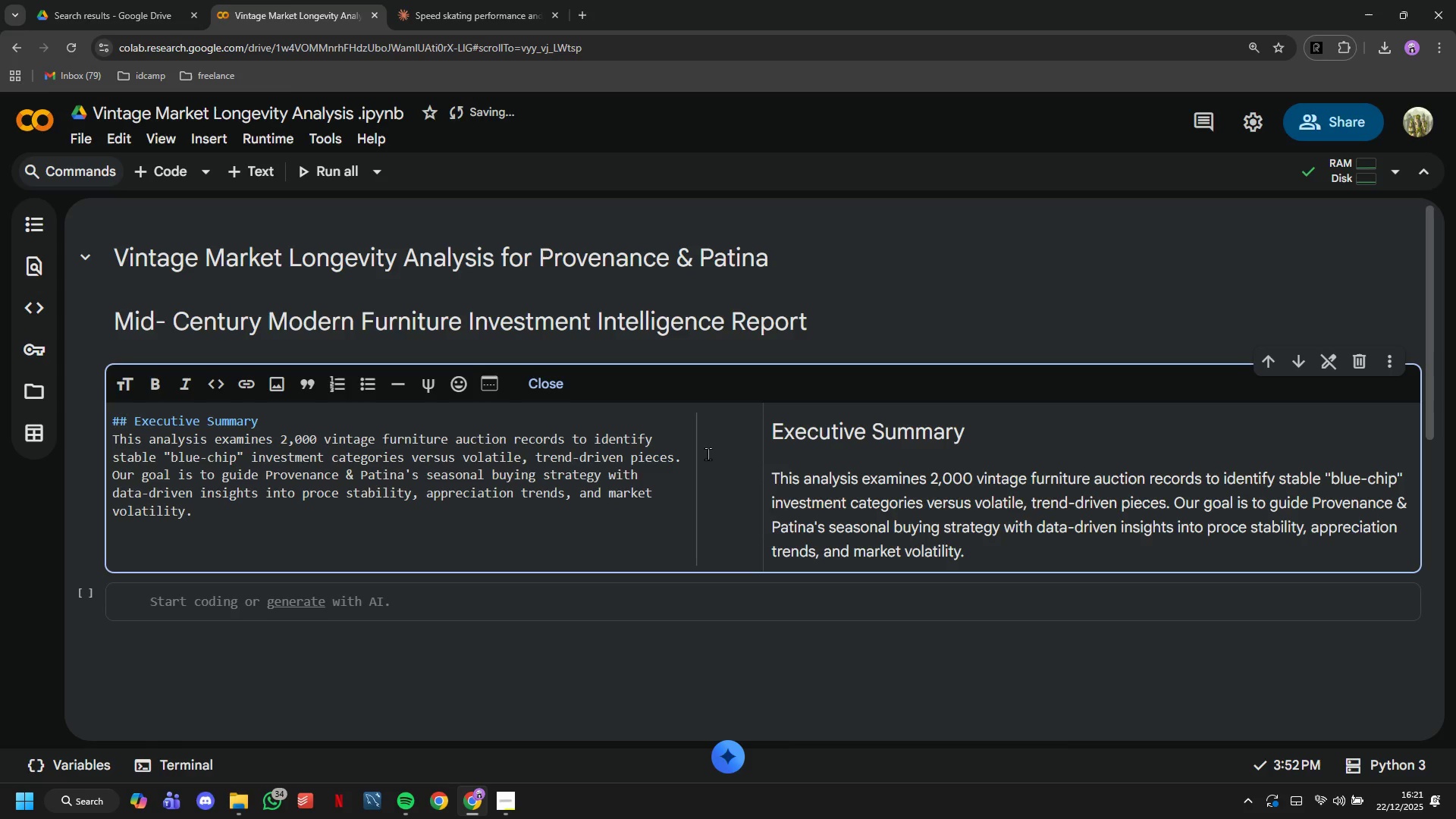 
type(Key QuestionsL)
 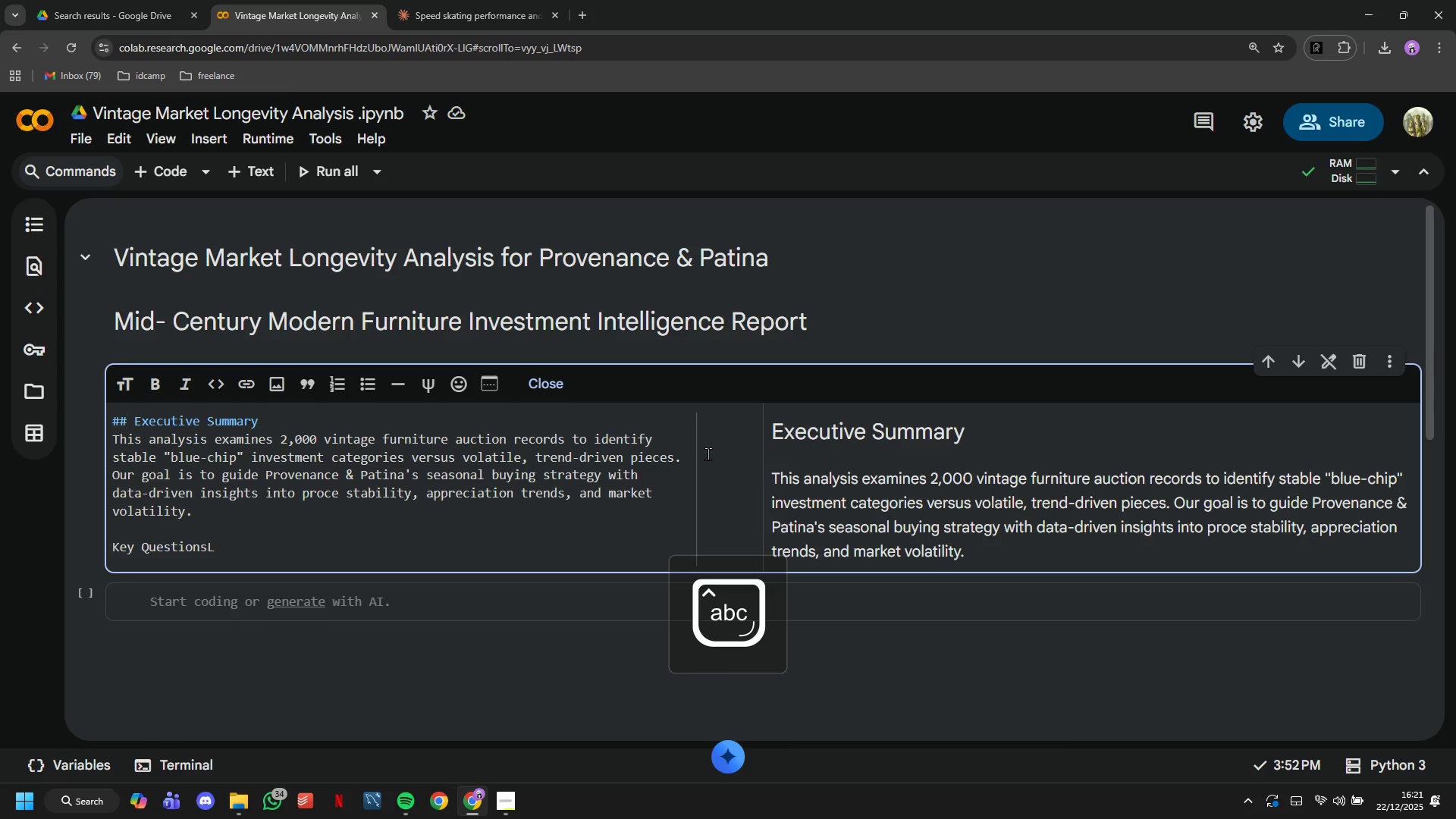 
key(Backspace)
 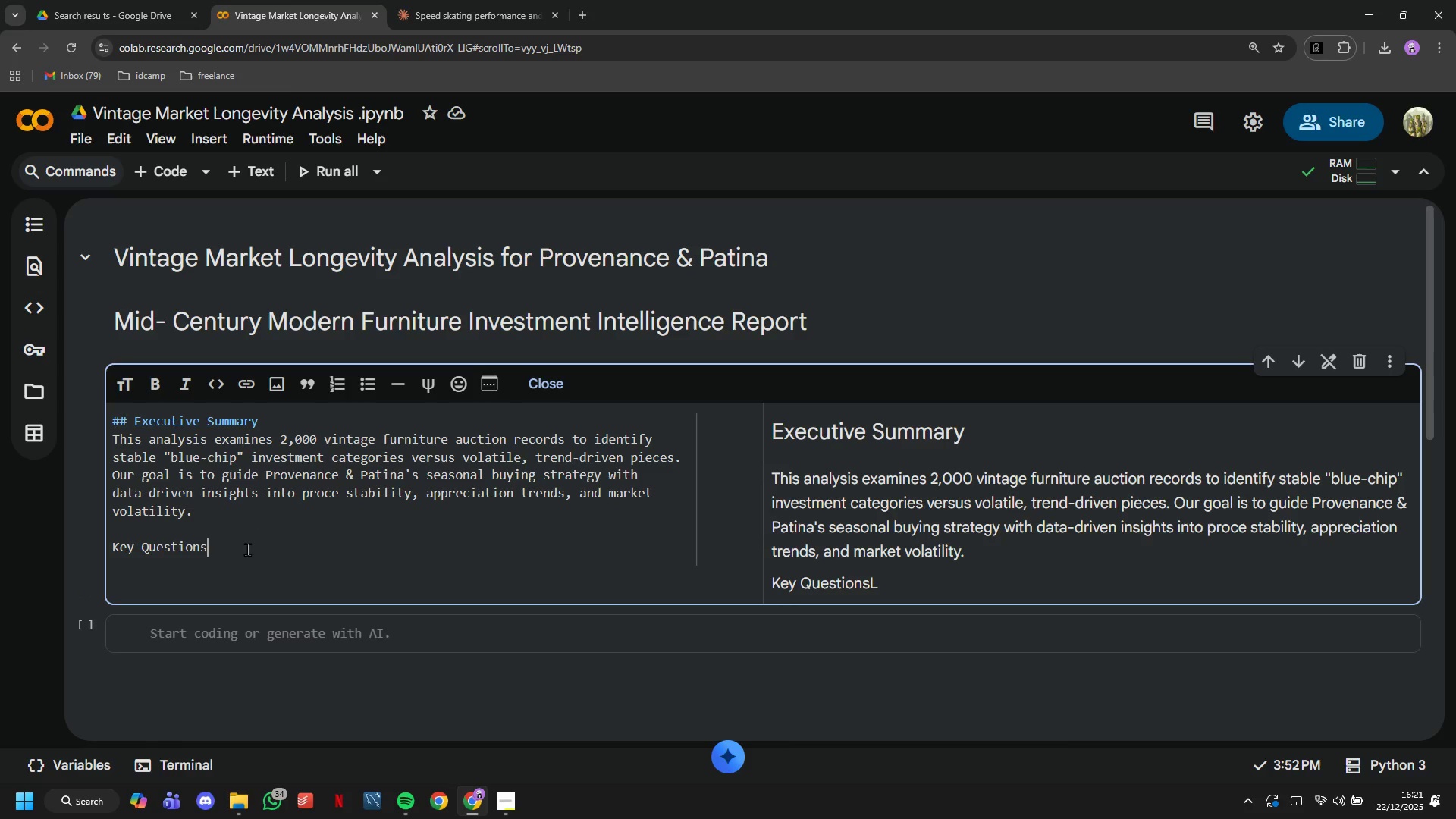 
key(Shift+Semicolon)
 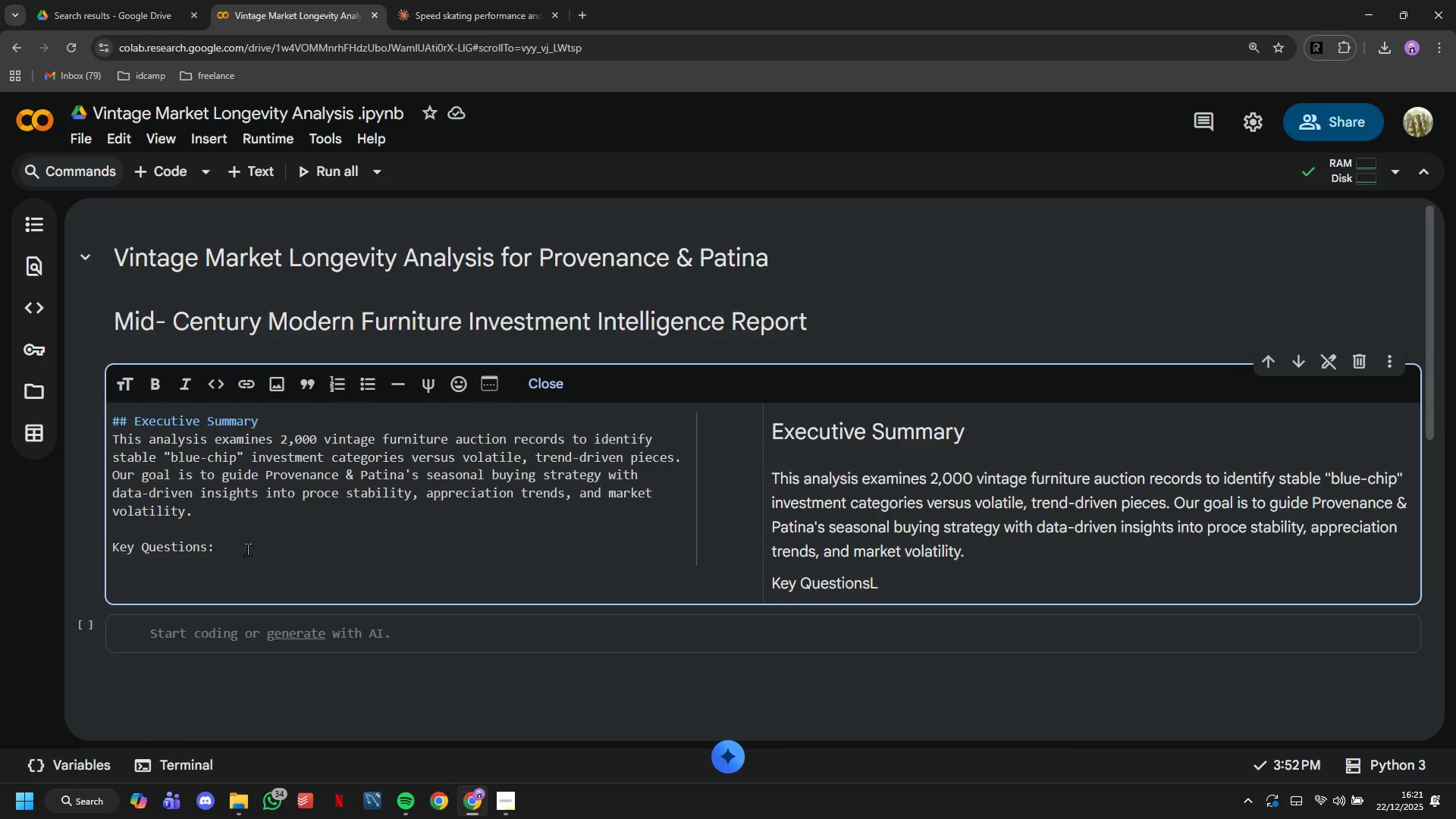 
left_click_drag(start_coordinate=[247, 549], to_coordinate=[98, 545])
 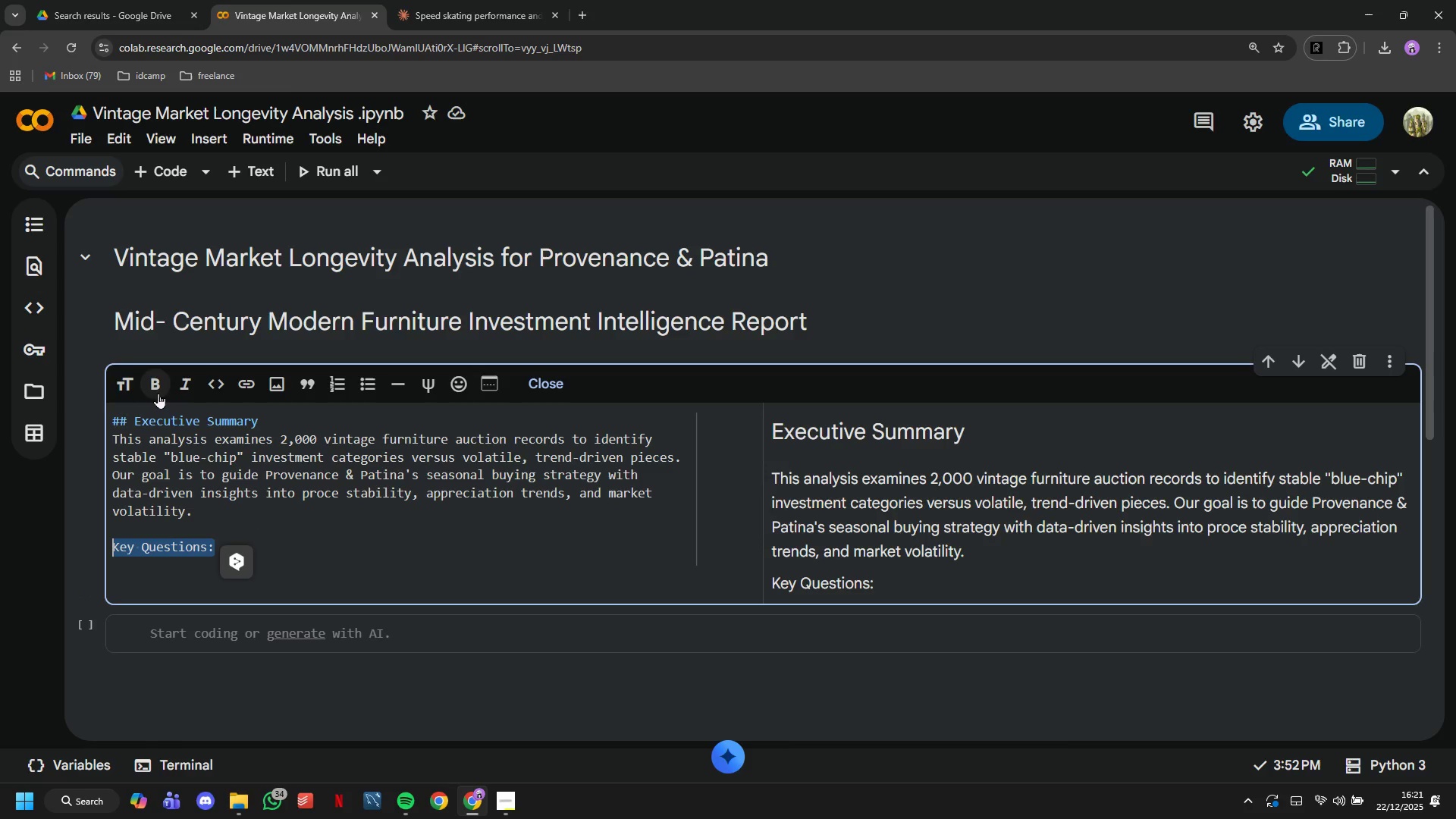 
left_click([155, 385])
 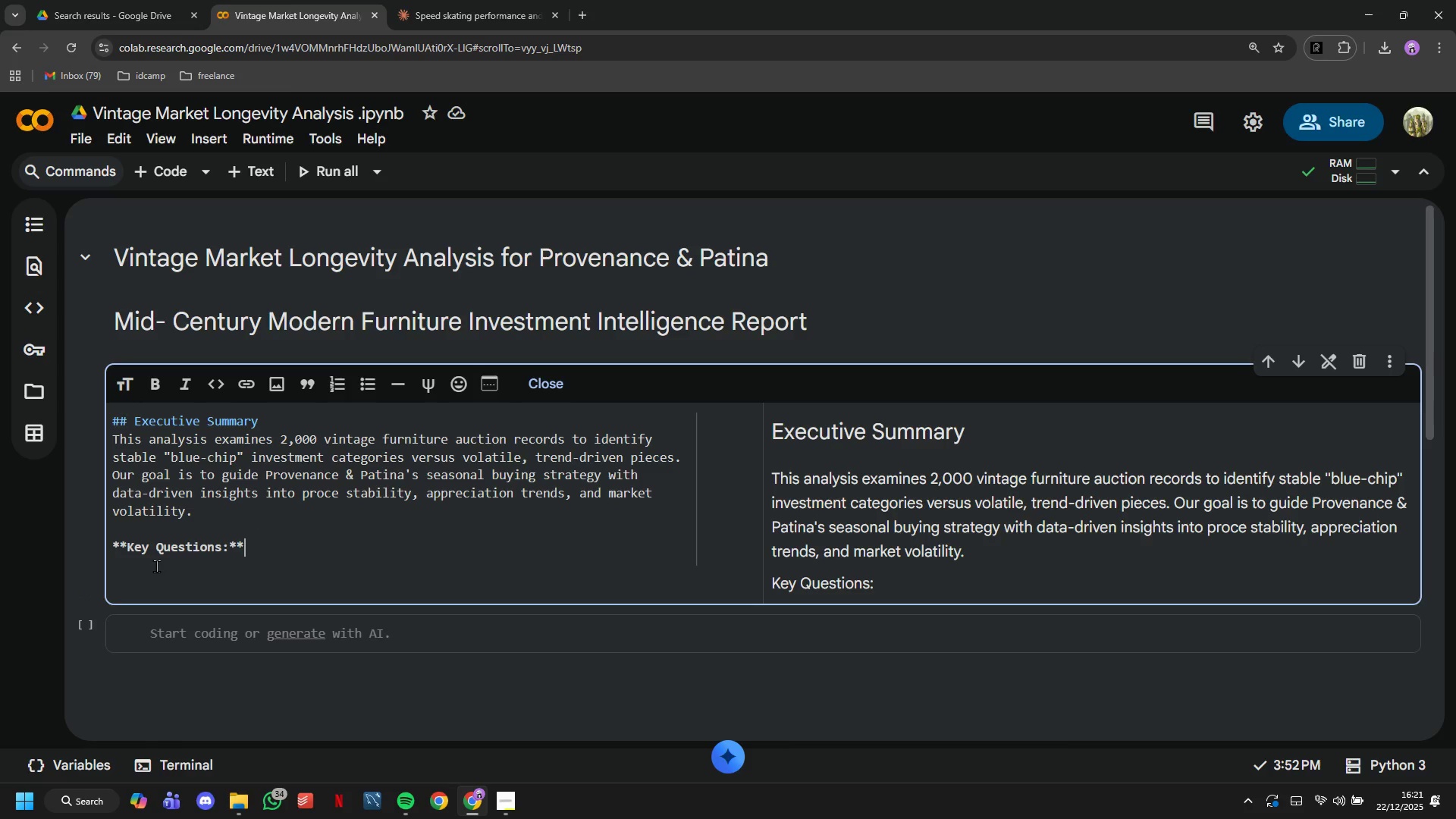 
double_click([187, 582])
 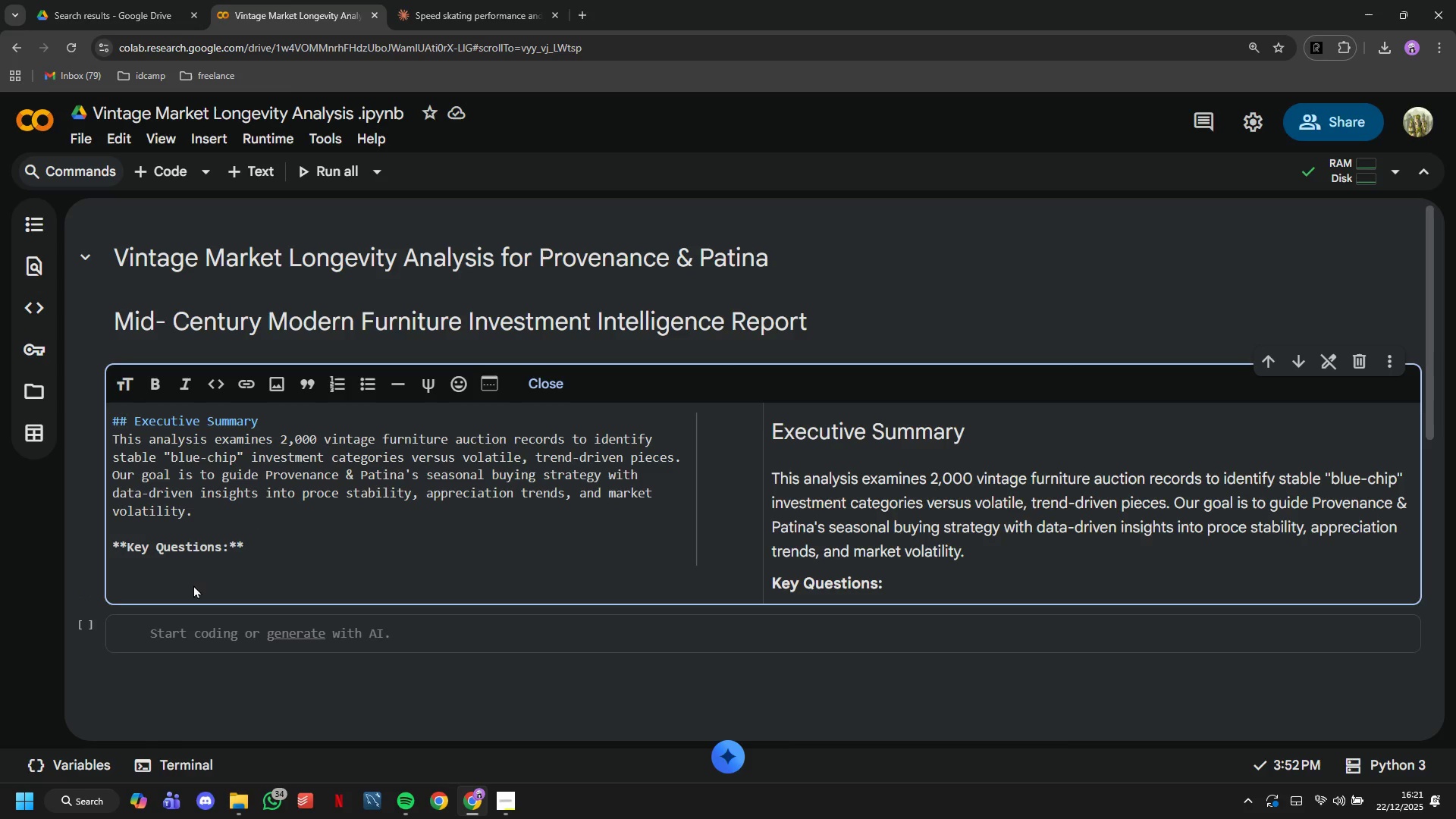 
key(Enter)
 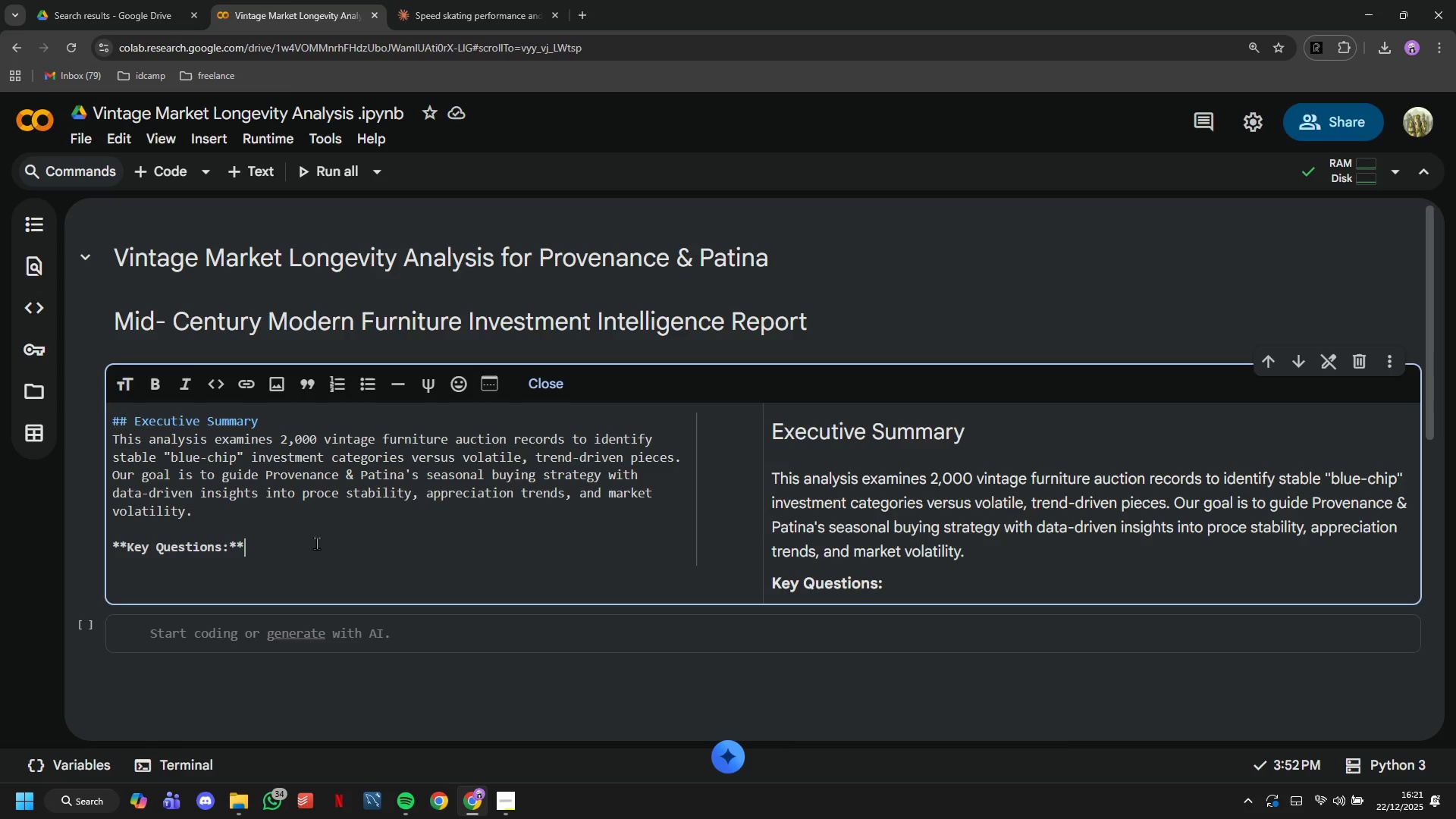 
key(Enter)
 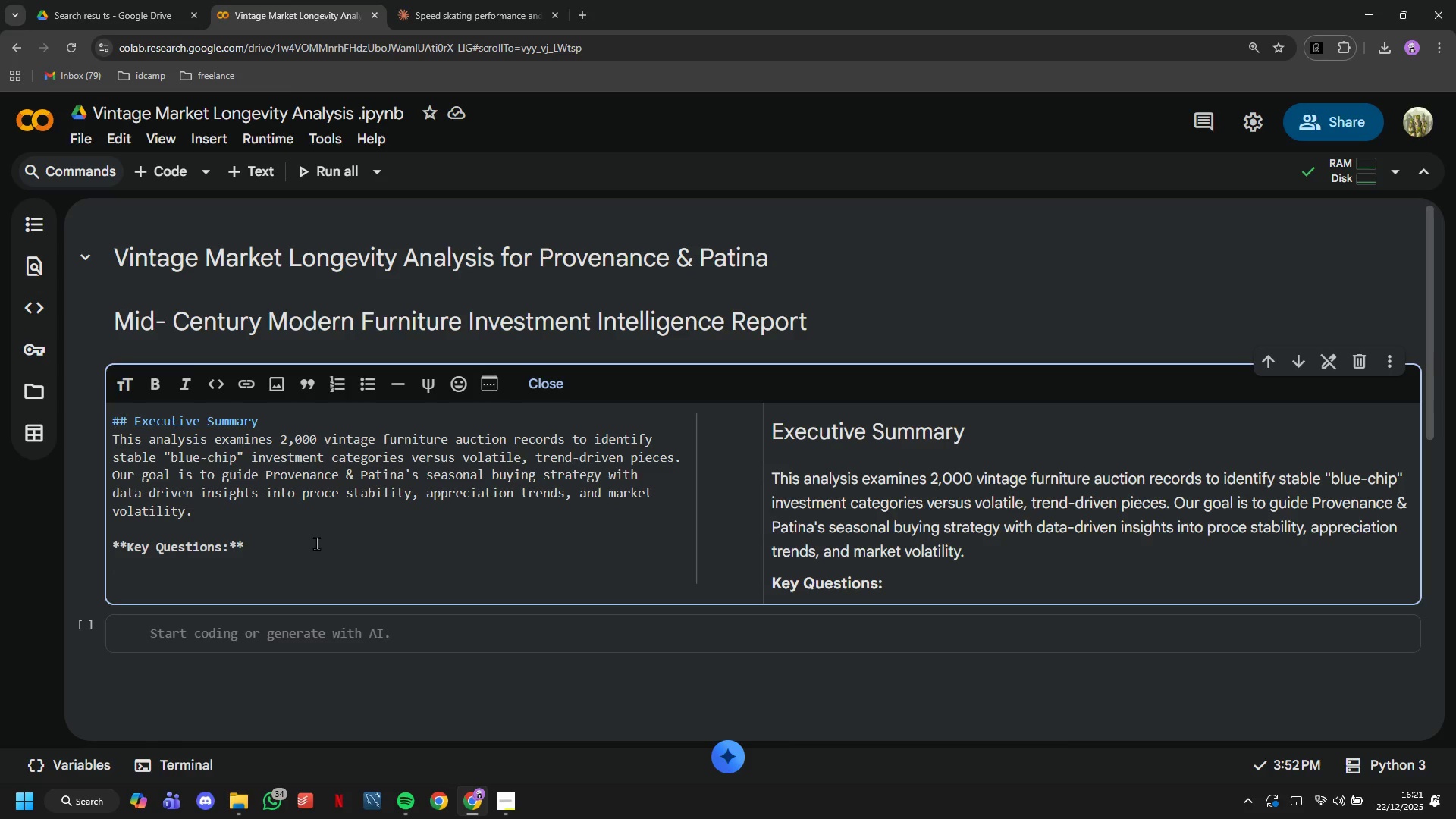 
wait(9.75)
 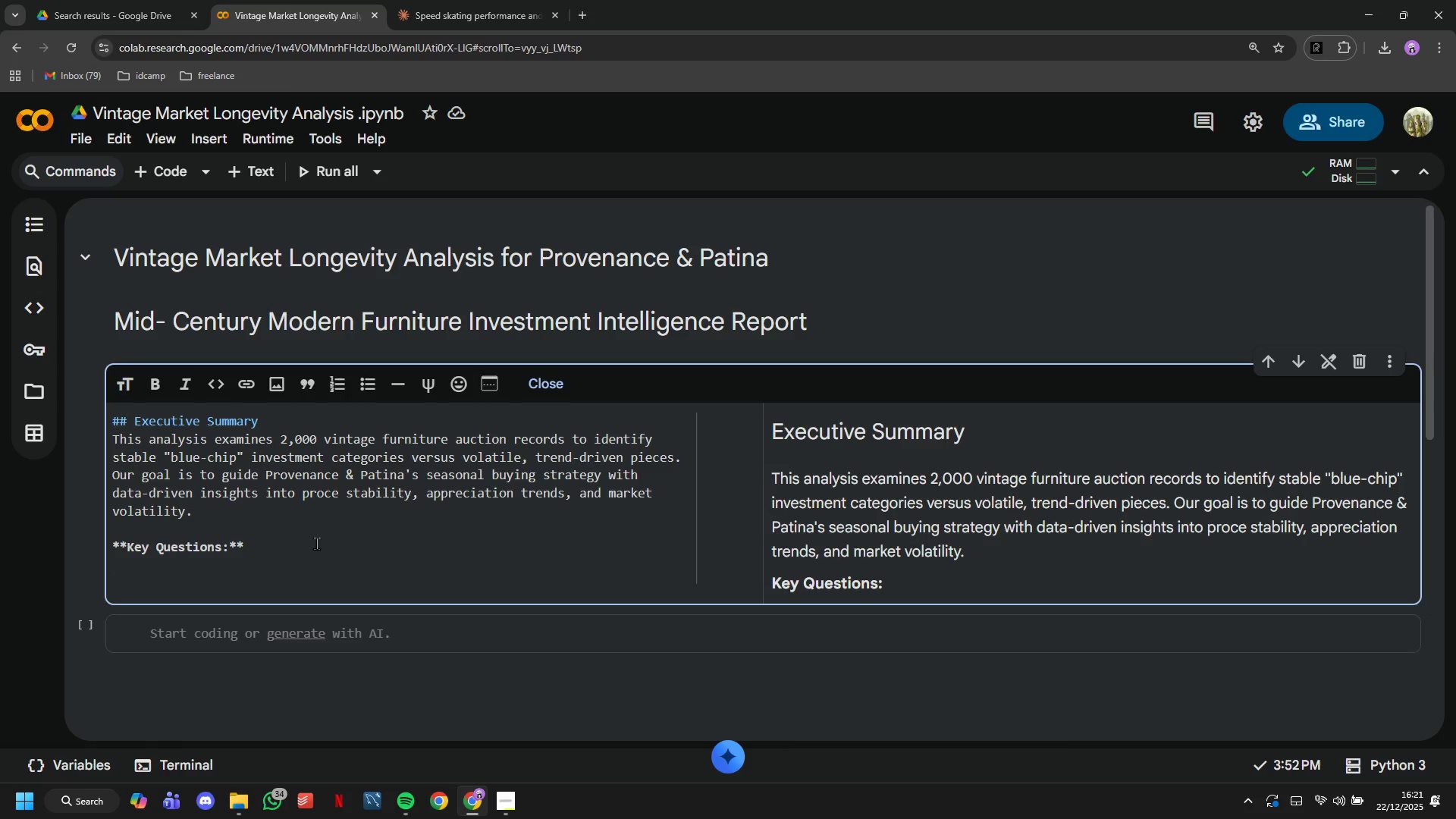 
key(1)
 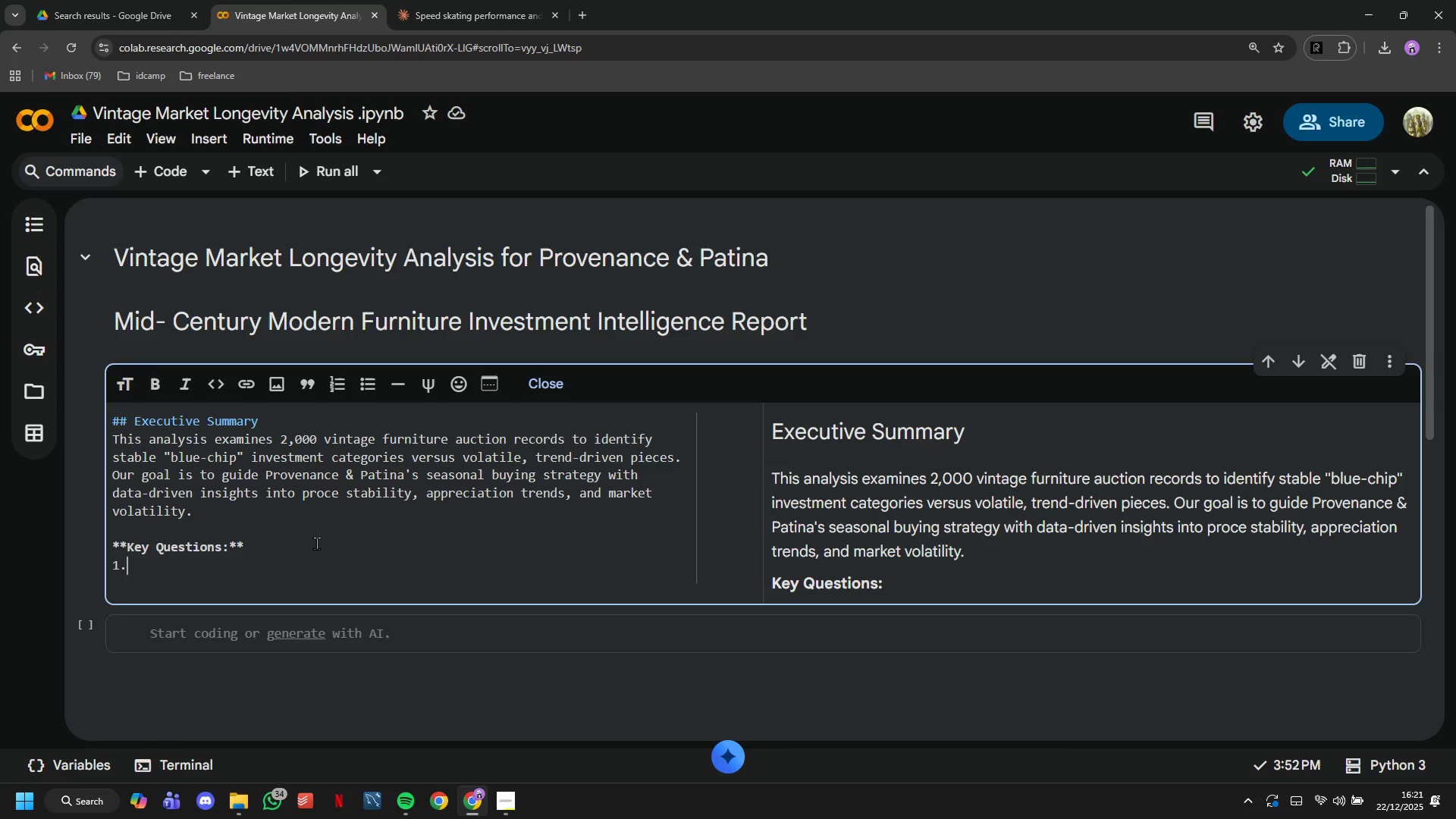 
key(Period)
 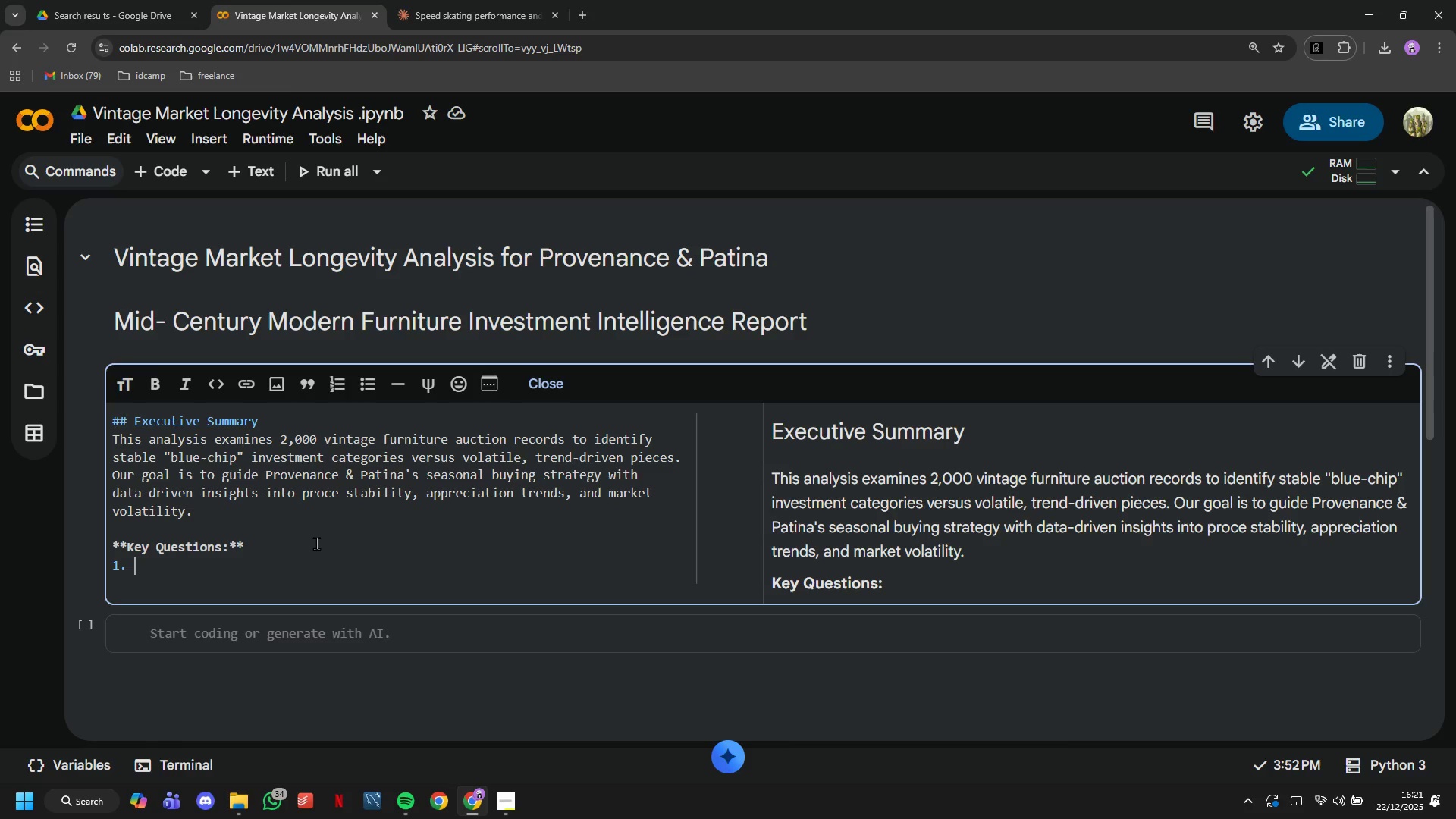 
key(Space)
 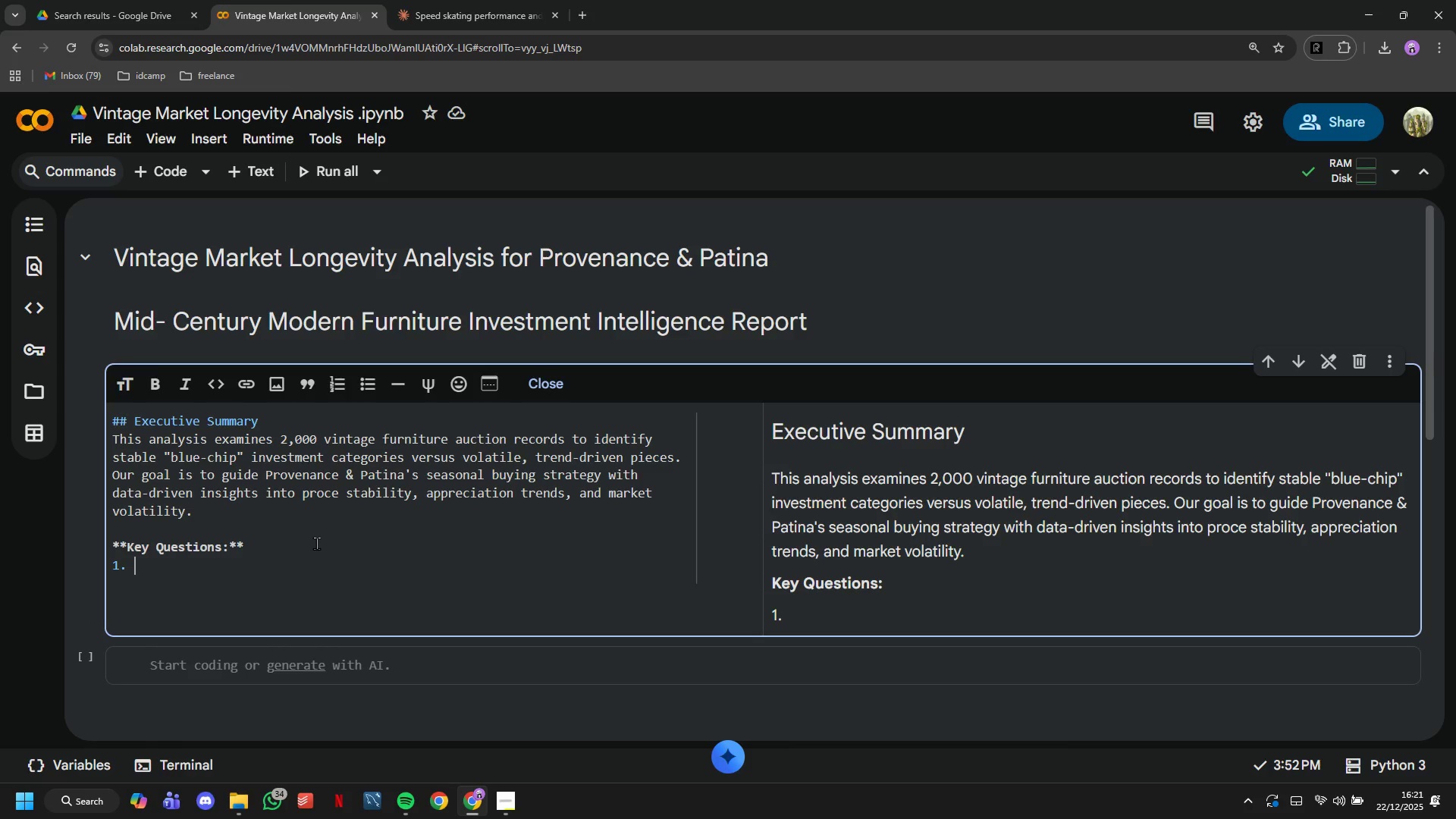 
type(Which furniture categories show te )
key(Backspace)
key(Backspace)
type(g)
key(Backspace)
type(he most stable prii)
key(Backspace)
type(cing?)
 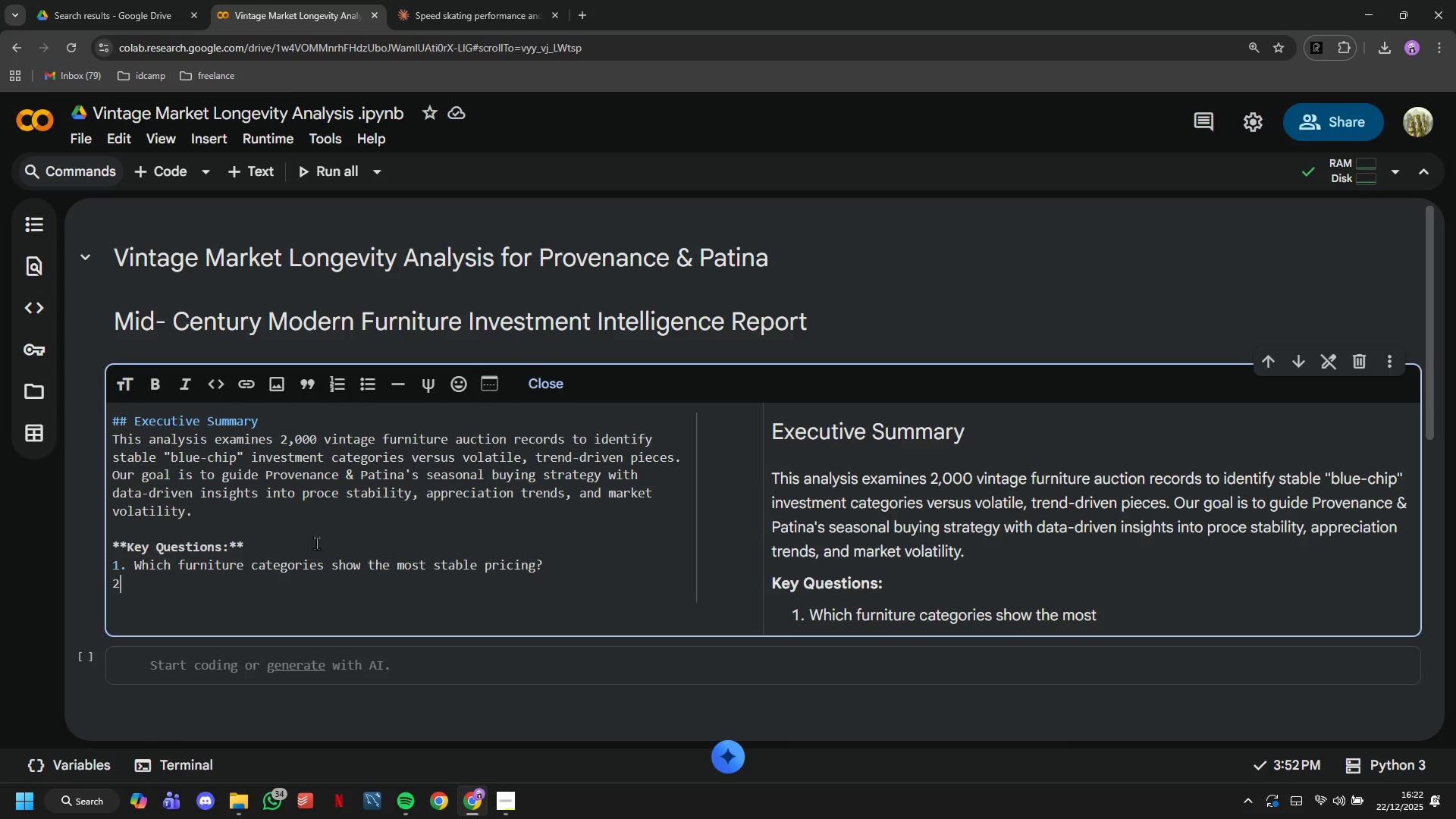 
 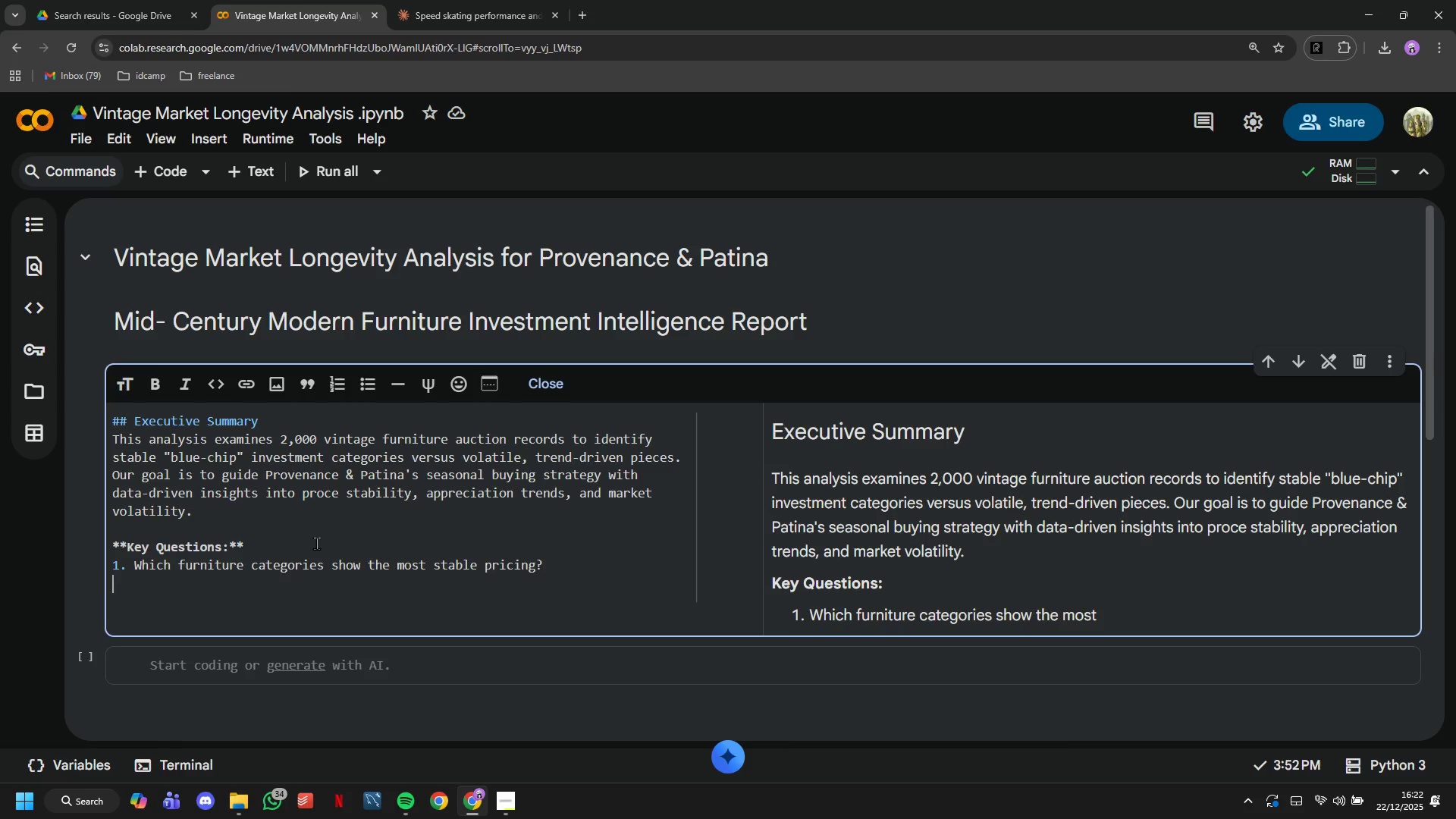 
key(Enter)
 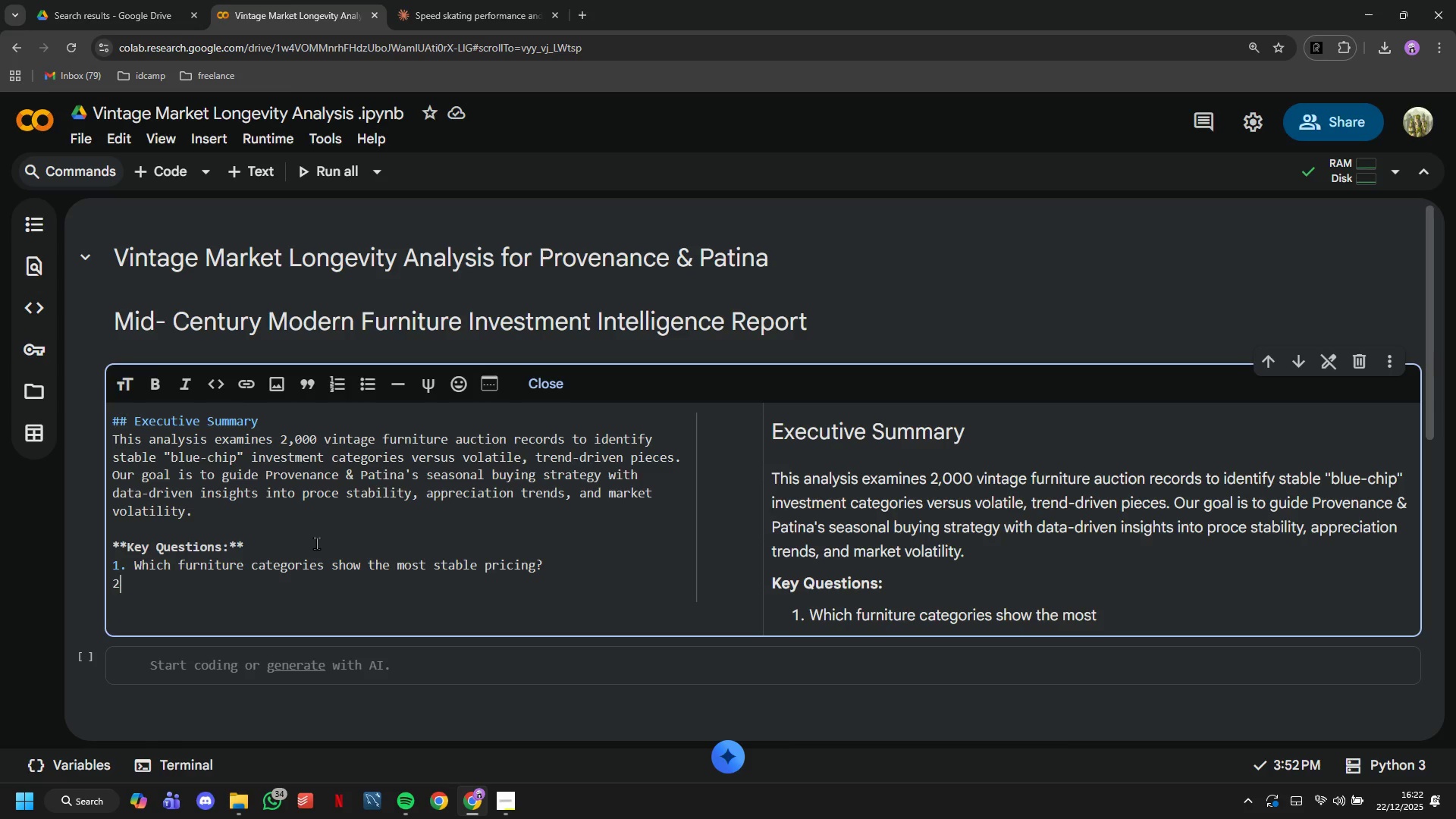 
type(2. Wgat i)
key(Backspace)
key(Backspace)
key(Backspace)
key(Backspace)
key(Backspace)
type(hat is the p)
key(Backspace)
key(Backspace)
type( price velotility across different furniture types?)
 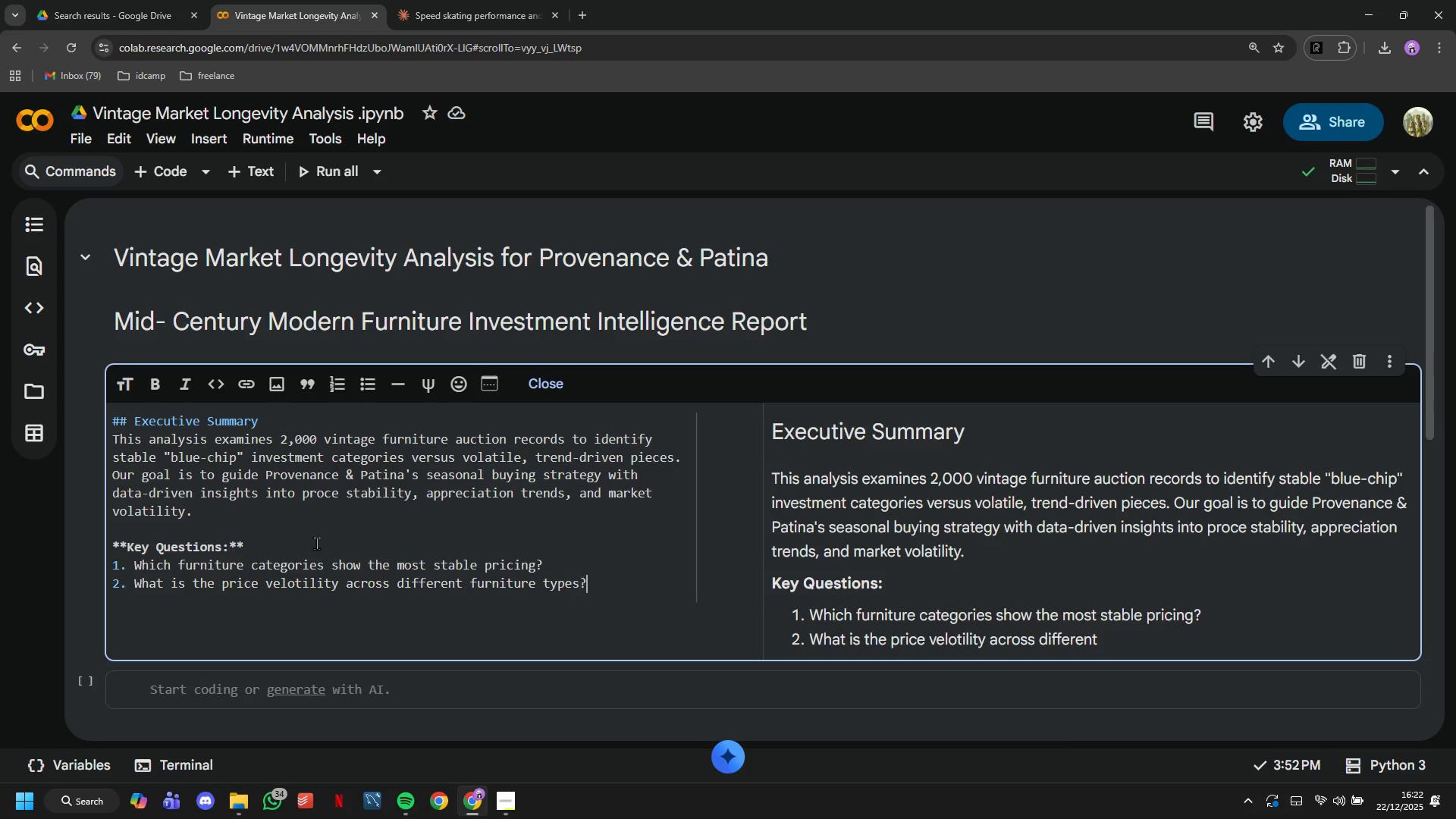 
key(Enter)
 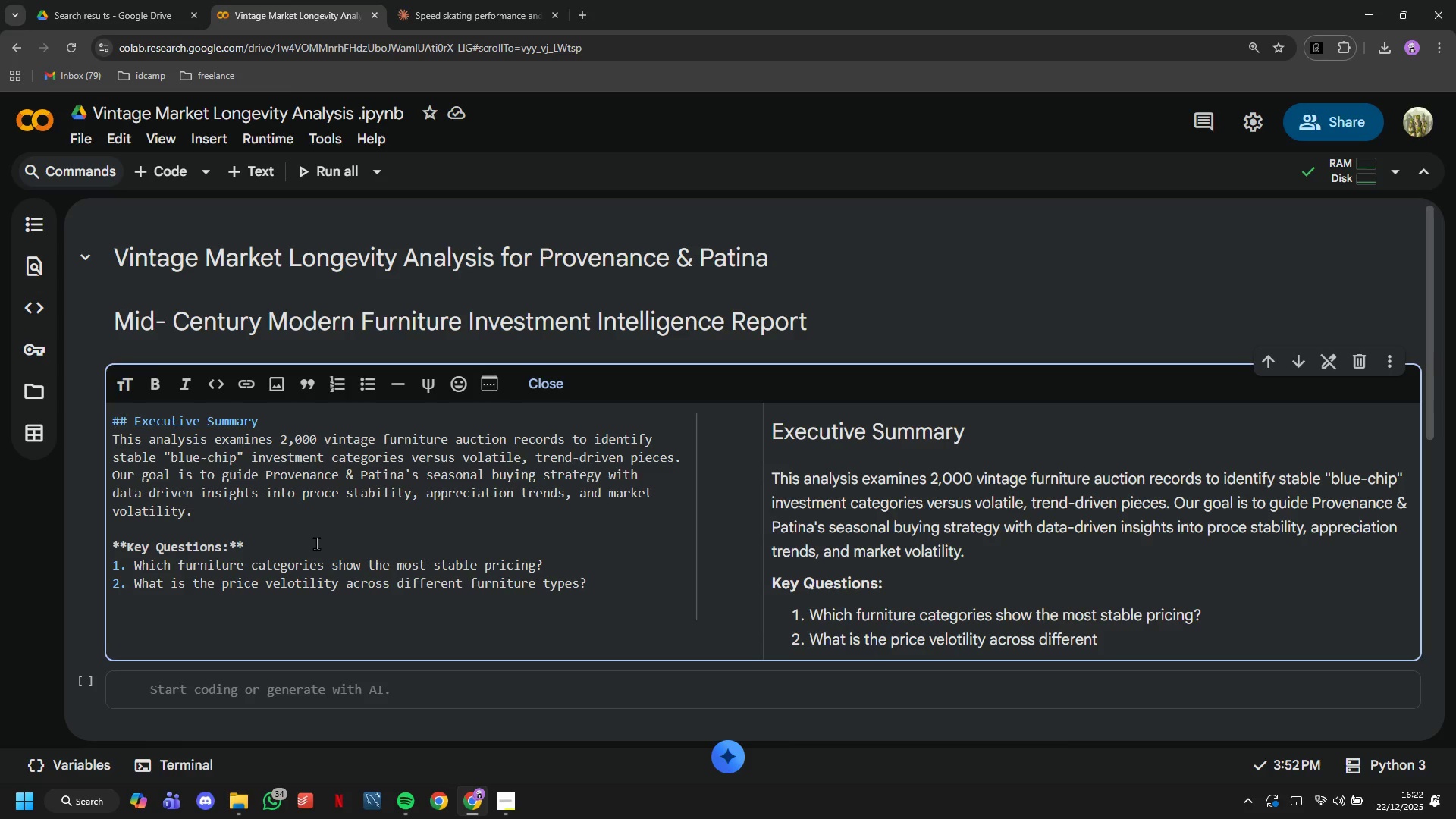 
type(3. Which categories represent the safest investment opportunities?)
 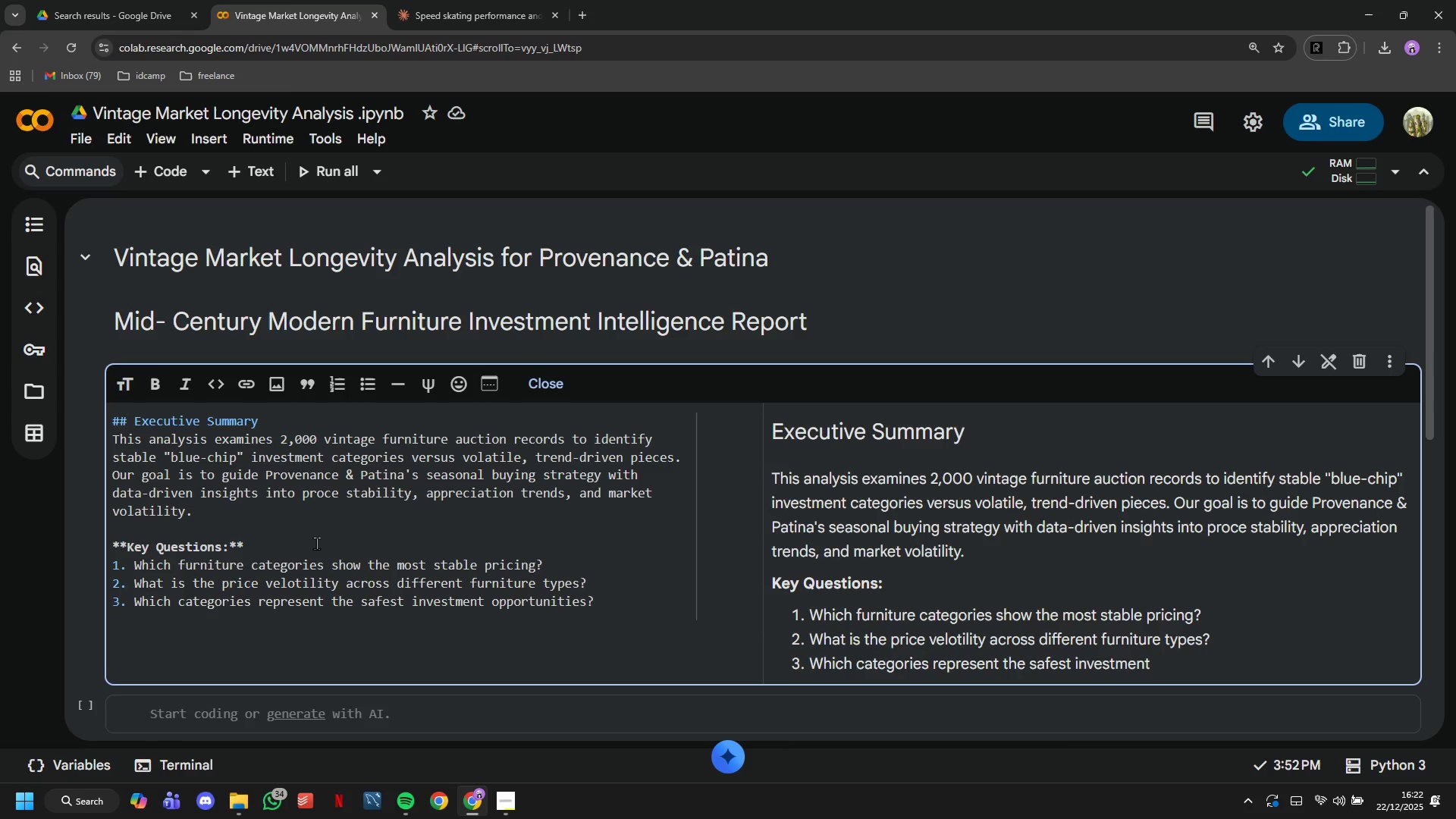 
key(Enter)
 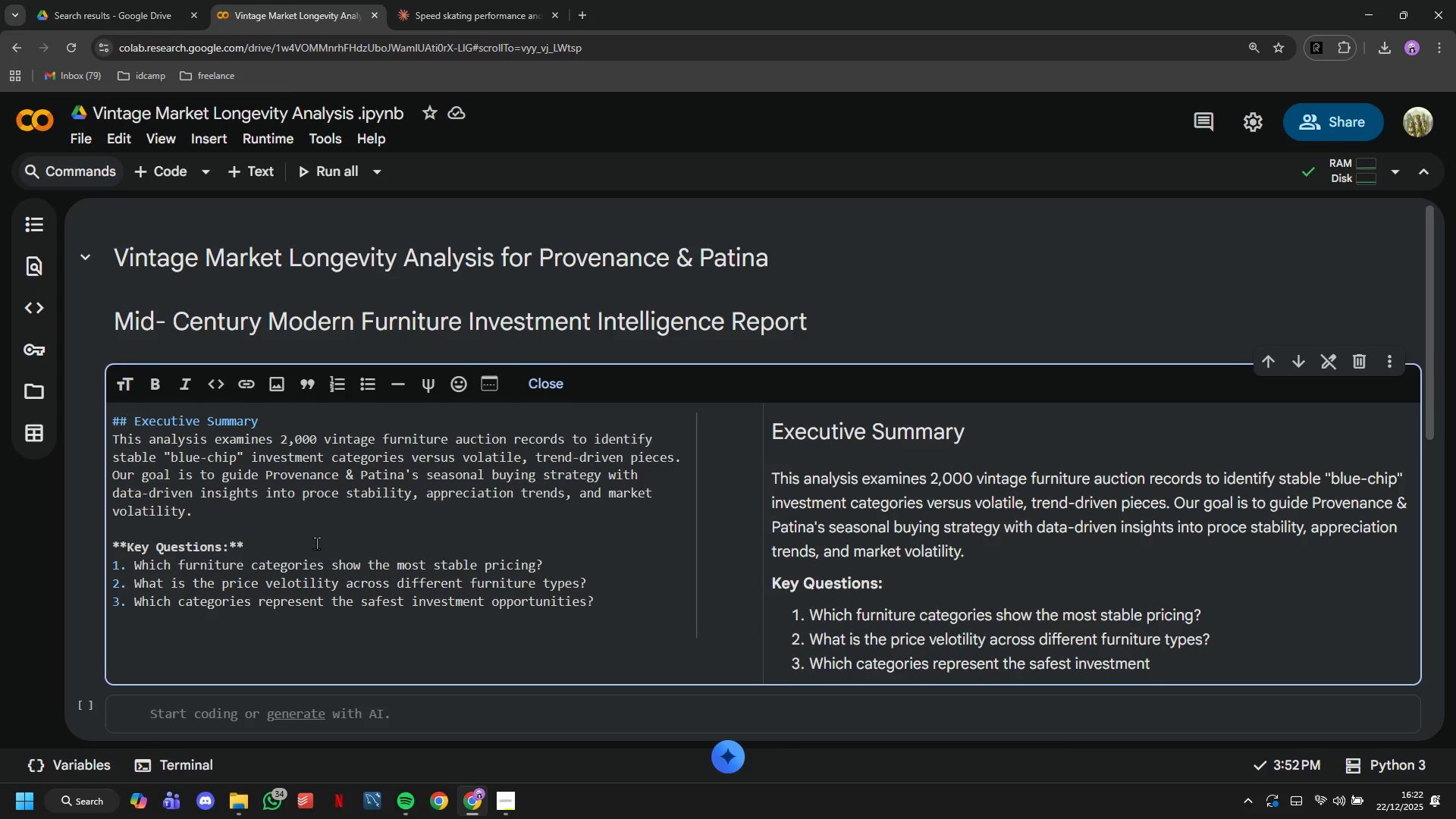 
type(4. How do price distribution vary across furniture styles?)
 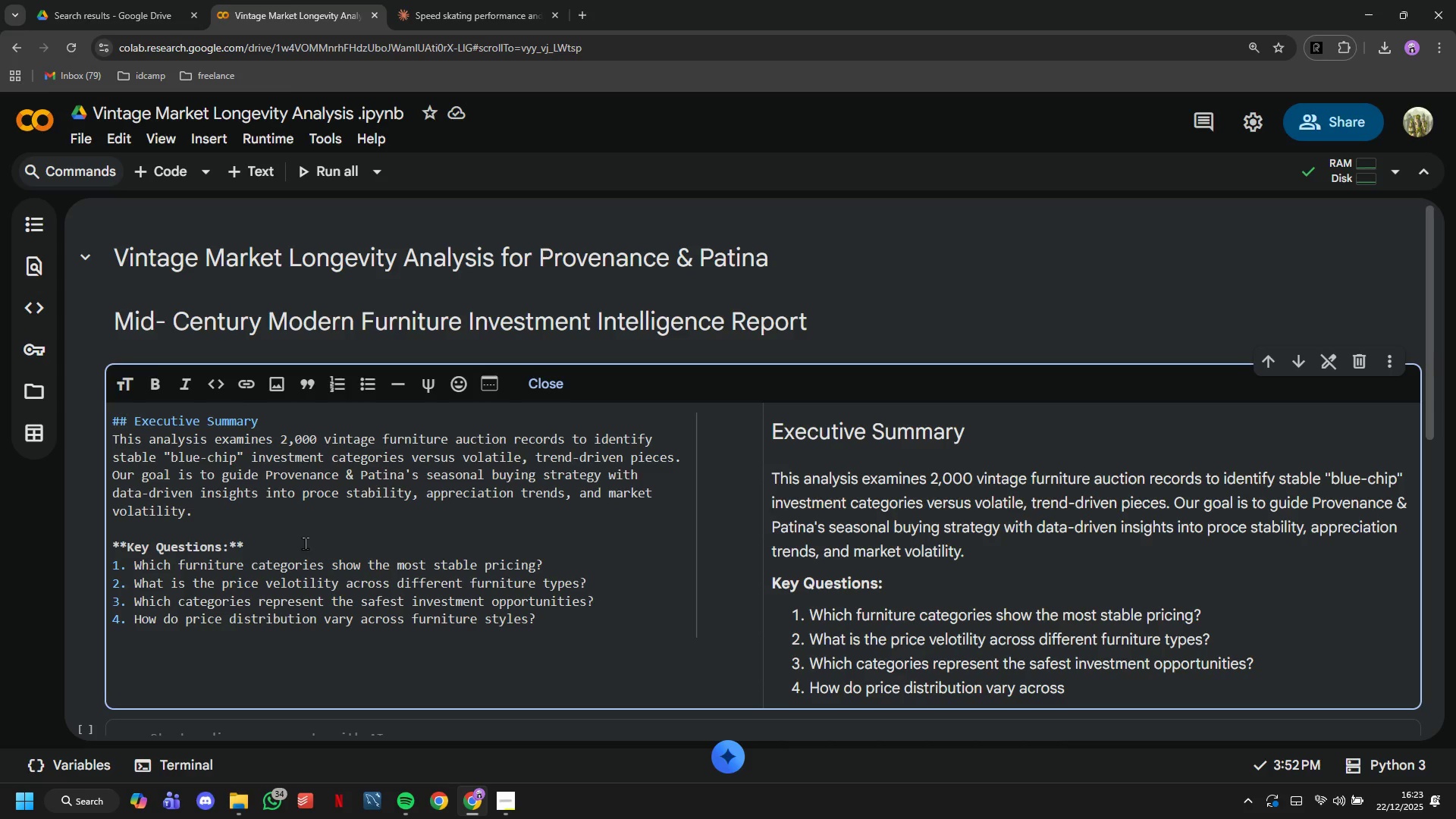 
scroll: coordinate [312, 542], scroll_direction: down, amount: 1.0
 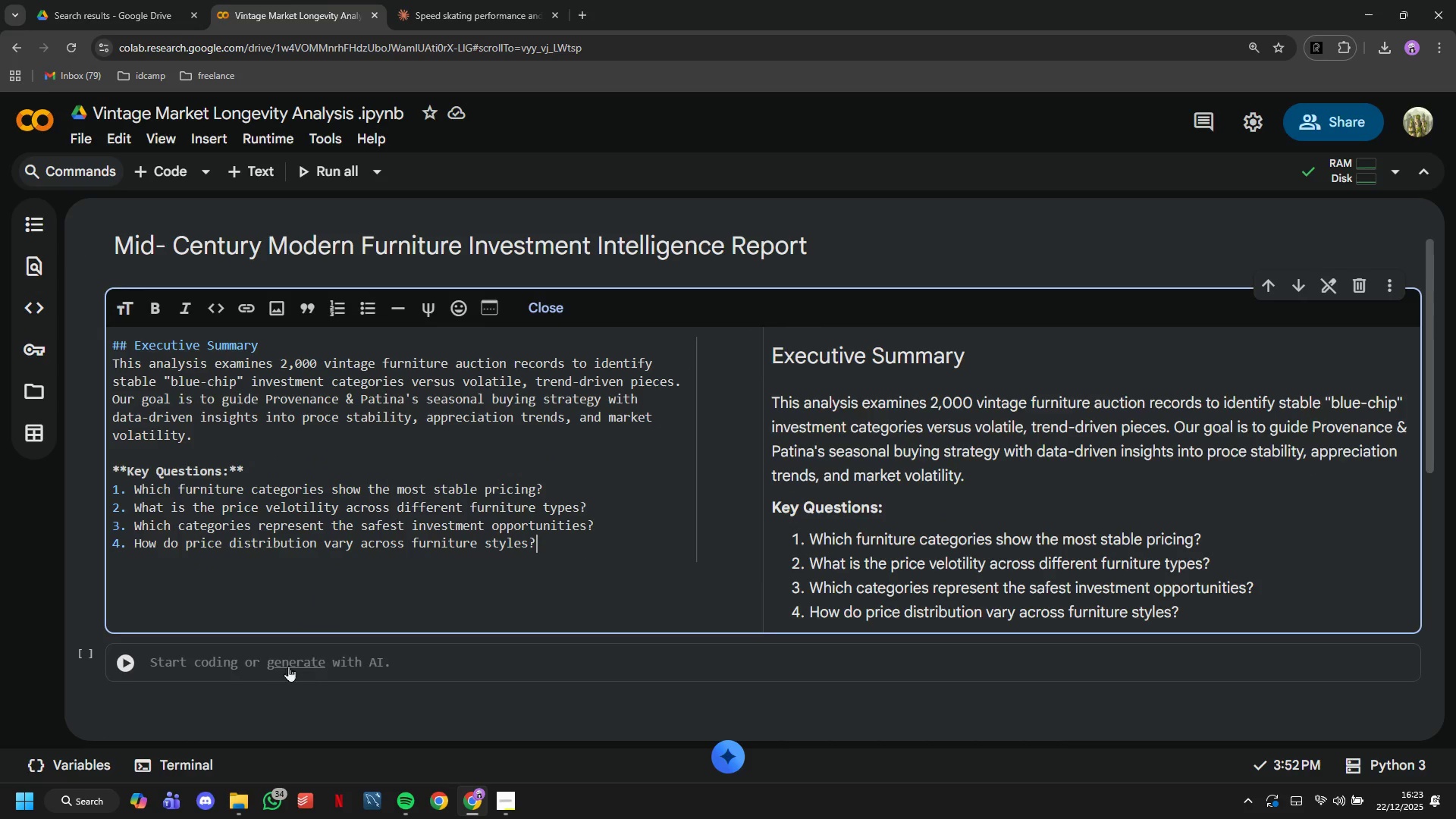 
left_click([221, 664])
 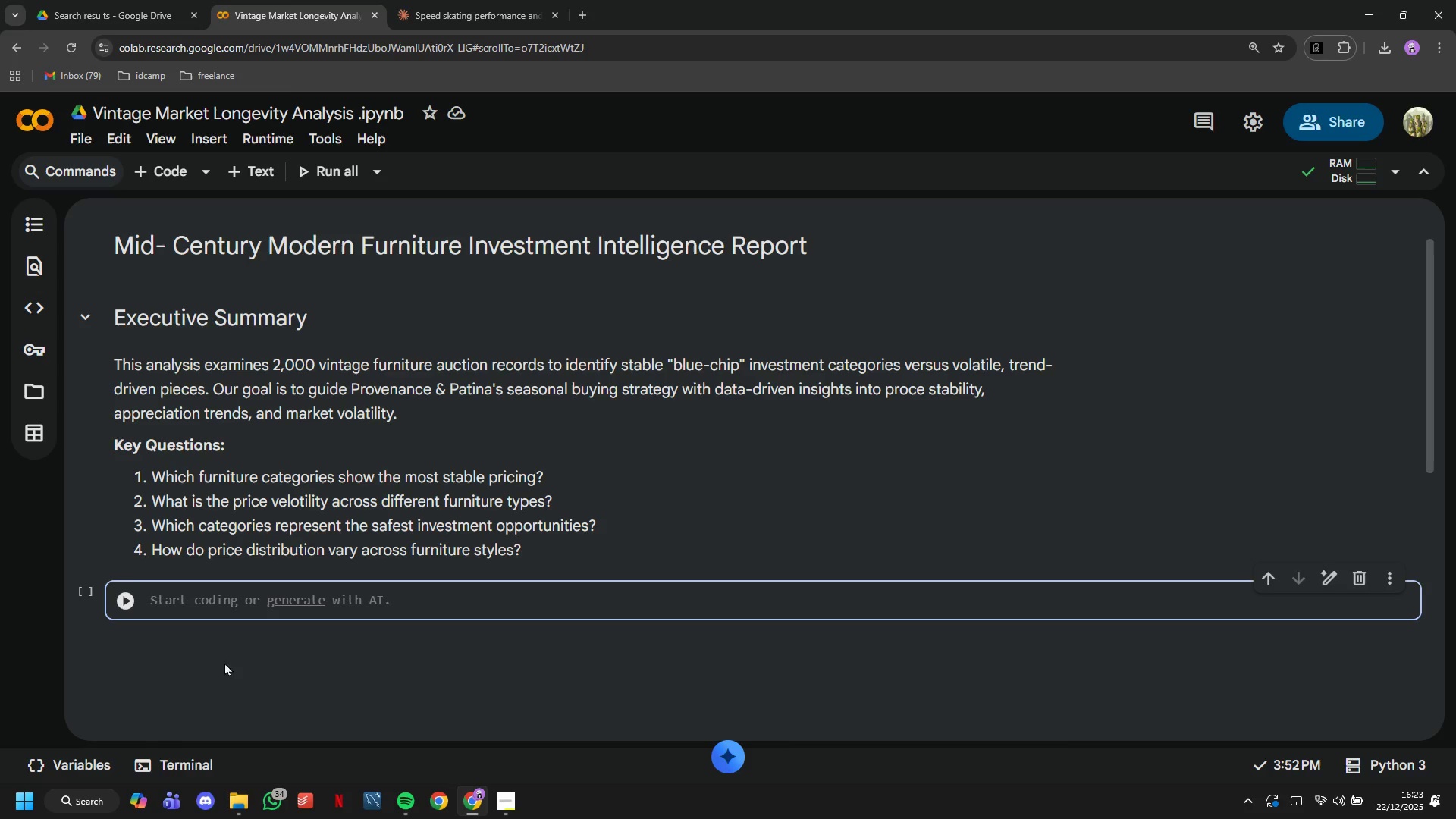 
wait(6.33)
 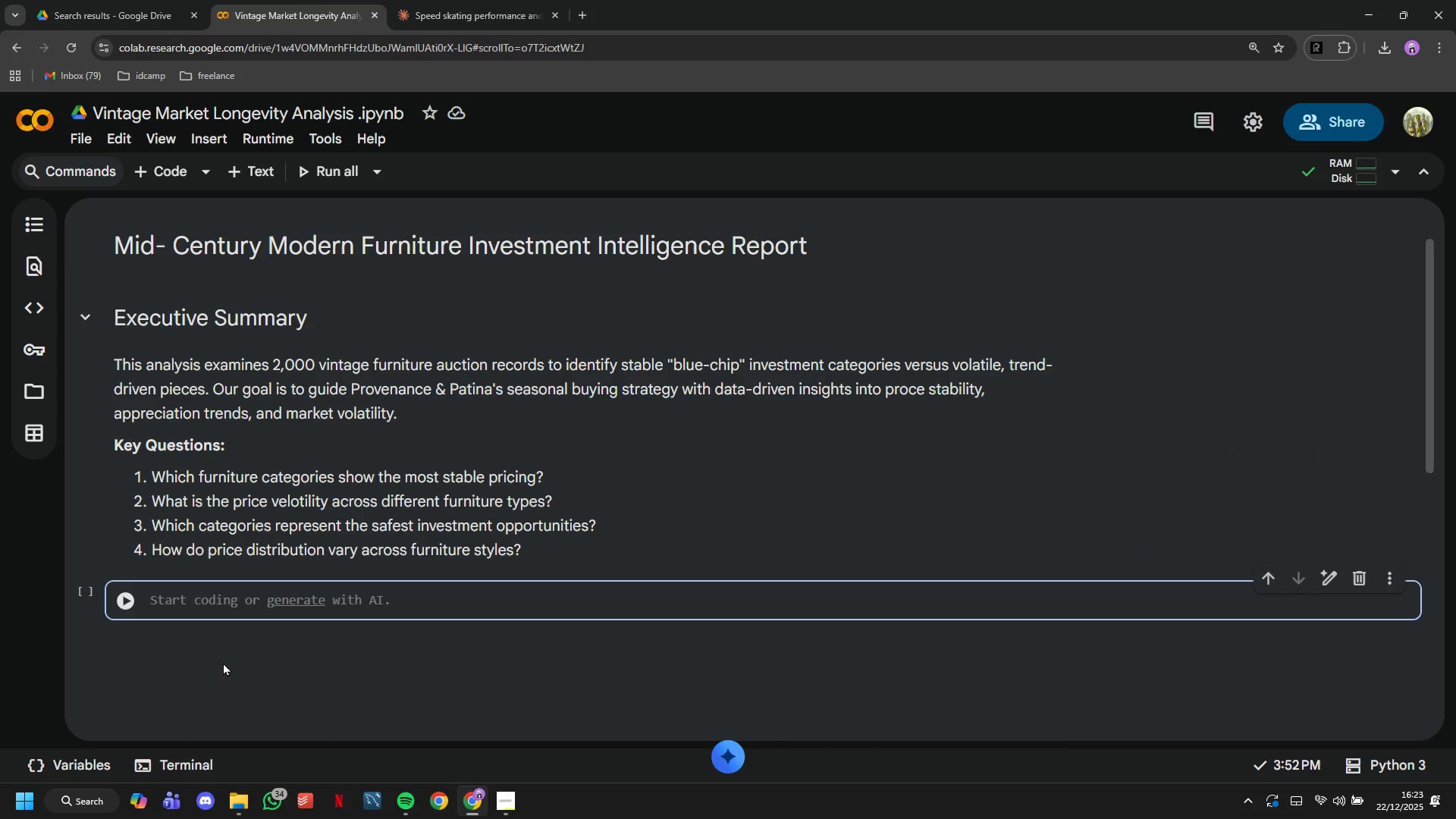 
left_click([251, 161])
 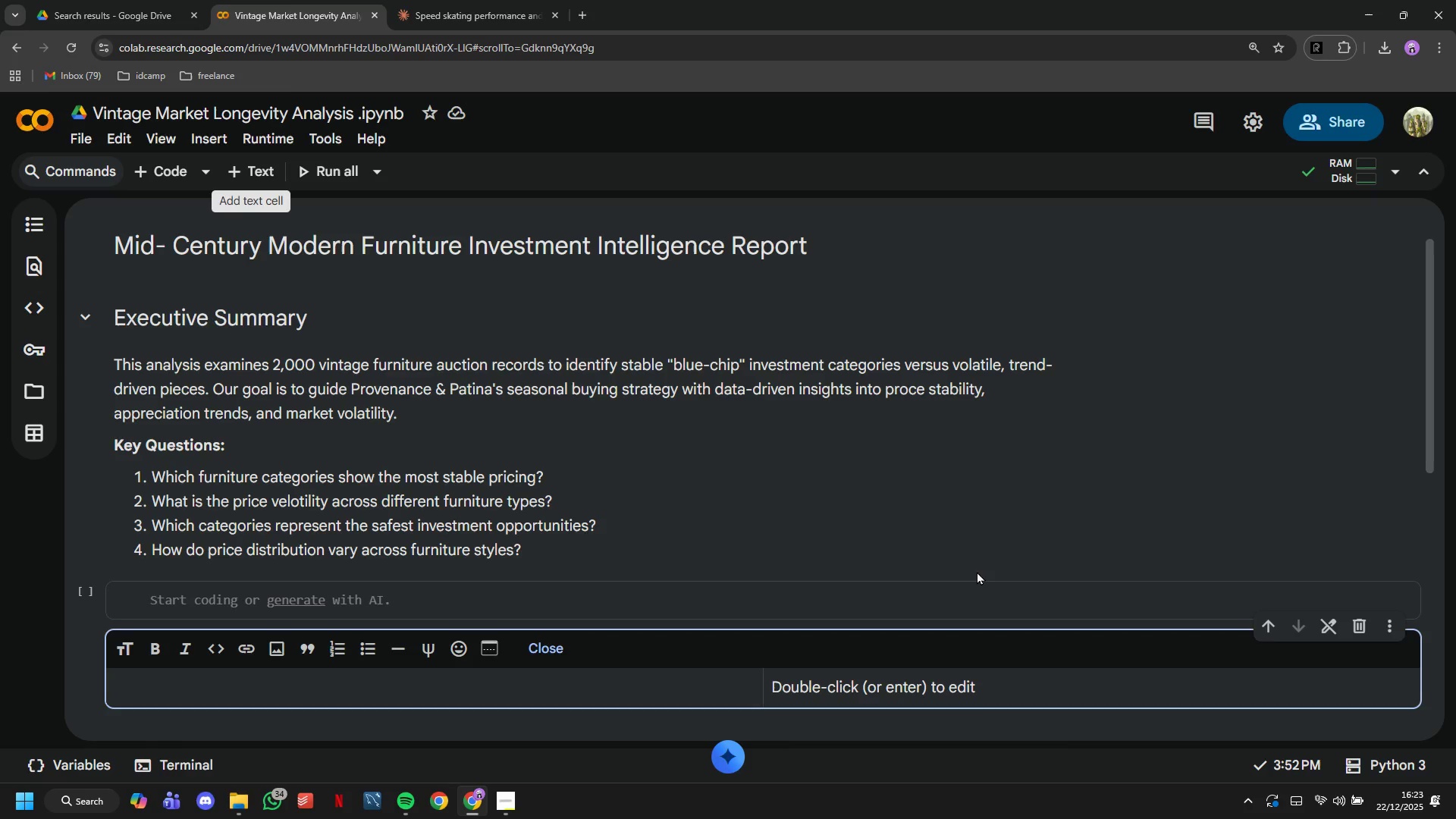 
left_click([1274, 620])
 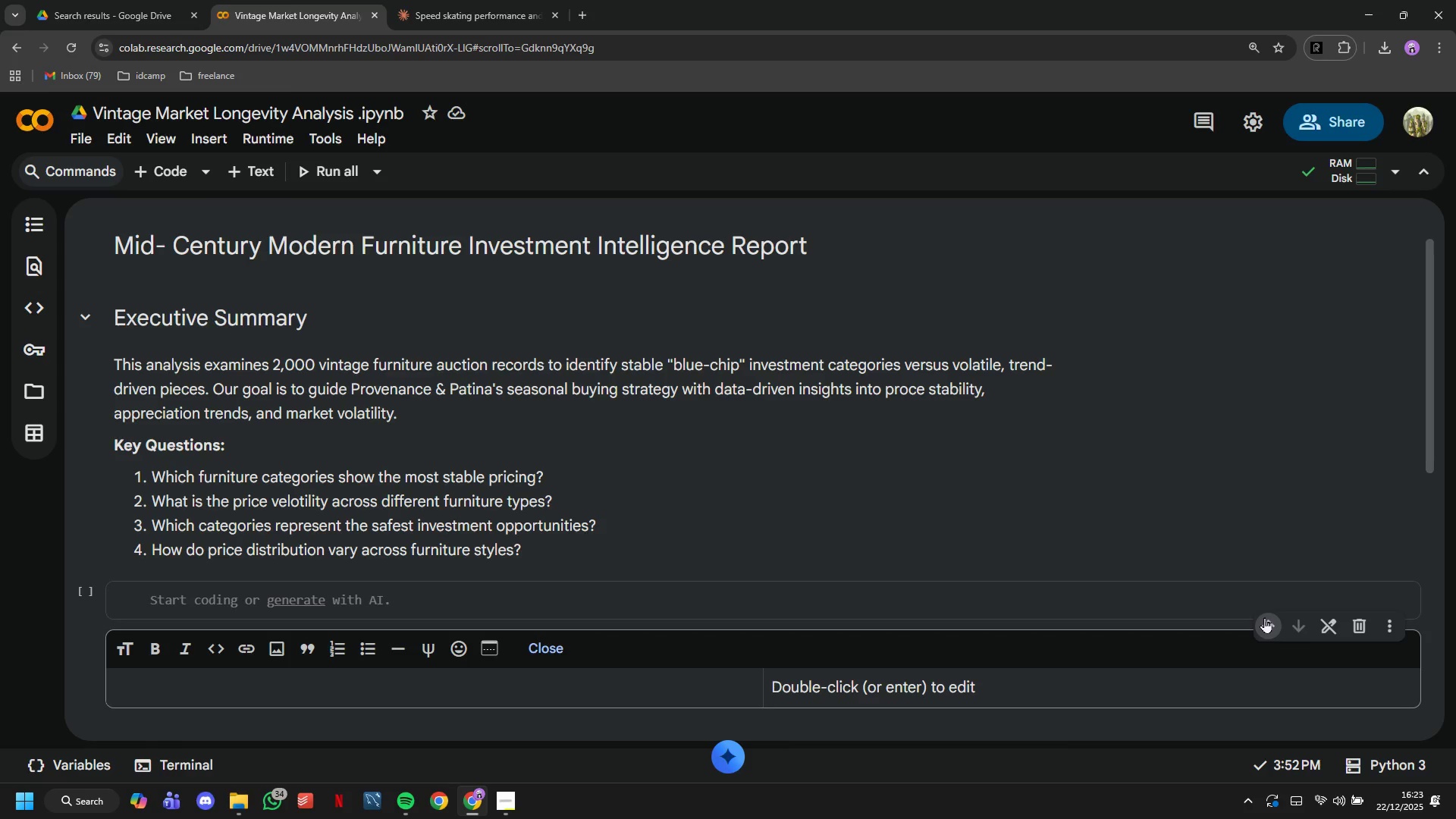 
double_click([312, 656])
 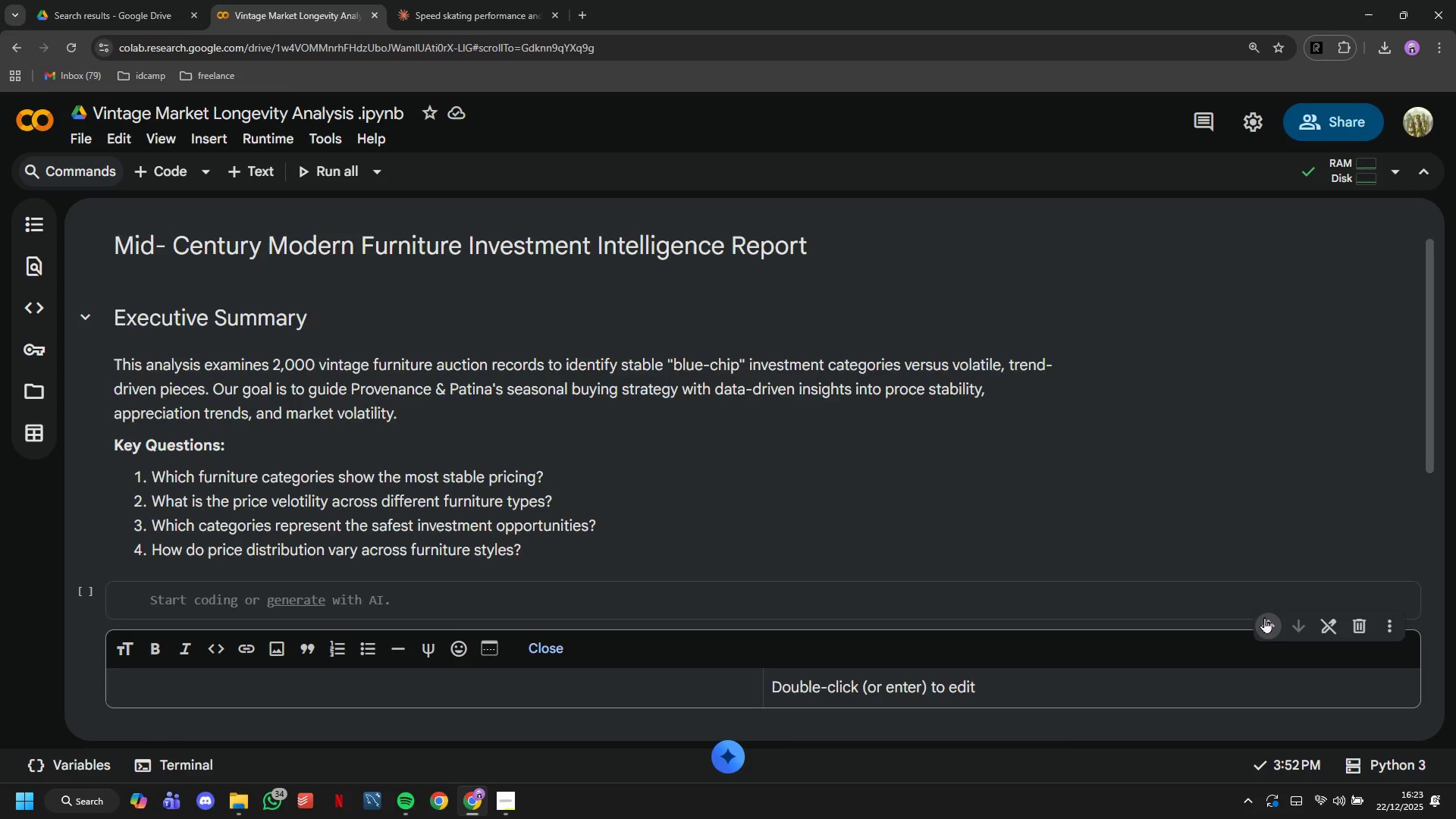 
type(1.)
key(Backspace)
key(Backspace)
type(#. )
key(Backspace)
key(Backspace)
type( 1,)
key(Backspace)
type(. W)
key(Backspace)
type(Environtment A)
key(Backspace)
type(Setup and Styling)
 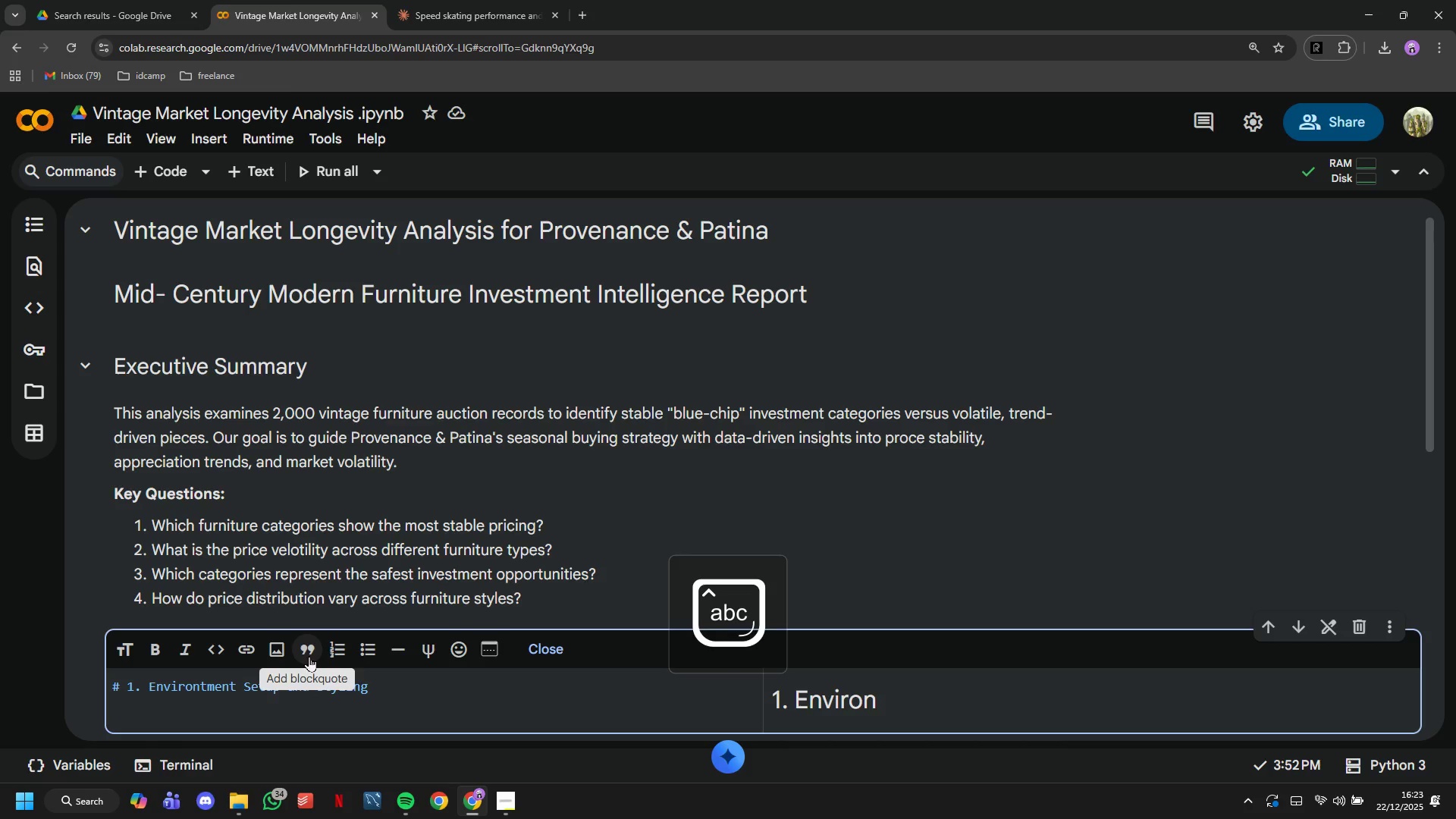 
scroll: coordinate [306, 598], scroll_direction: down, amount: 3.0
 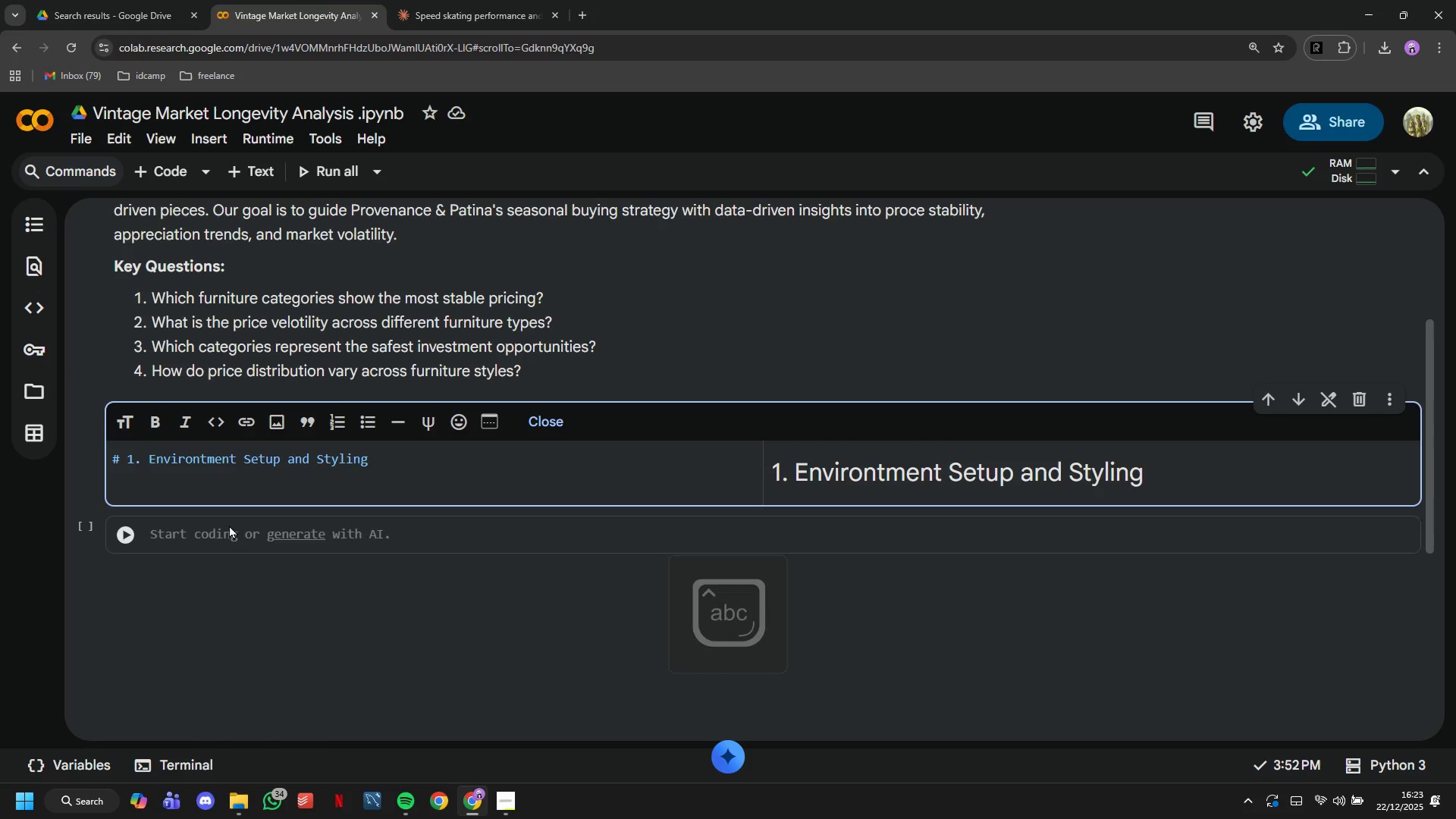 
left_click([229, 529])
 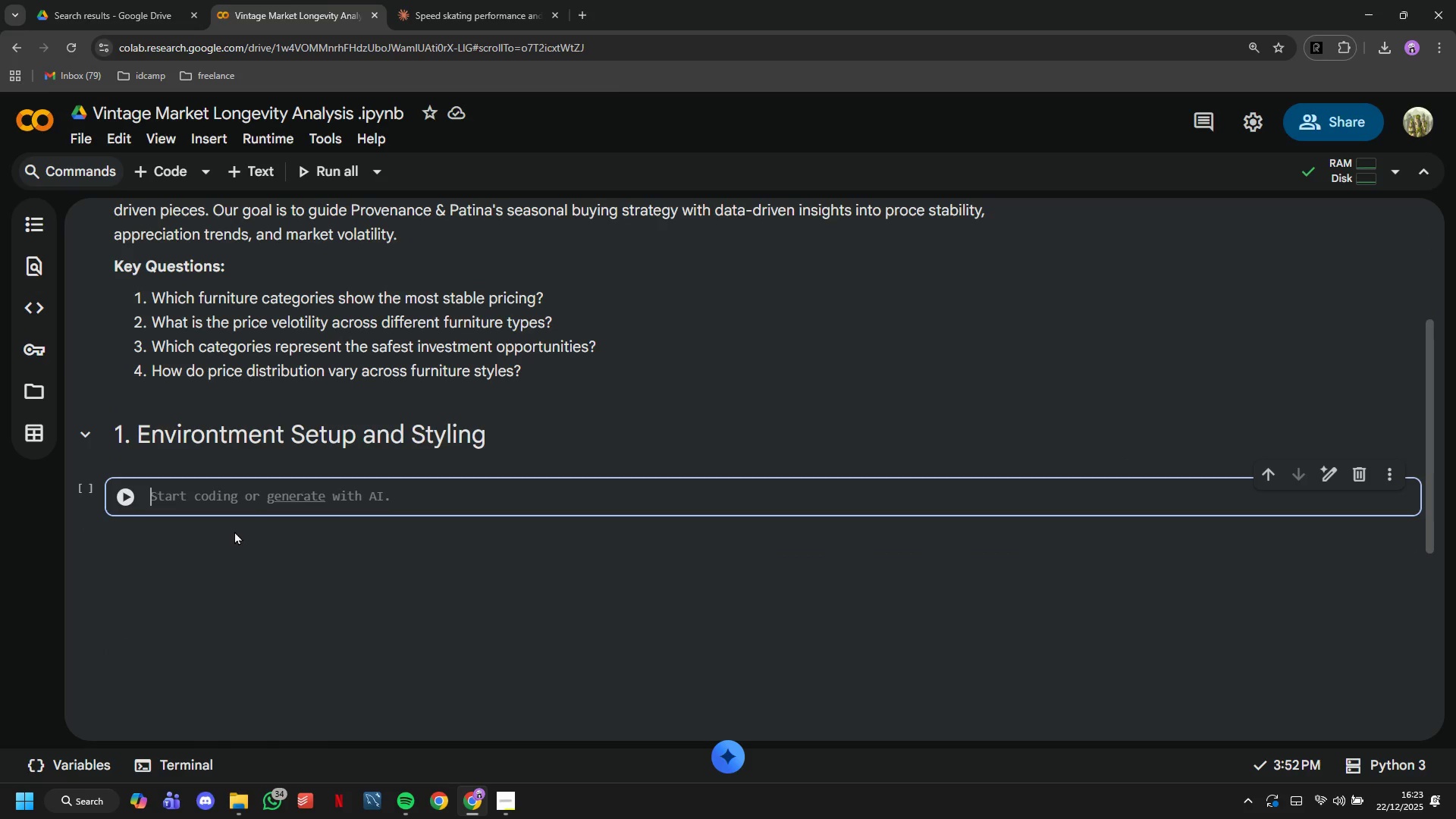 
type(import pandas as pd)
 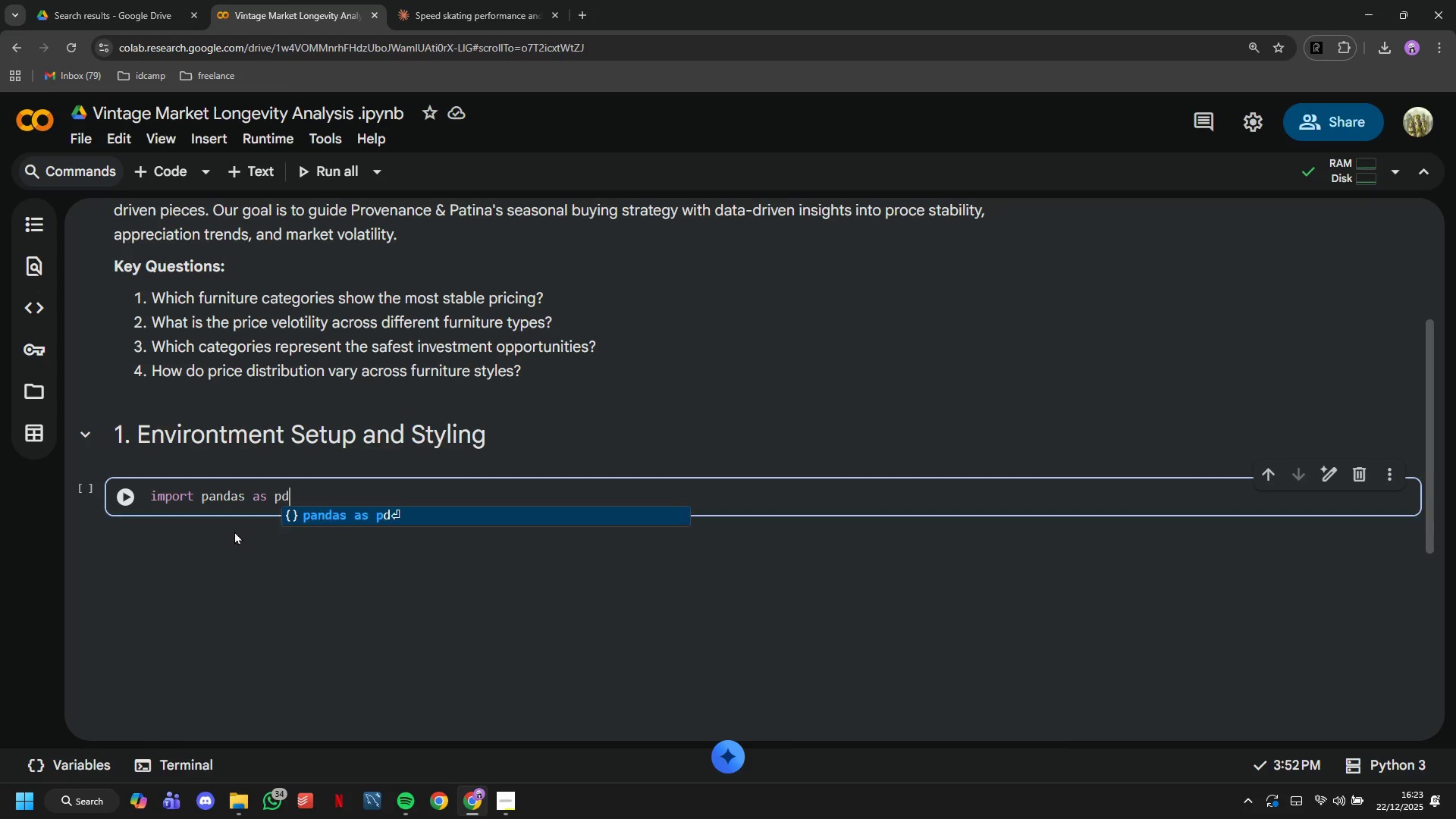 
key(Enter)
 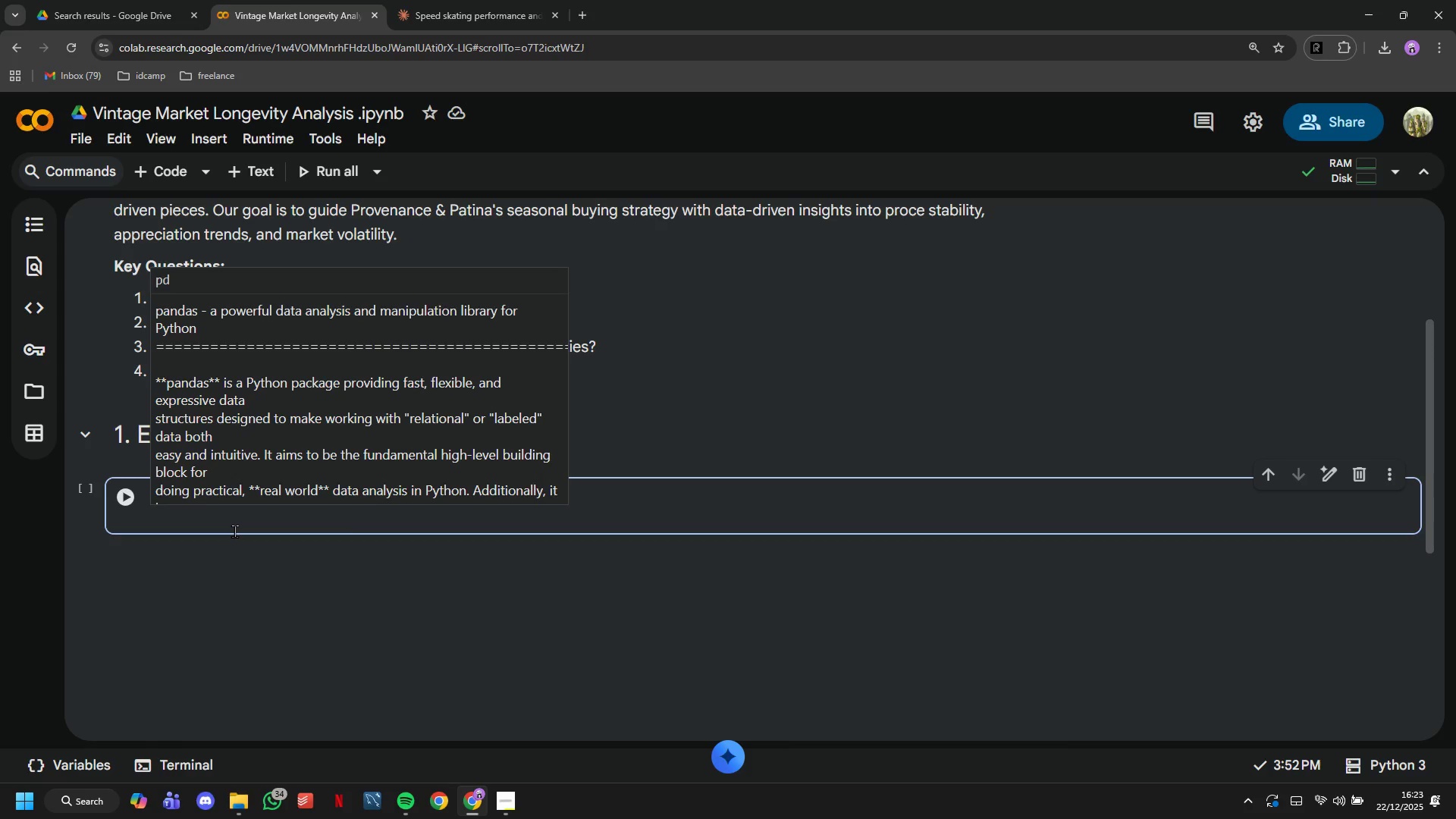 
type(import numpy as np)
 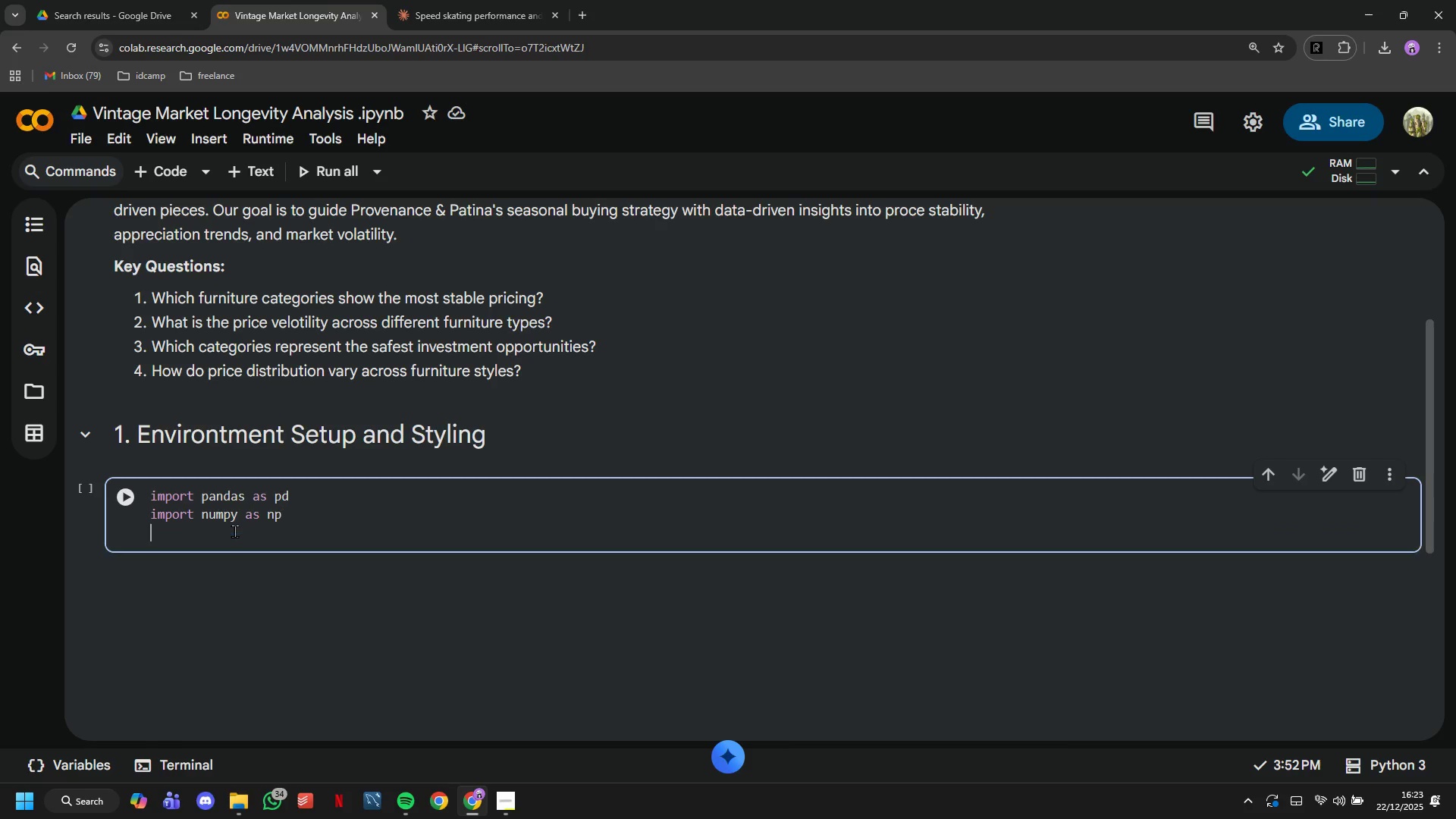 
key(Enter)
 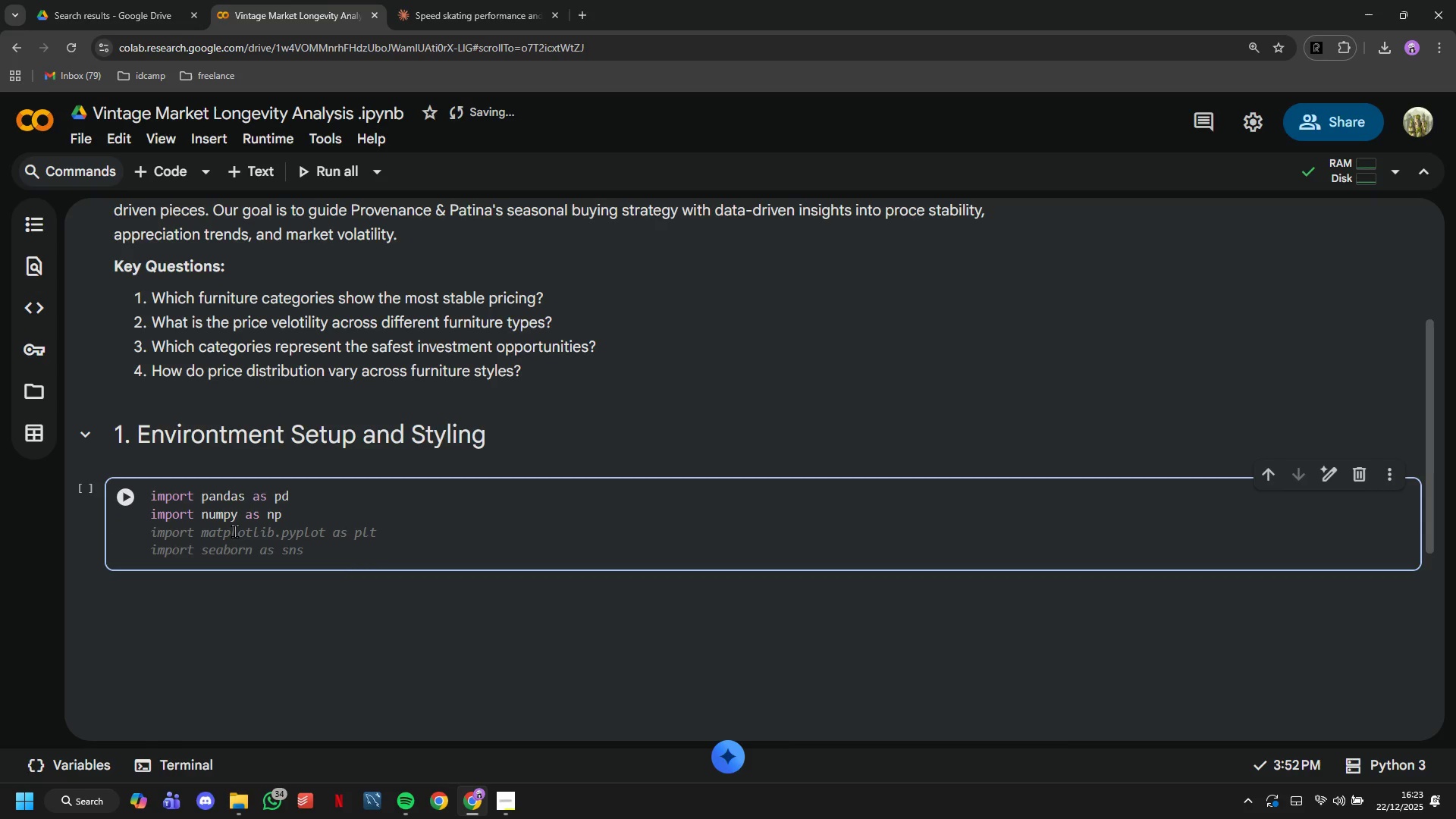 
type(import matplotlib.)
 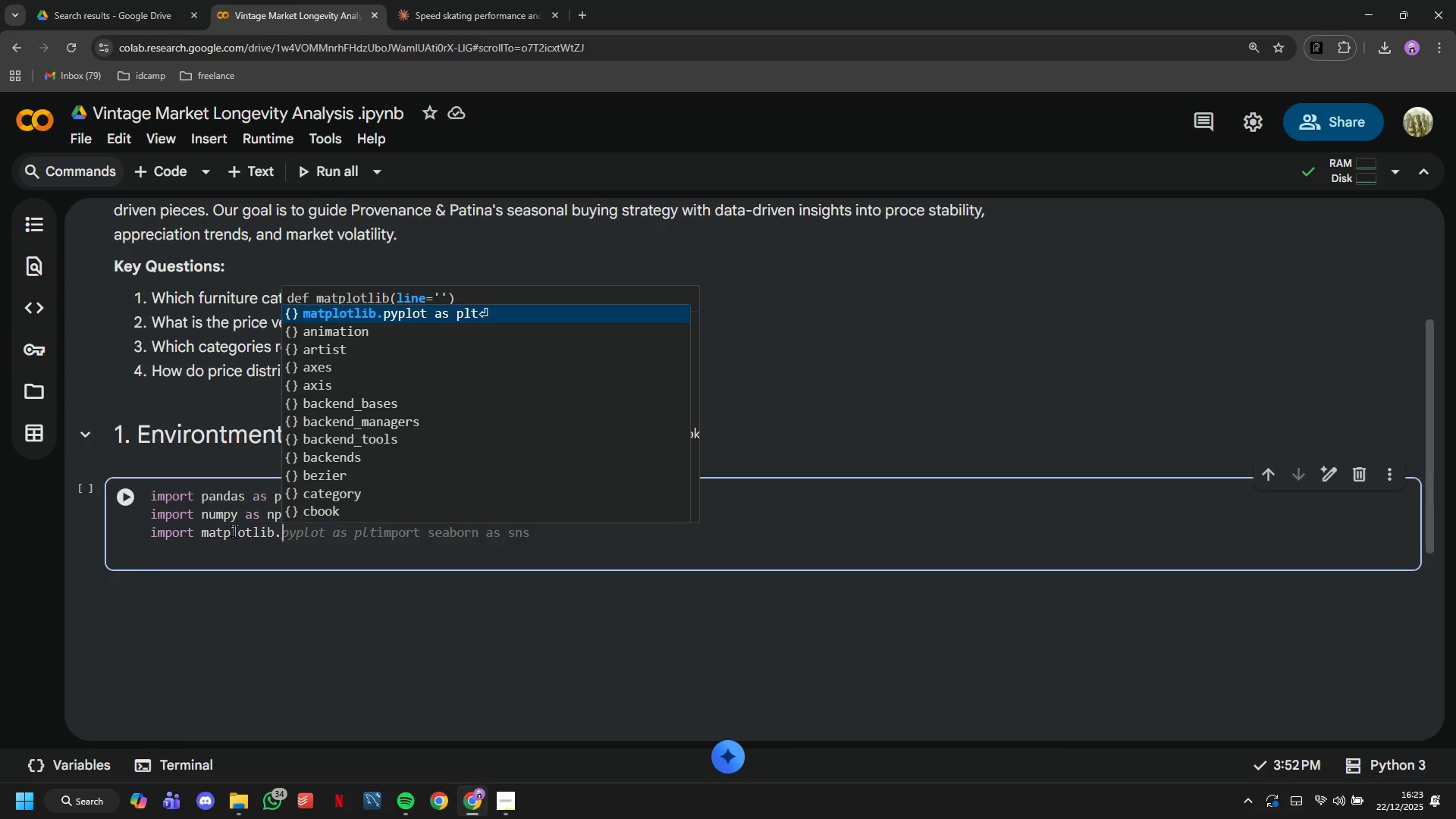 
wait(5.53)
 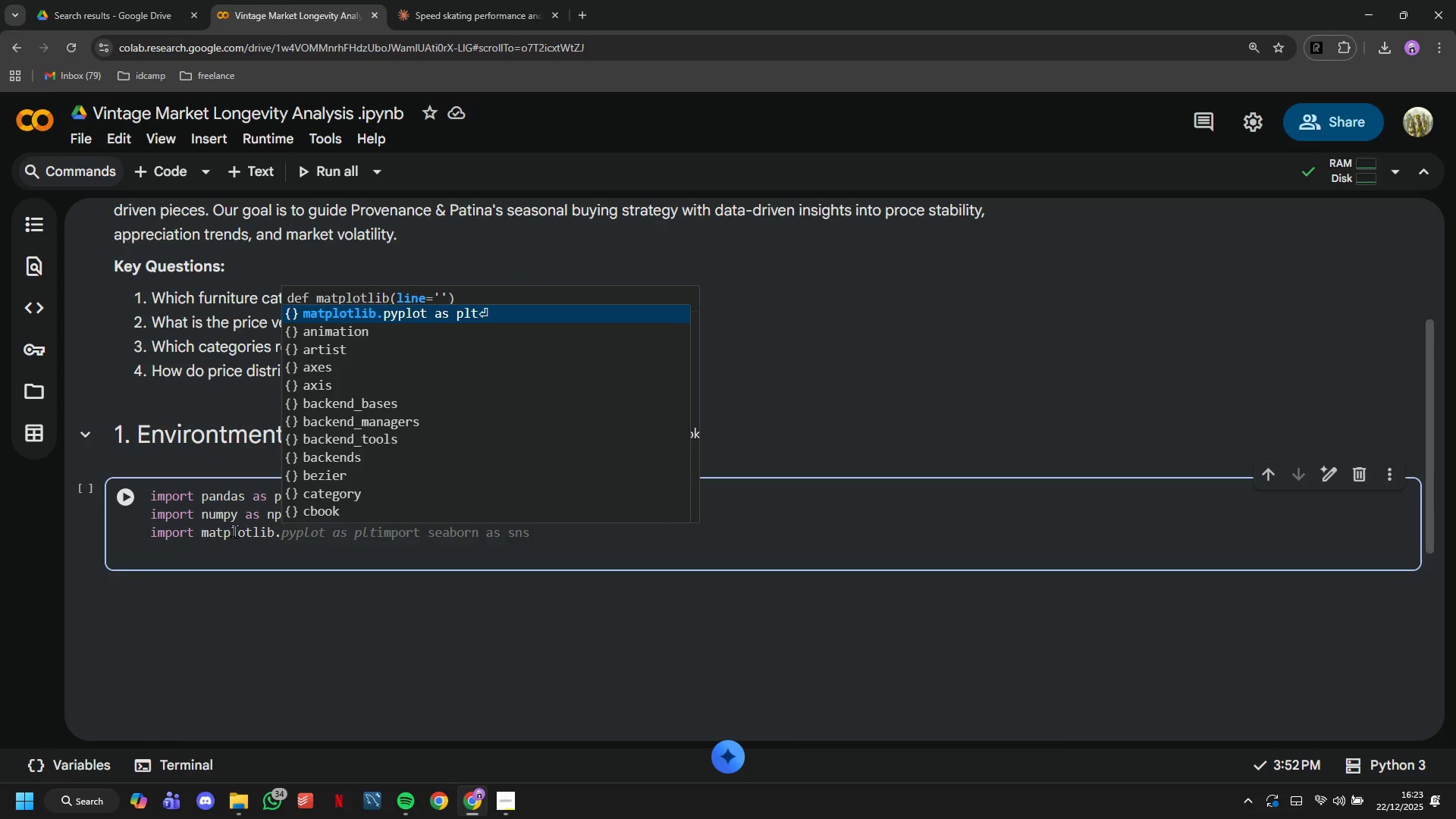 
key(Tab)
 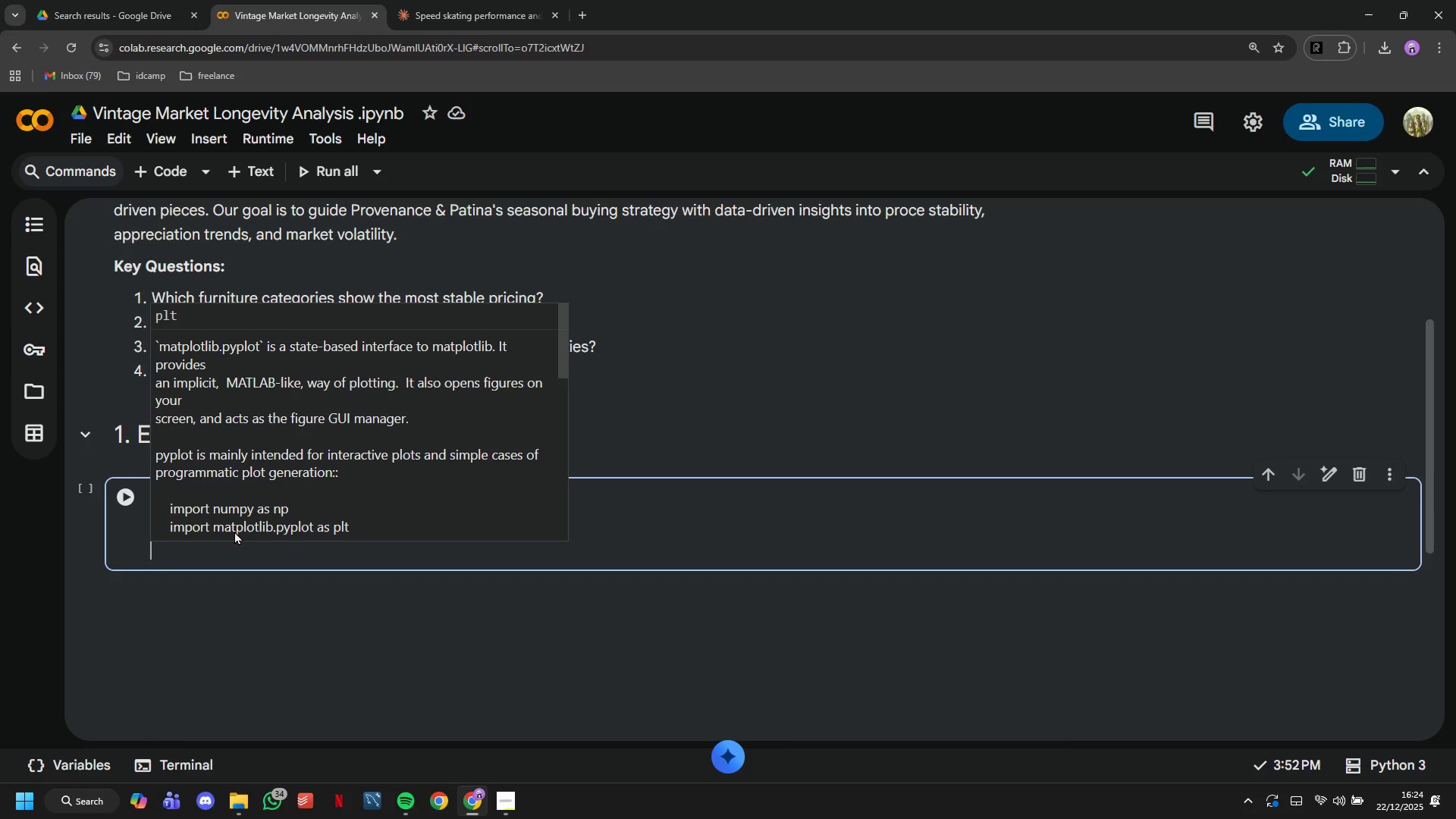 
key(Tab)
 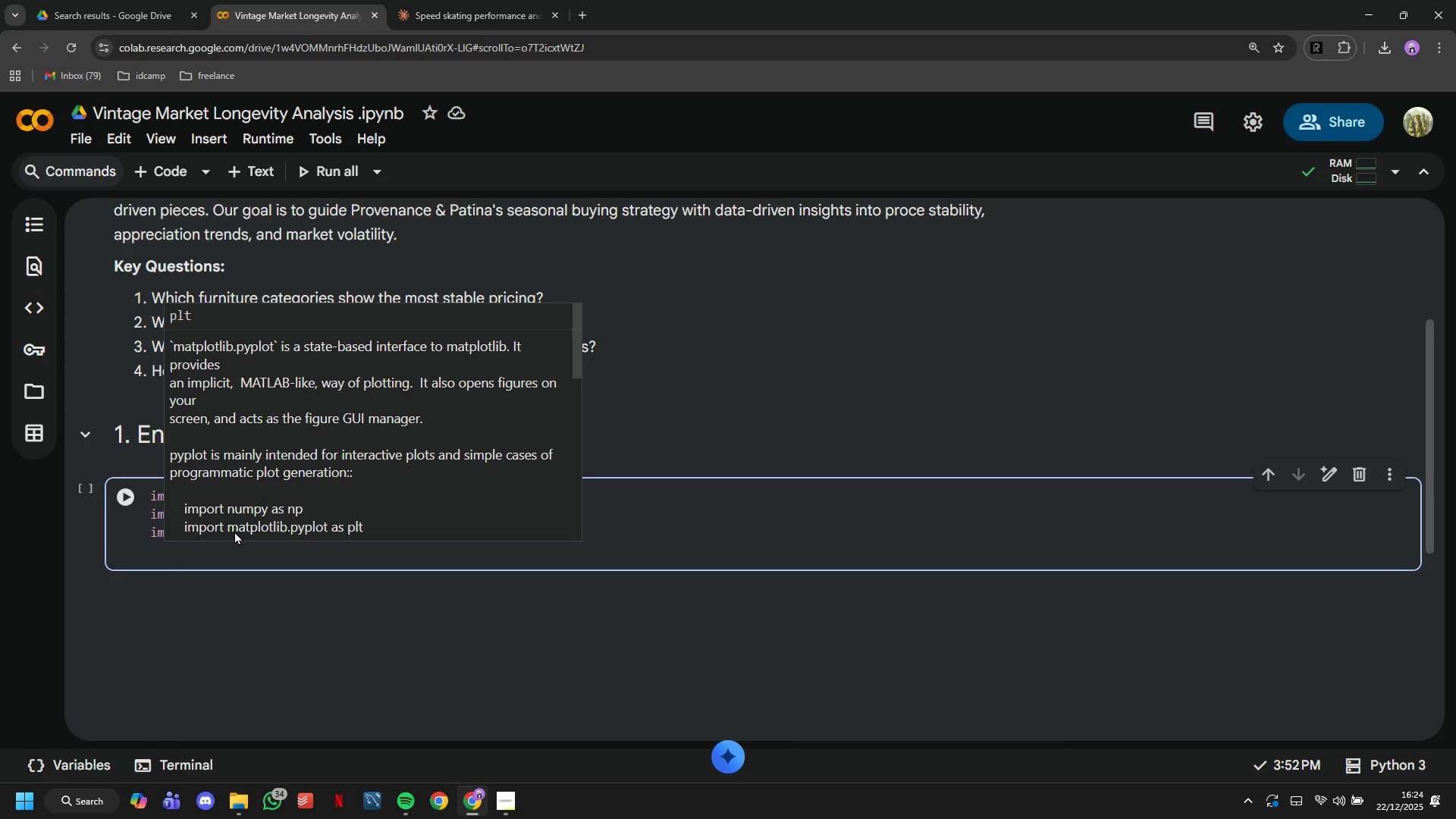 
key(Backspace)
 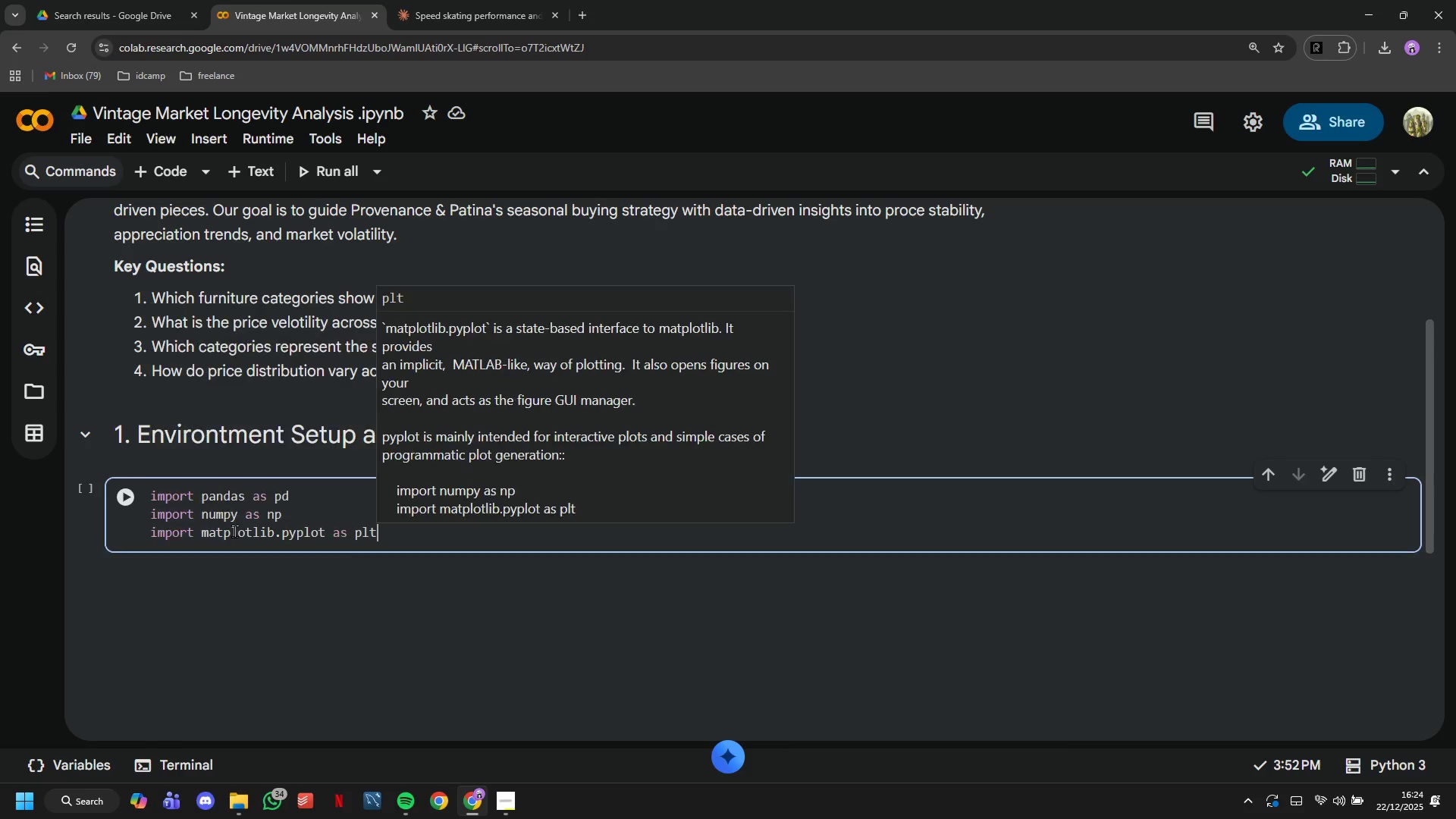 
key(Backspace)
 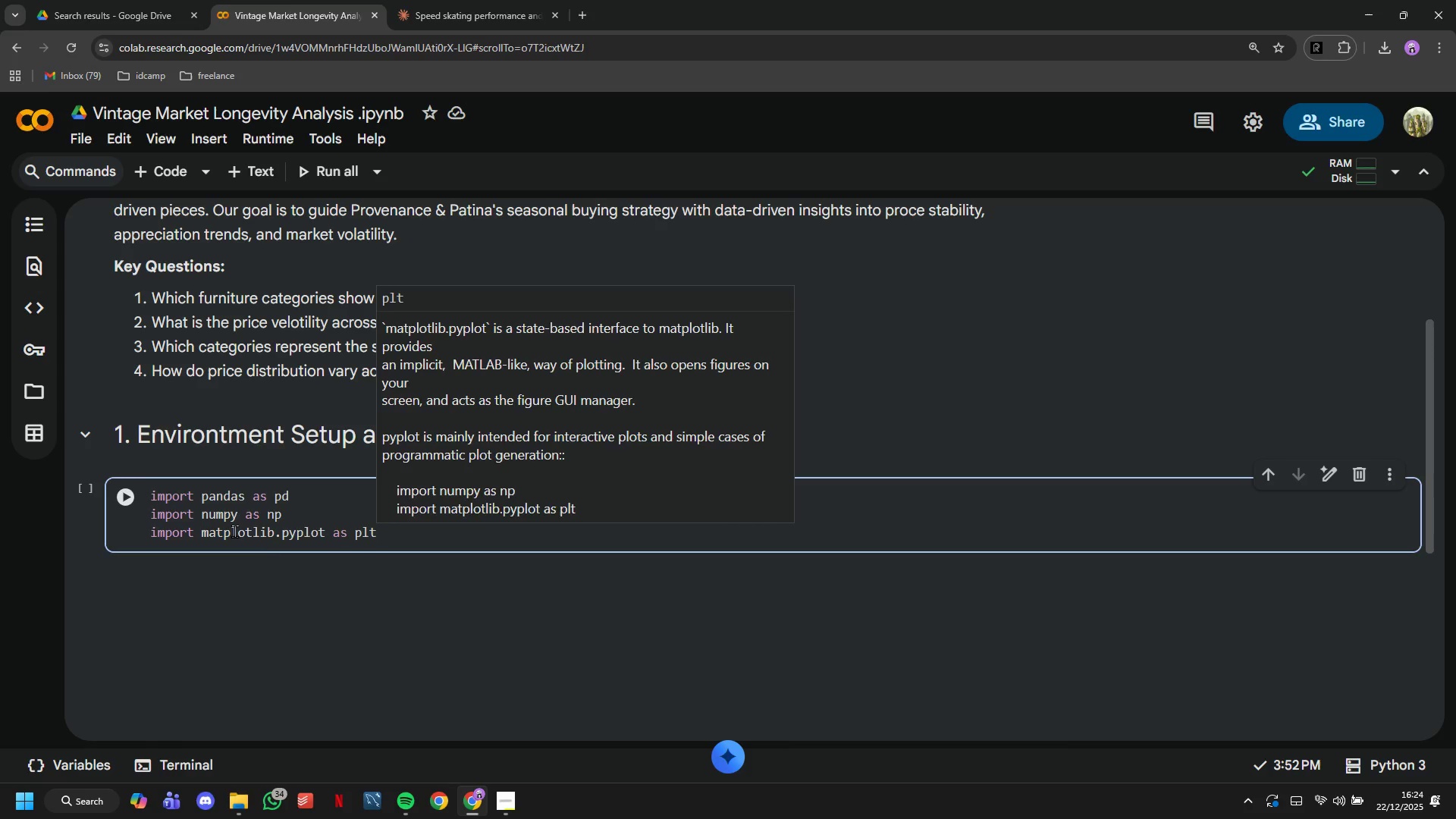 
key(Enter)
 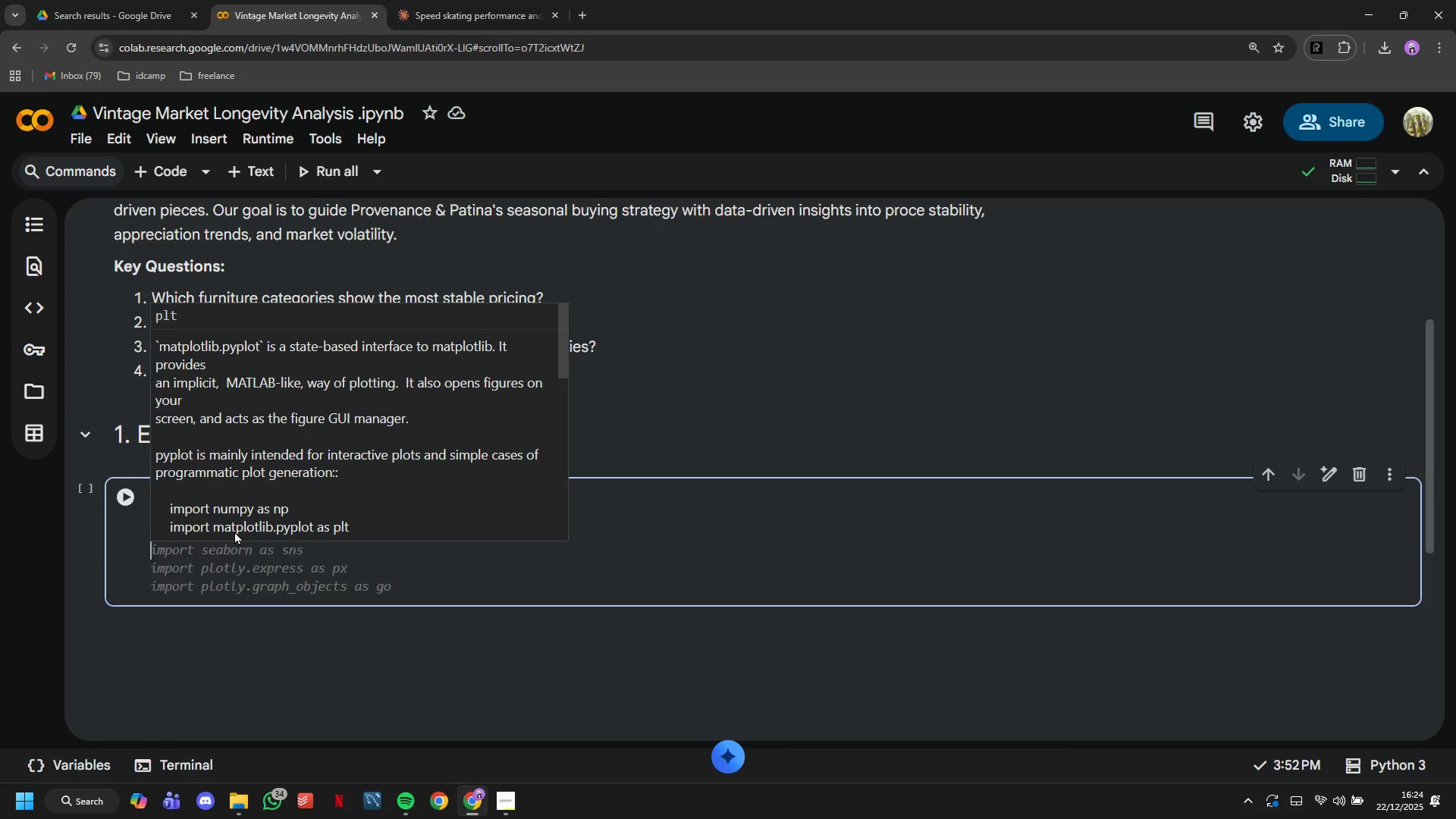 
type(import seas)
key(Backspace)
type(born as n)
key(Backspace)
type(sns)
 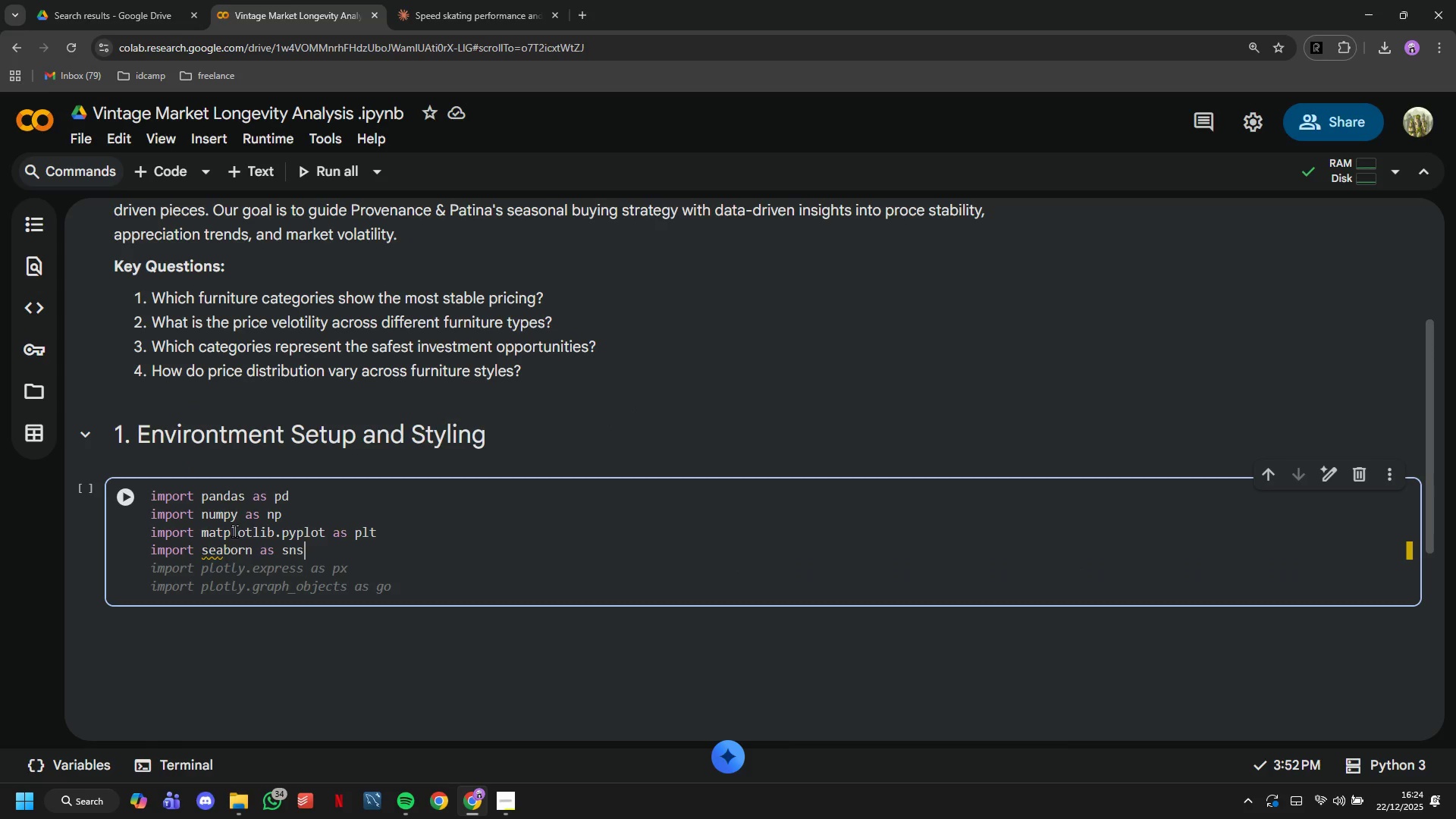 
key(Enter)
 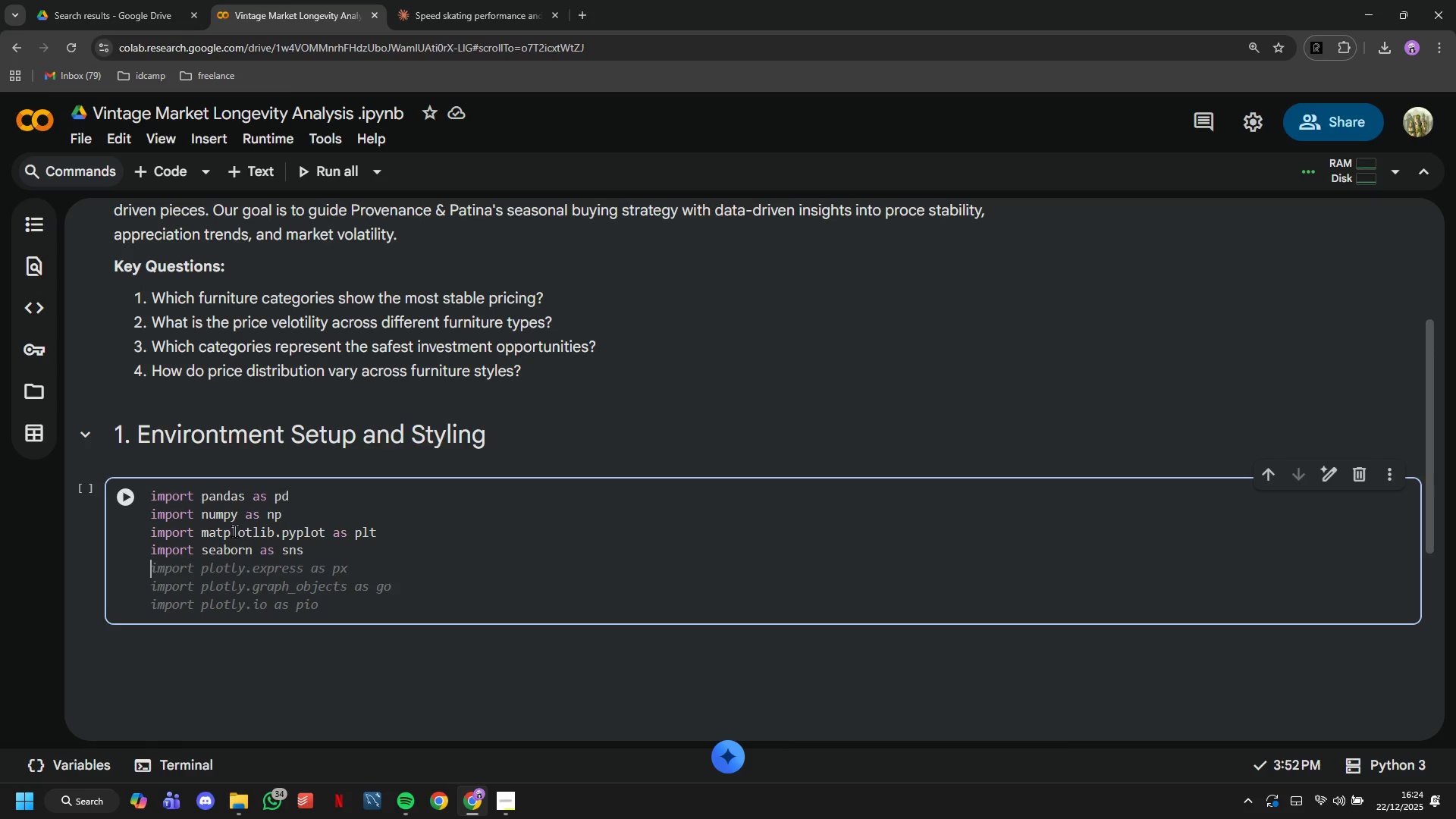 
type(import scipy as sns)
 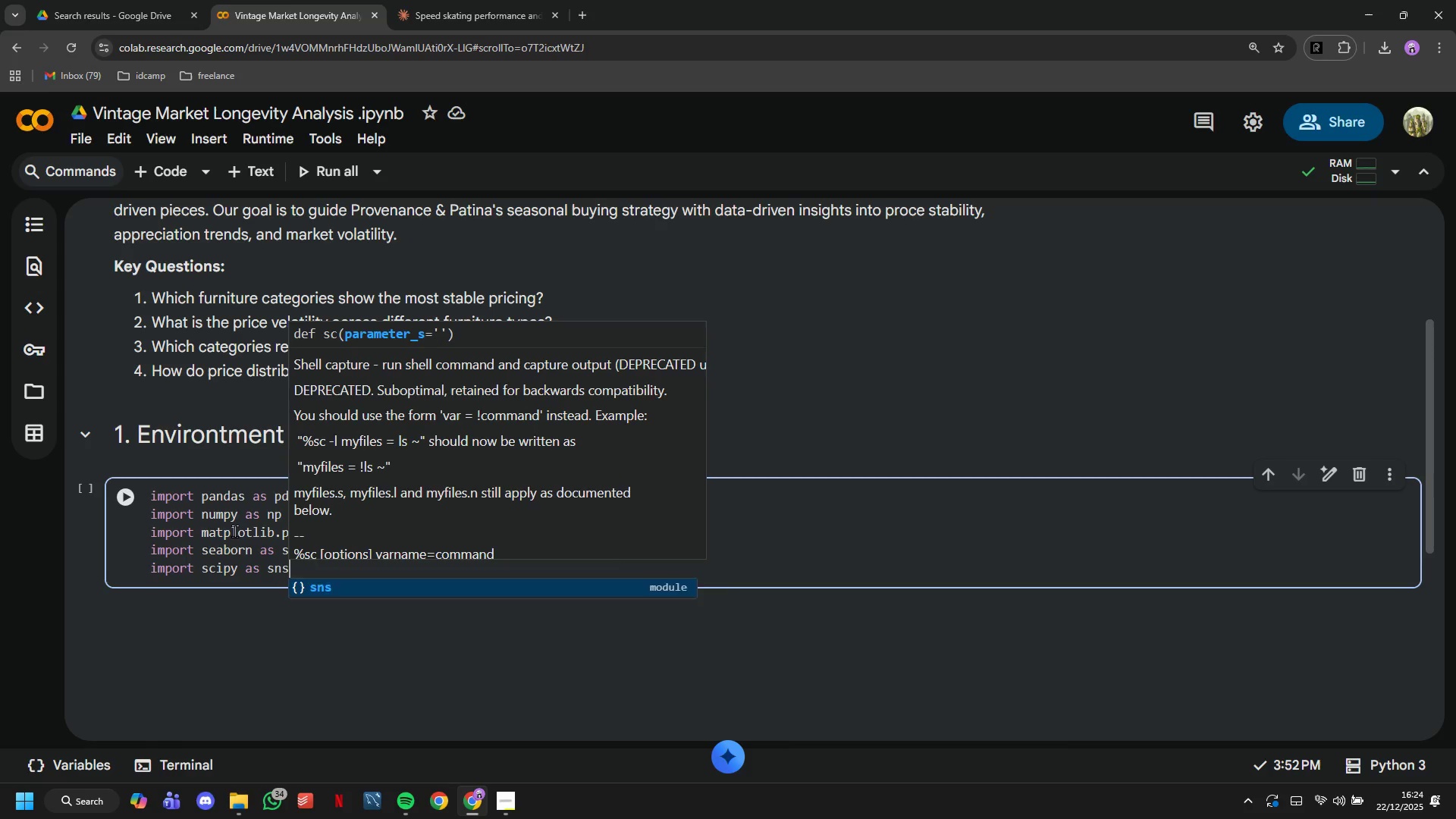 
key(Enter)
 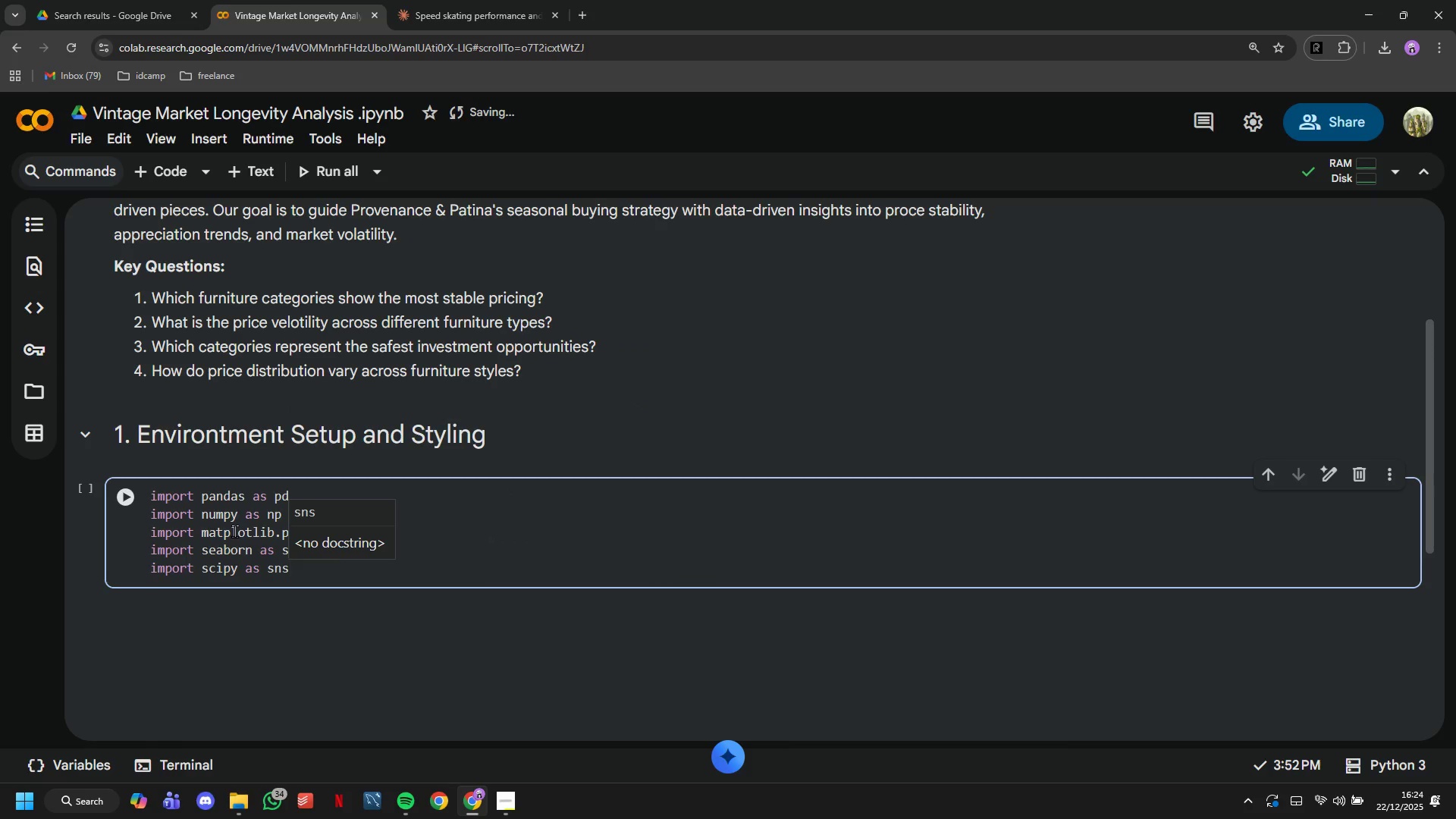 
type(impo)
key(Backspace)
key(Backspace)
key(Backspace)
key(Backspace)
 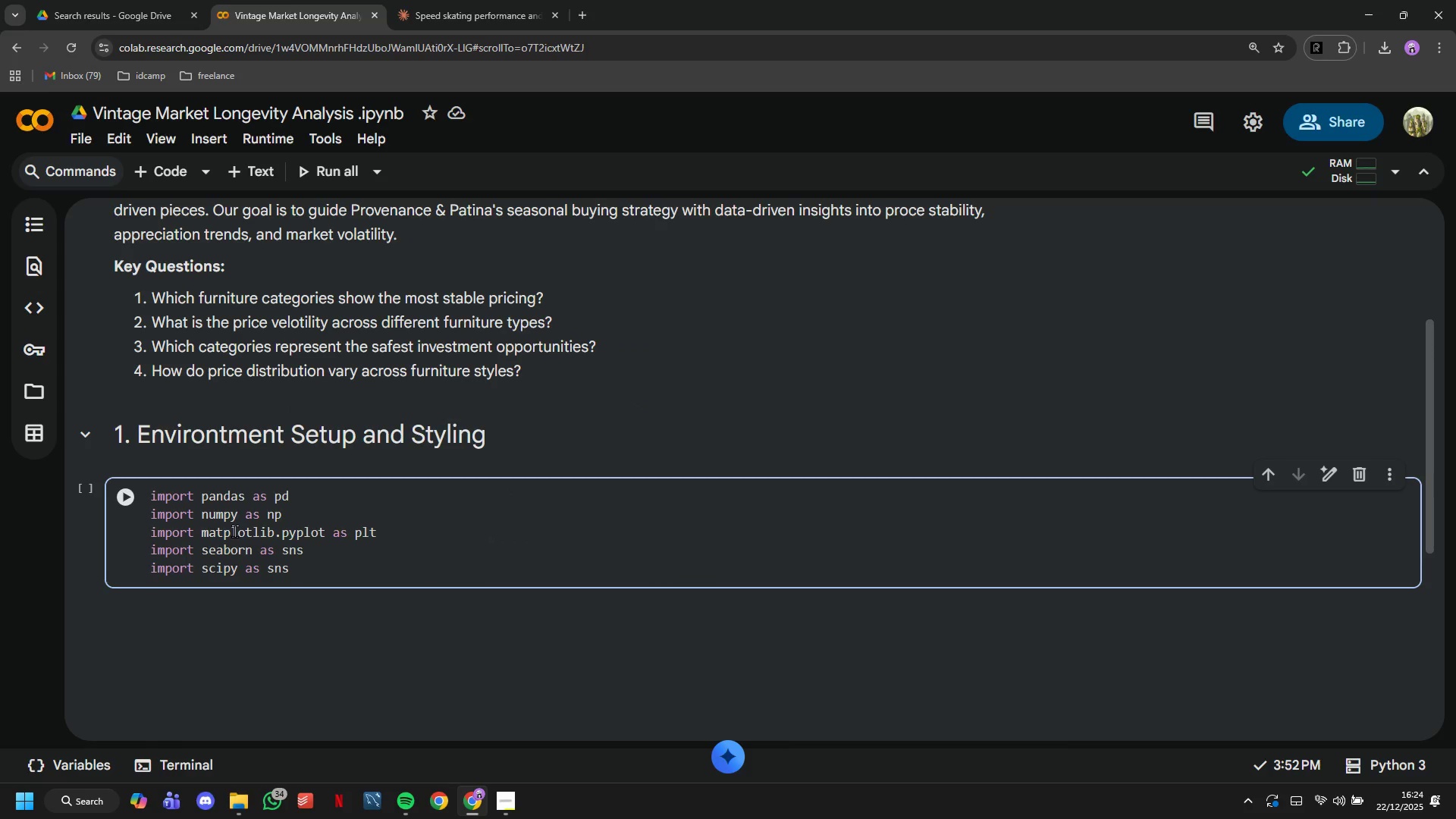 
key(Enter)
 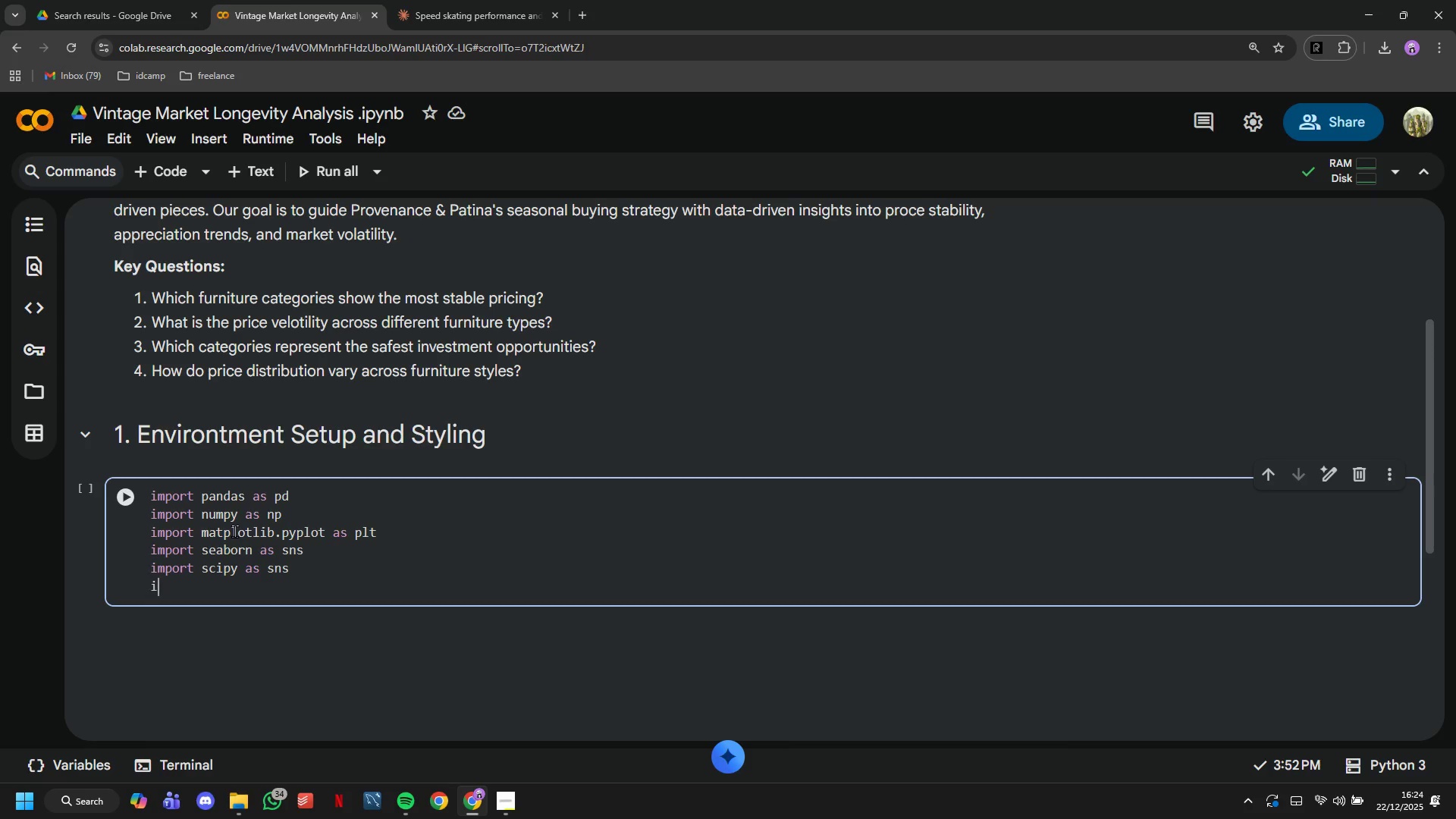 
type(import warnings)
 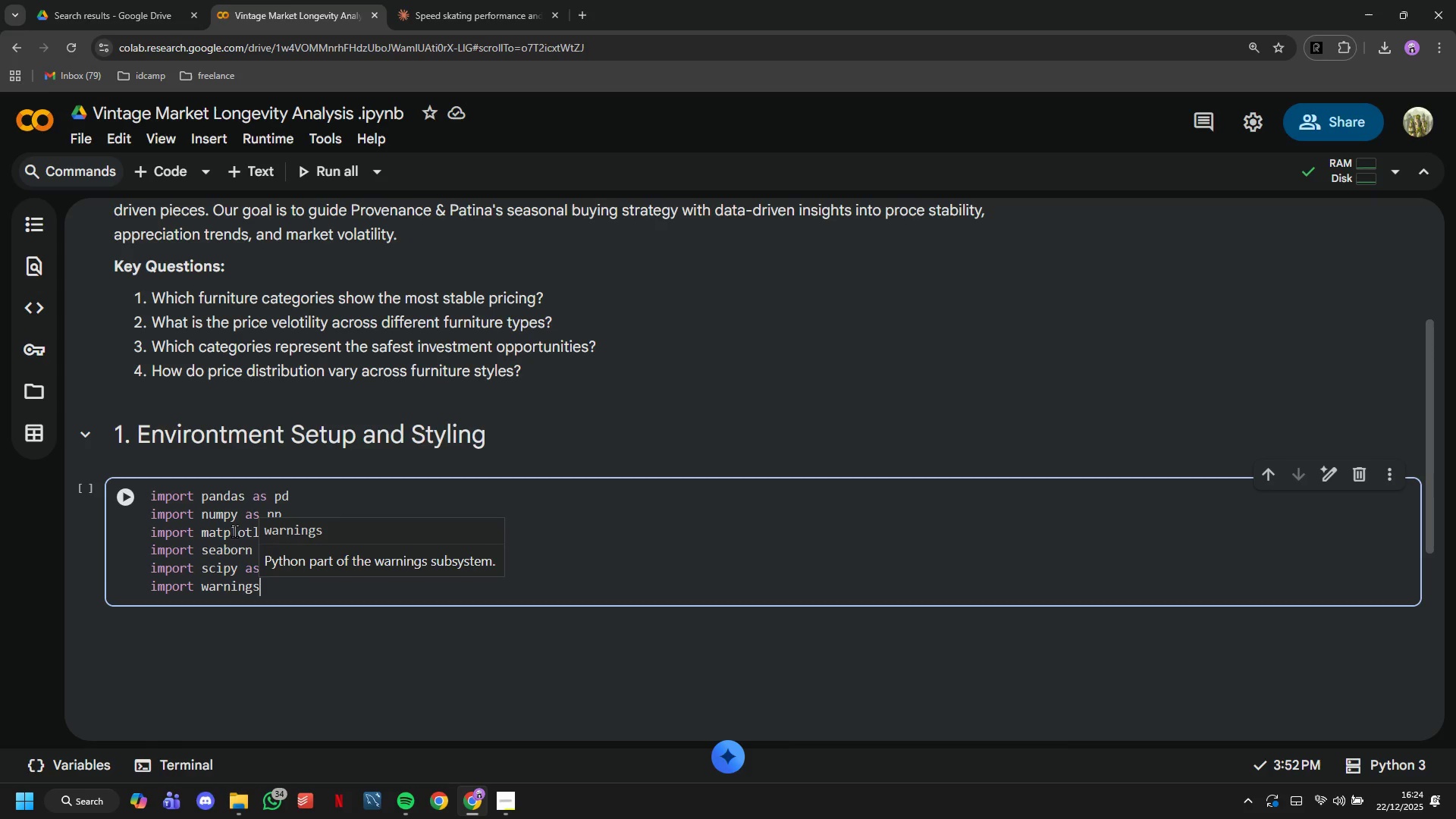 
key(Enter)
 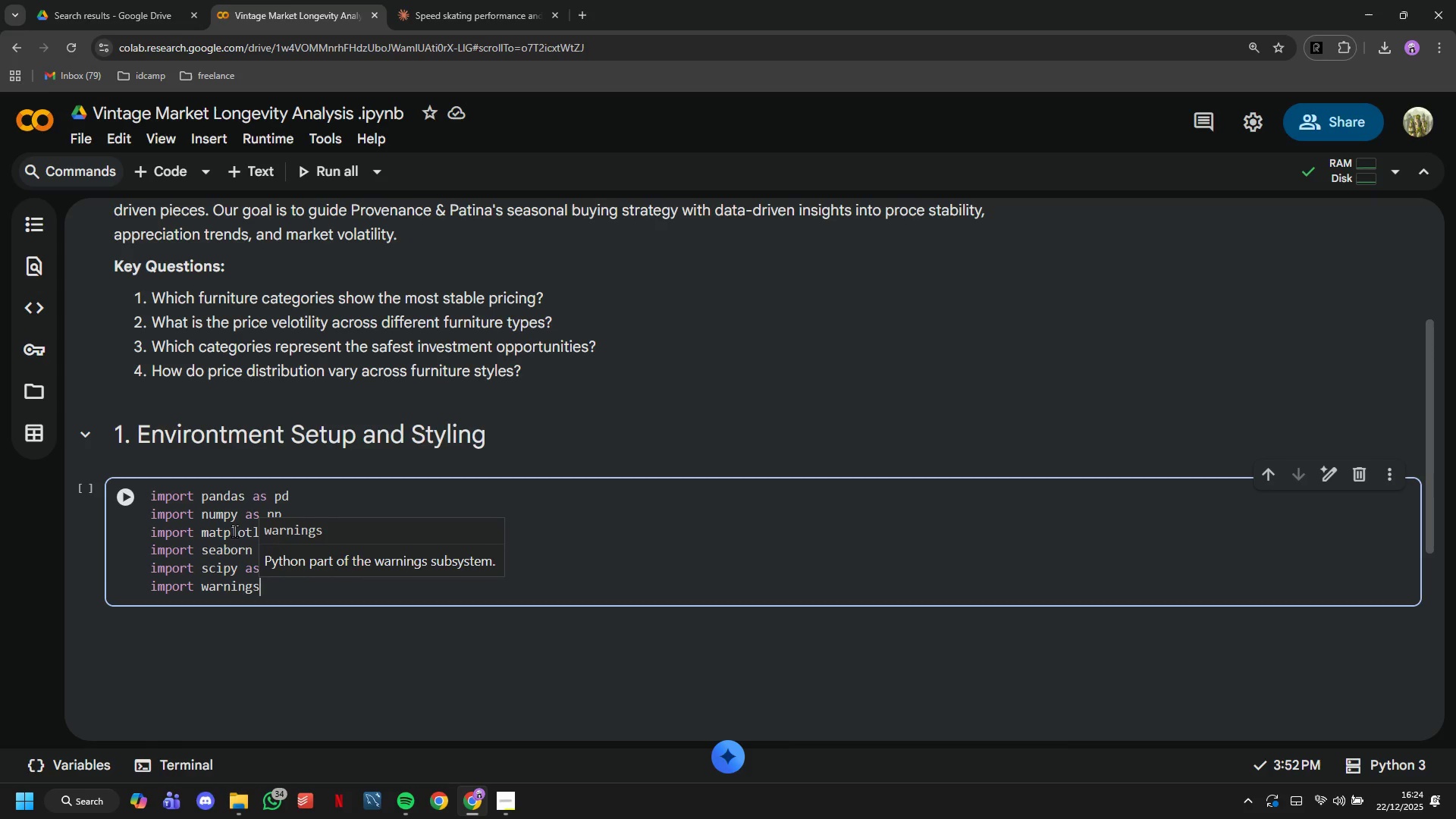 
key(Enter)
 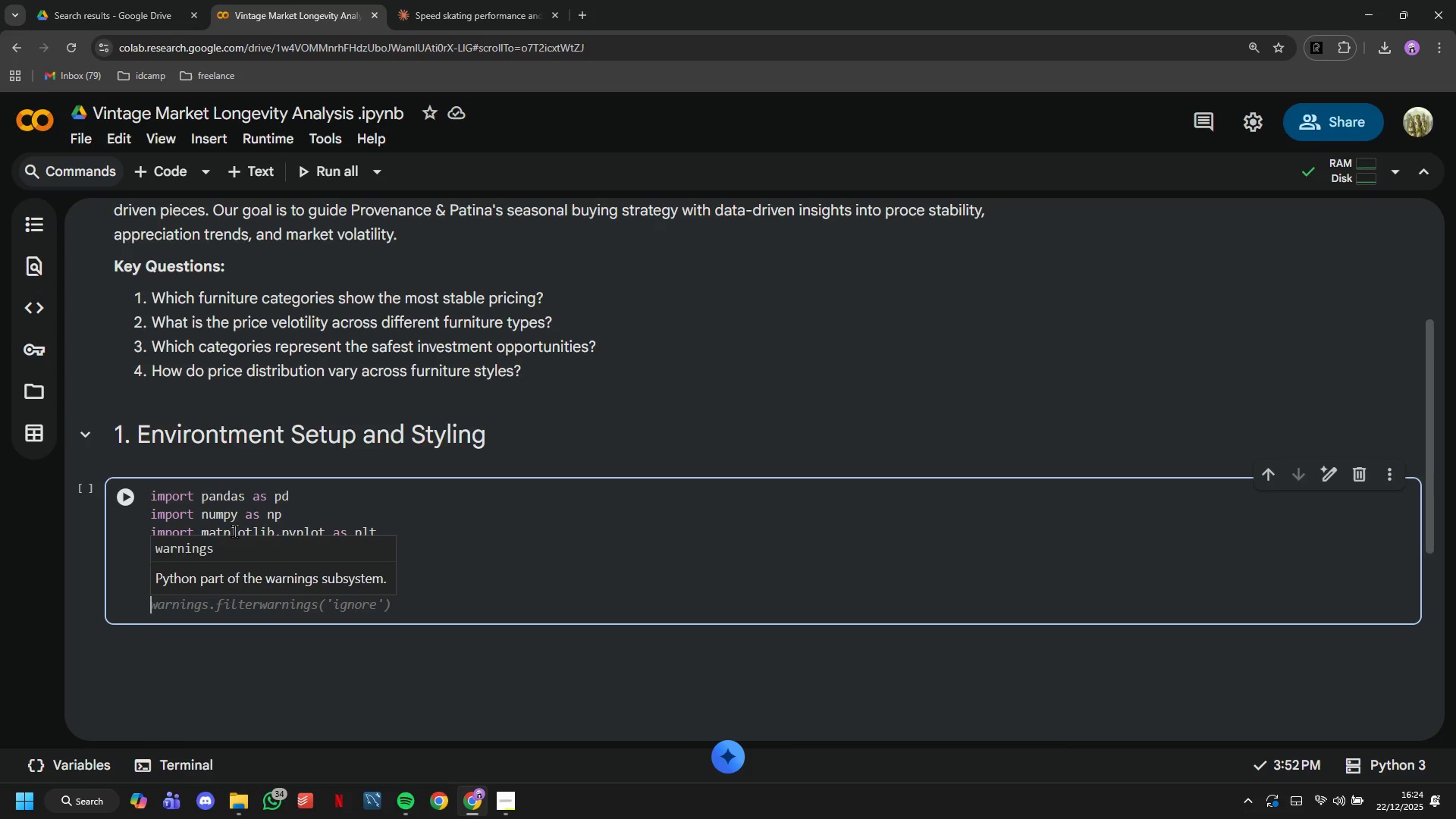 
type(warnings)
key(Tab)
key(Tab)
 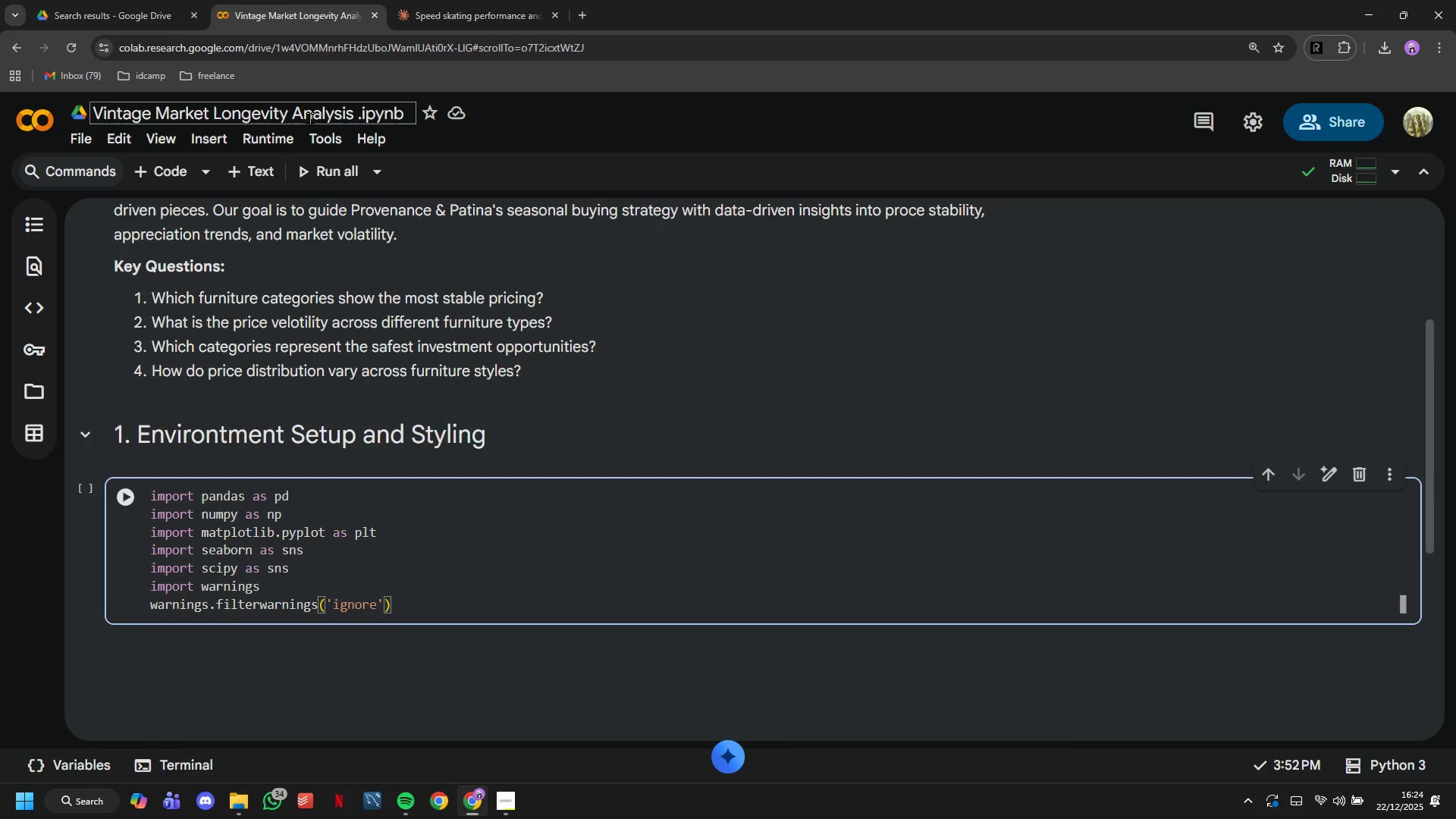 
scroll: coordinate [309, 117], scroll_direction: down, amount: 2.0
 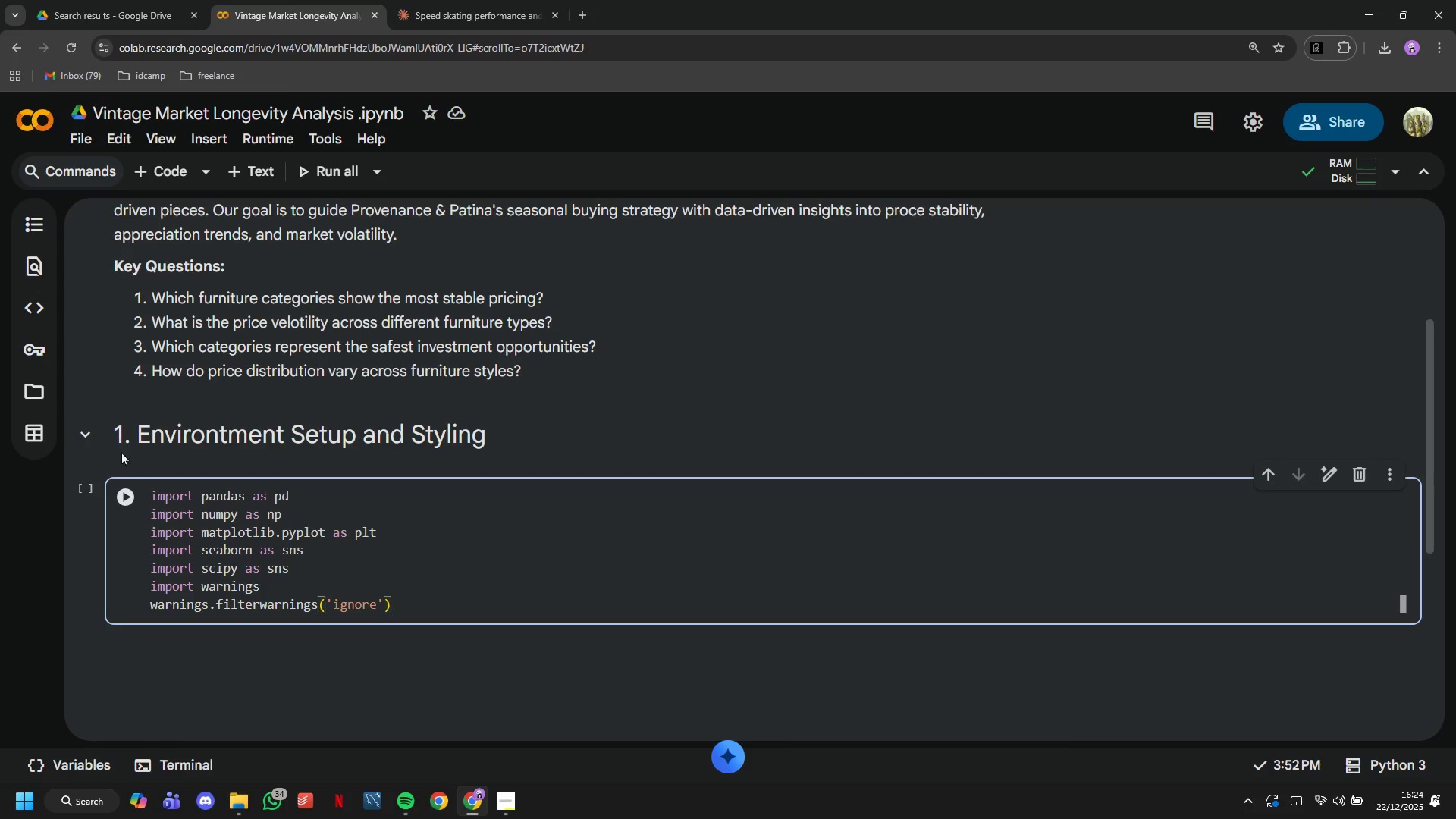 
left_click([129, 496])
 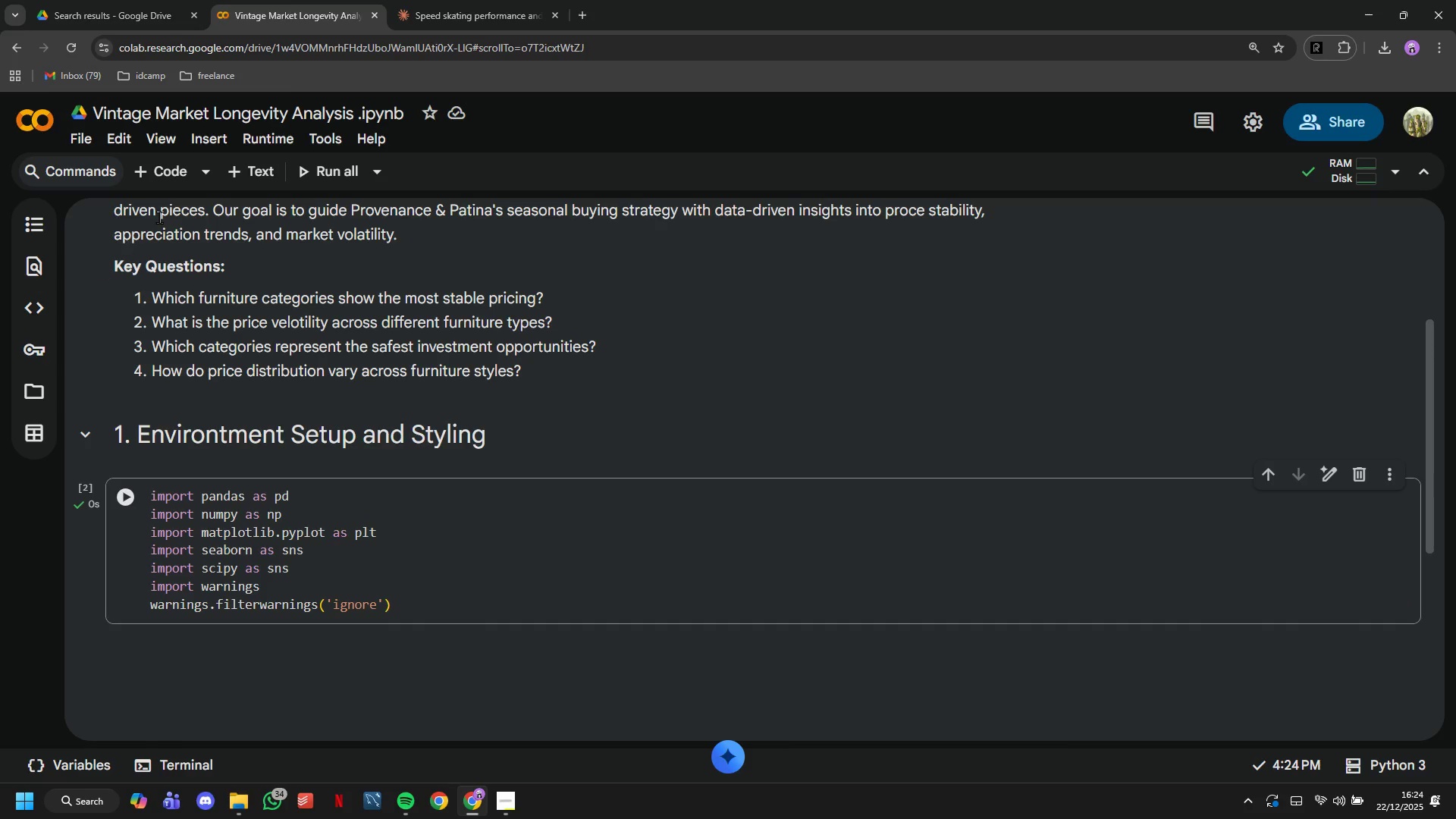 
left_click([179, 180])
 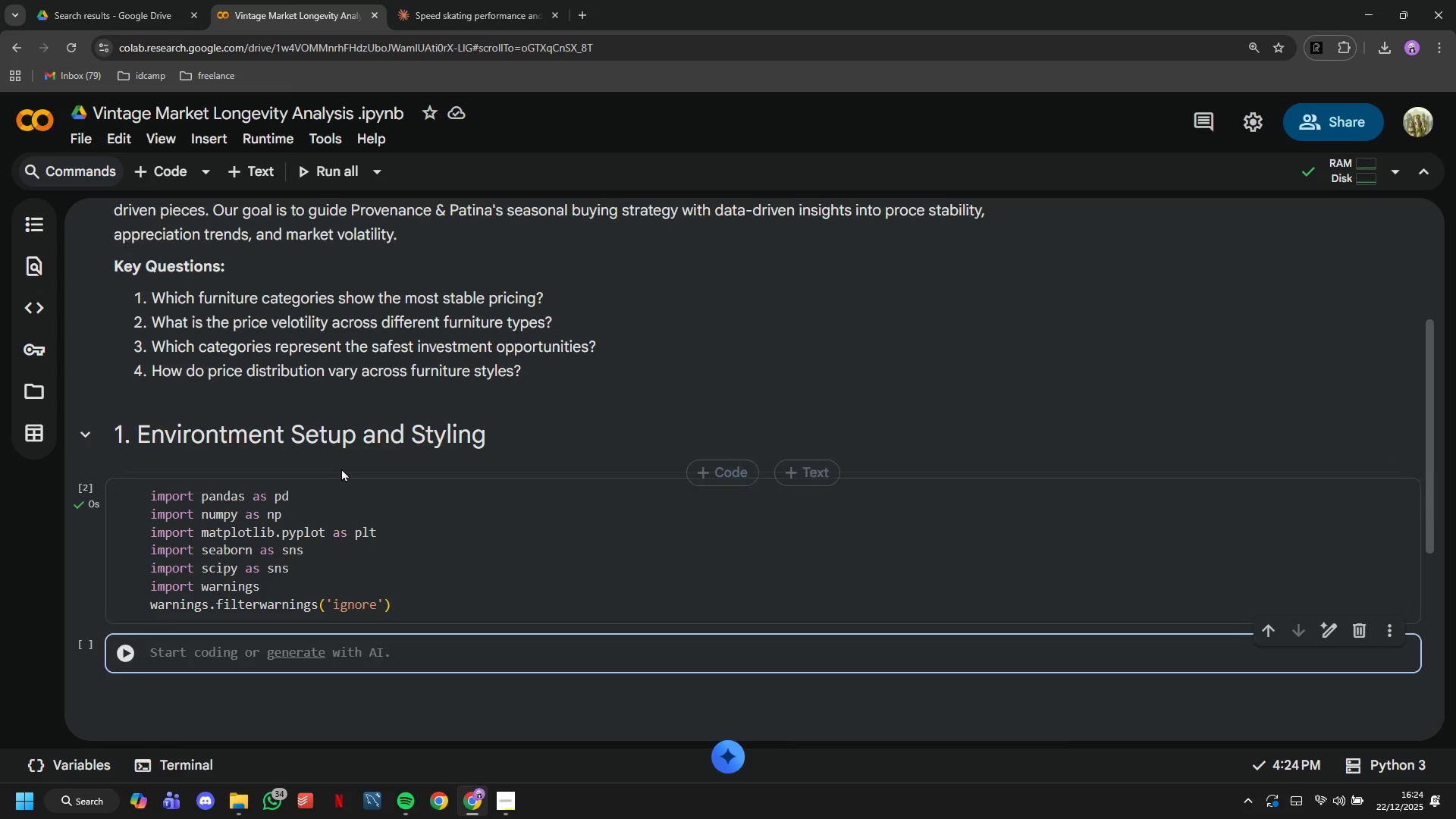 
scroll: coordinate [341, 468], scroll_direction: down, amount: 3.0
 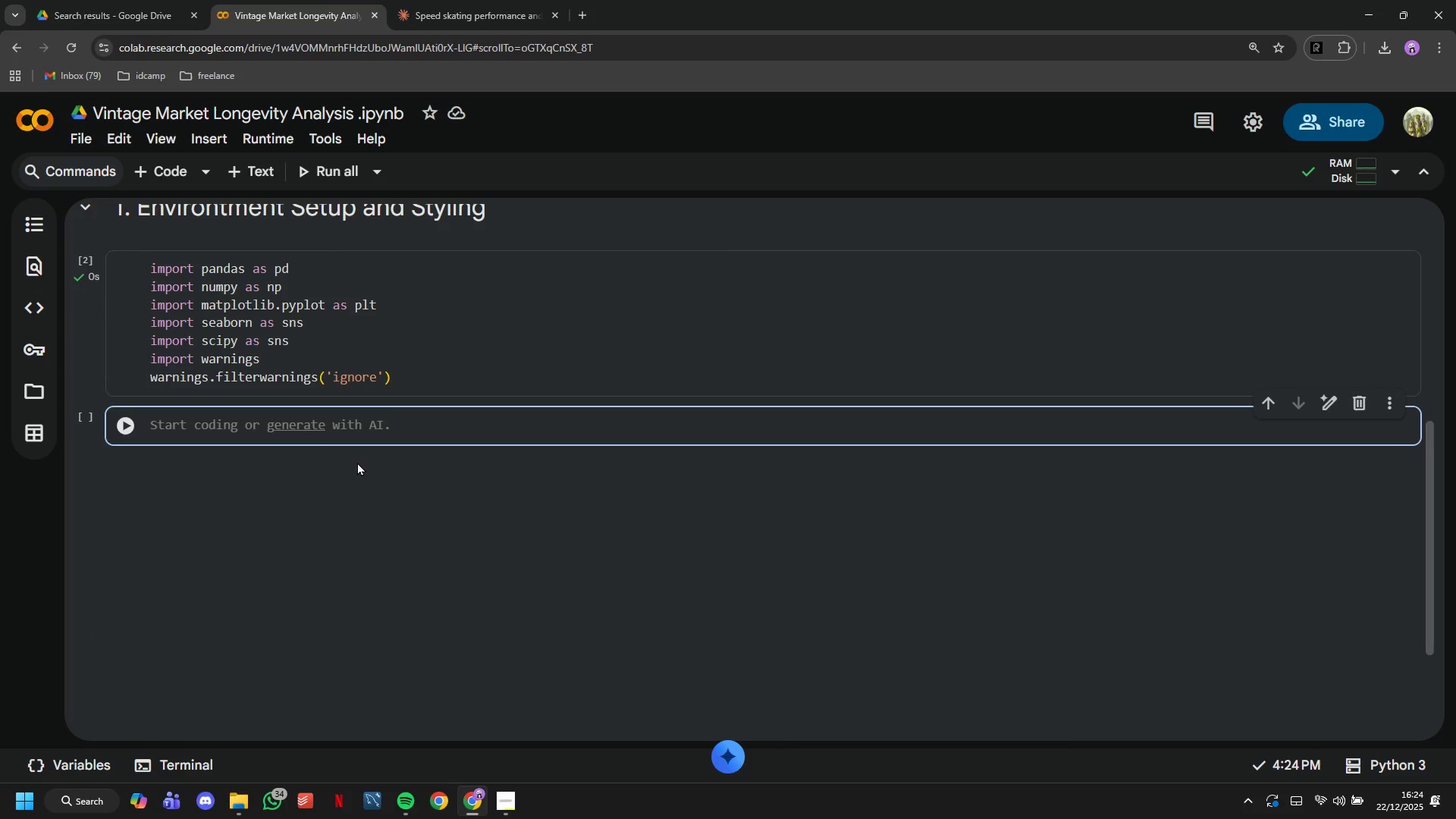 
wait(5.81)
 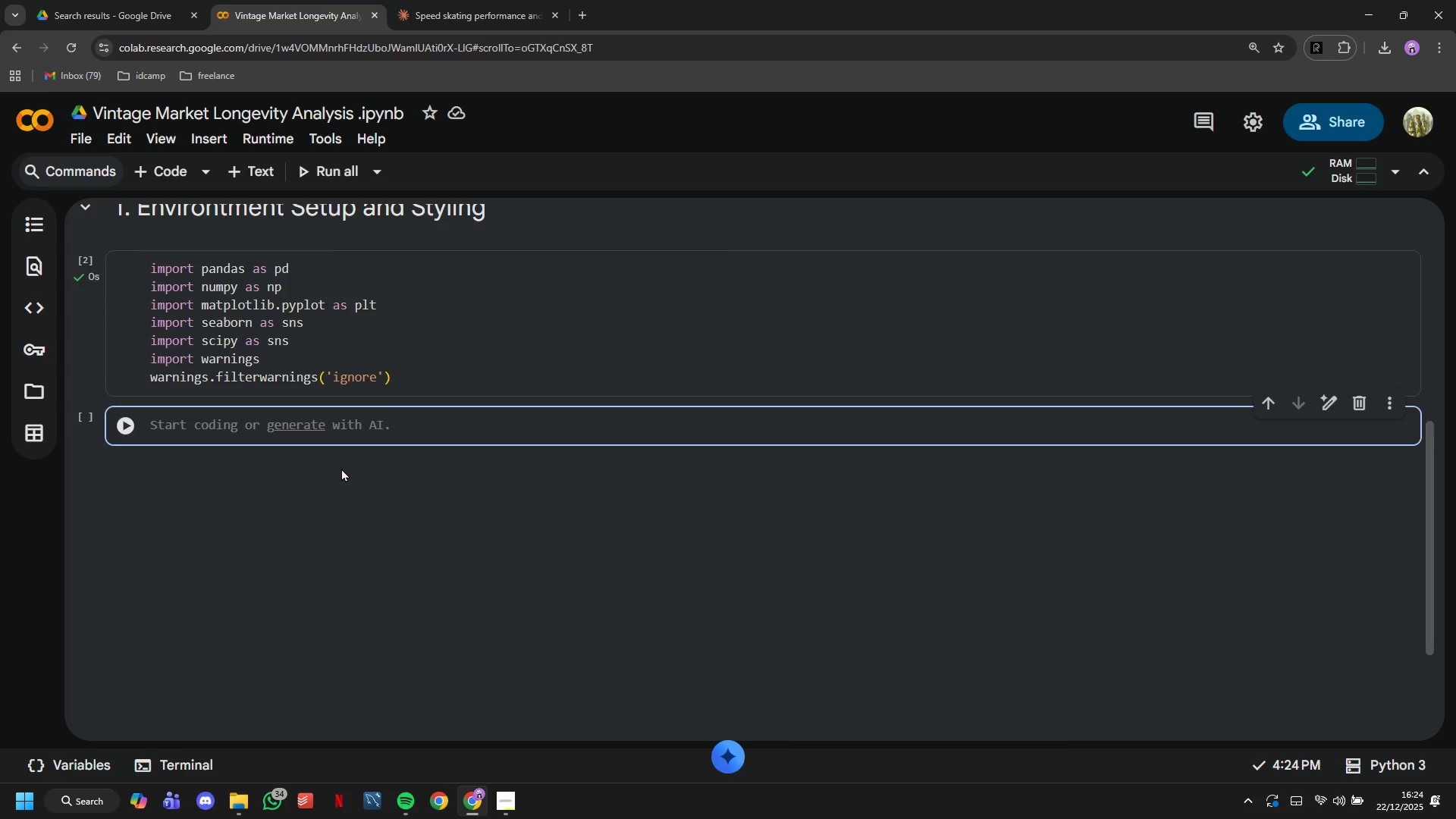 
type(# Color Pall)
key(Backspace)
type(ette)
 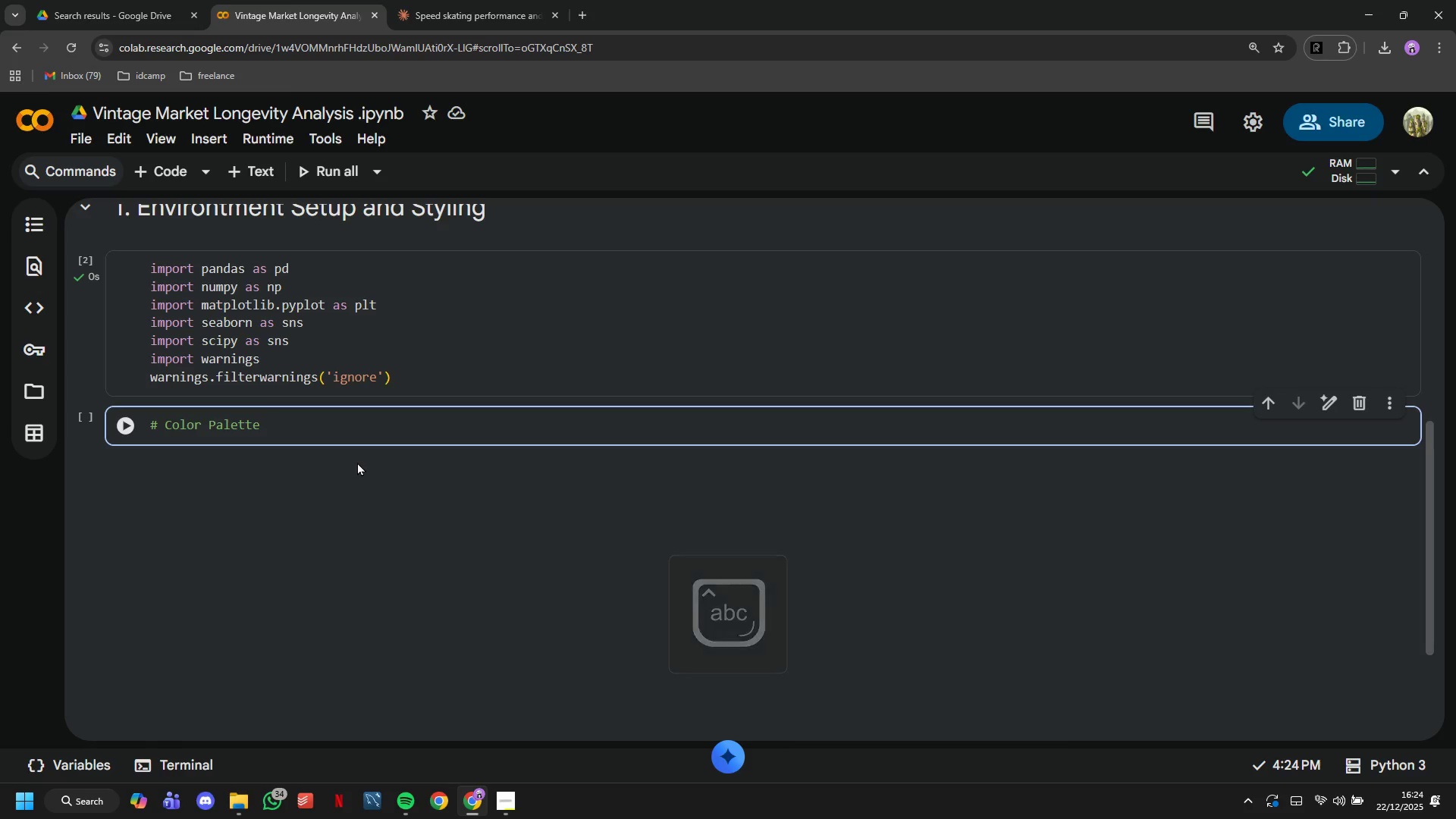 
key(Enter)
 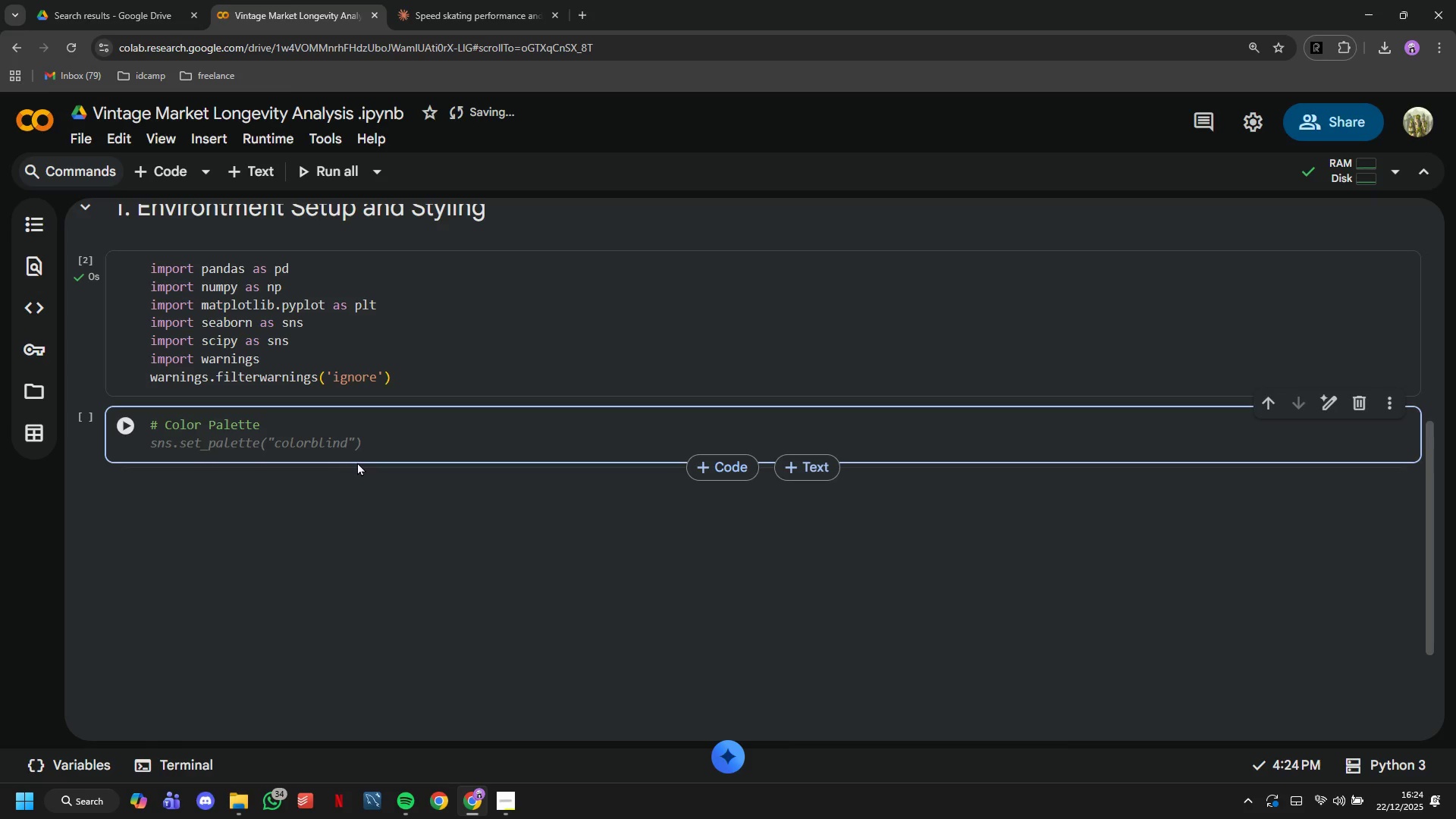 
type(PALETTE = {)
 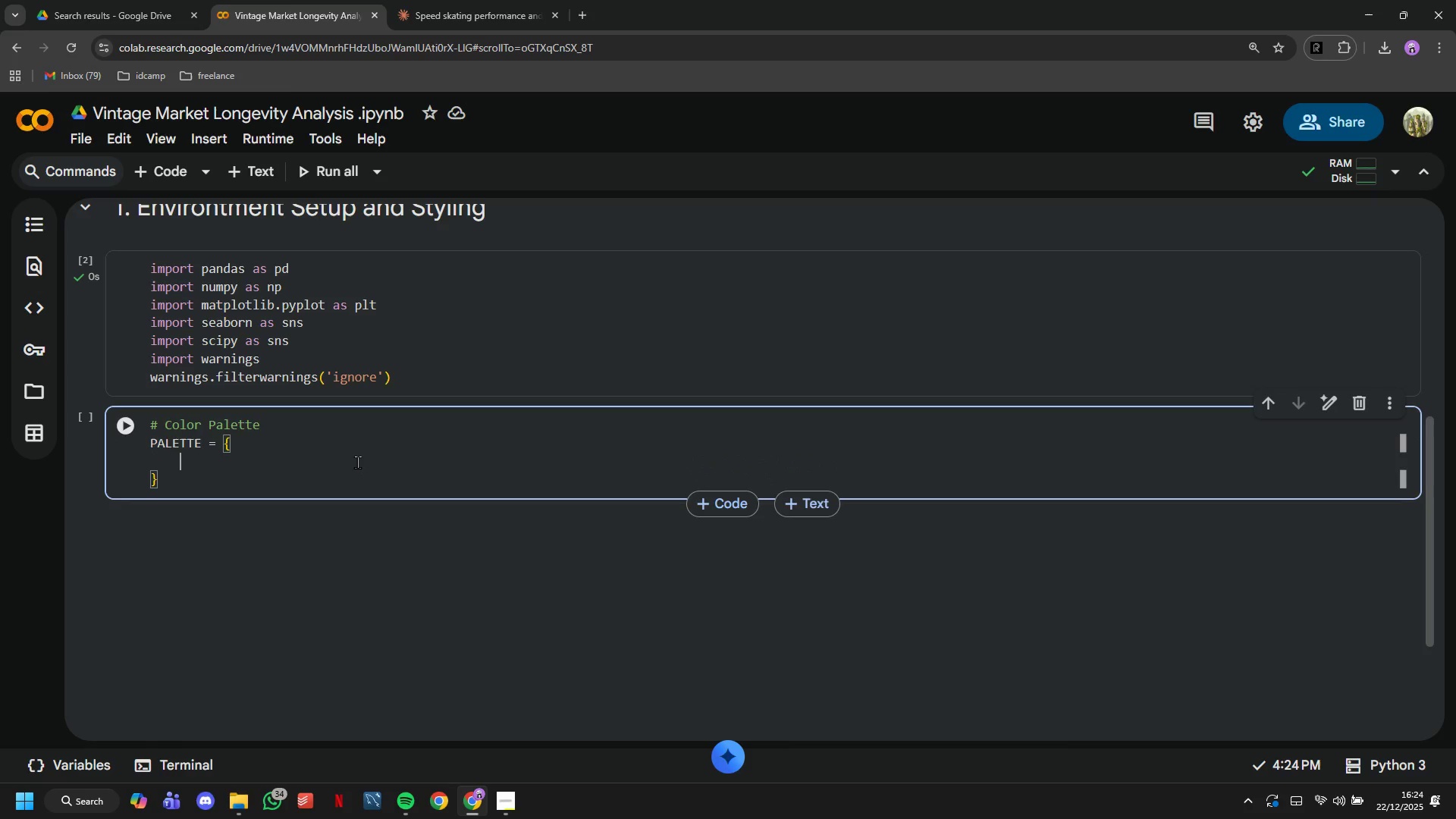 
 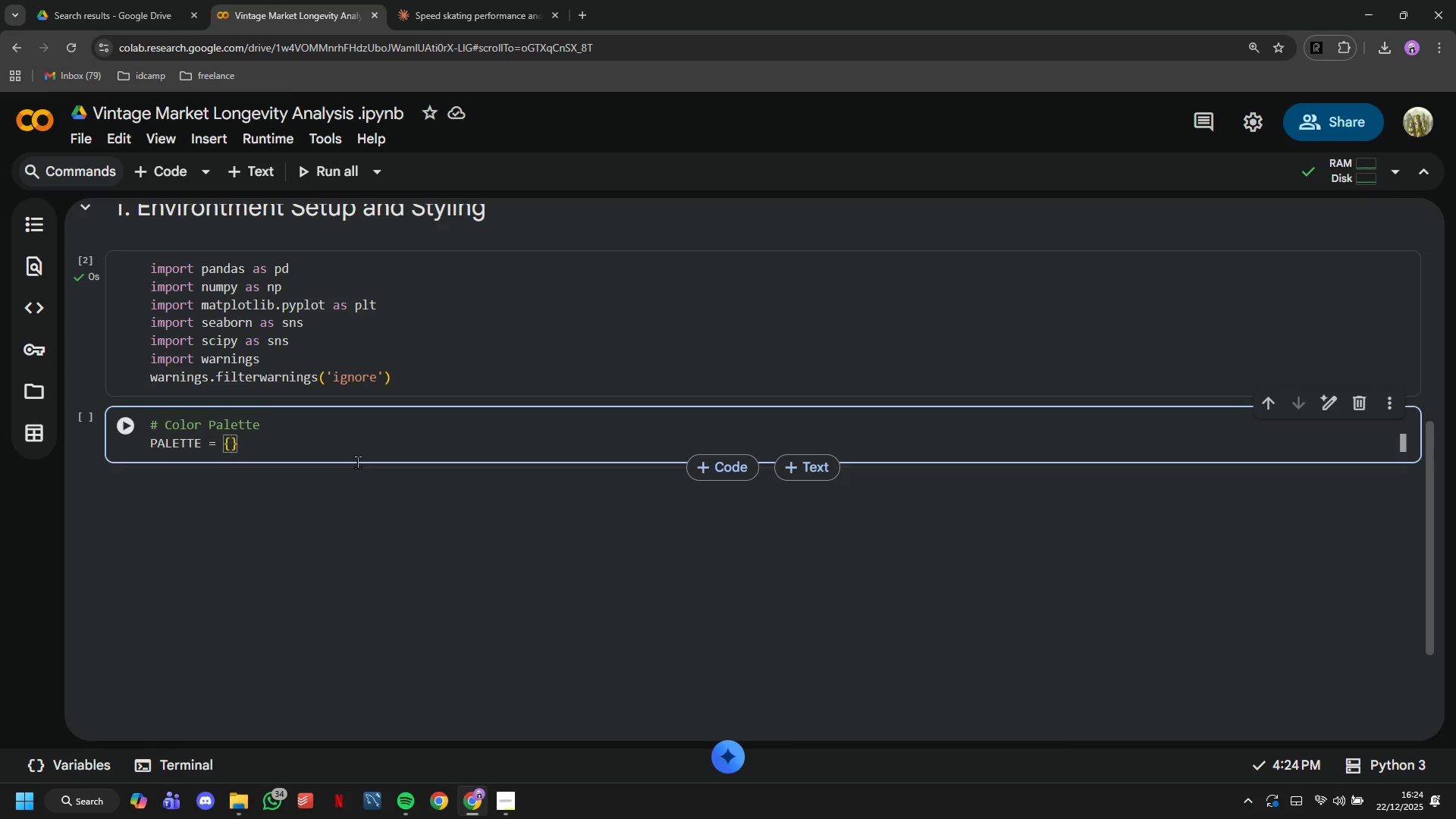 
key(Enter)
 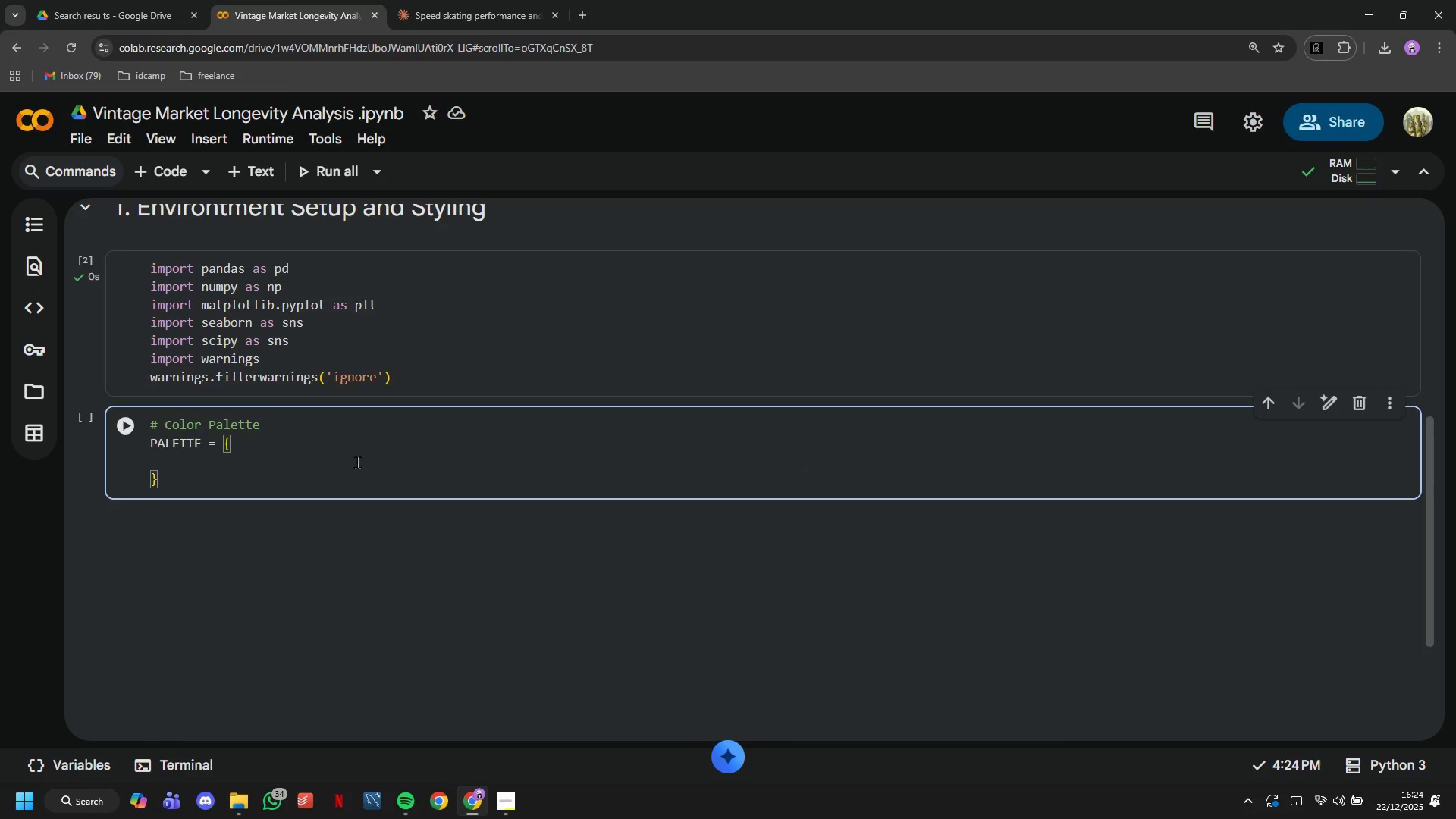 
type('primary)
 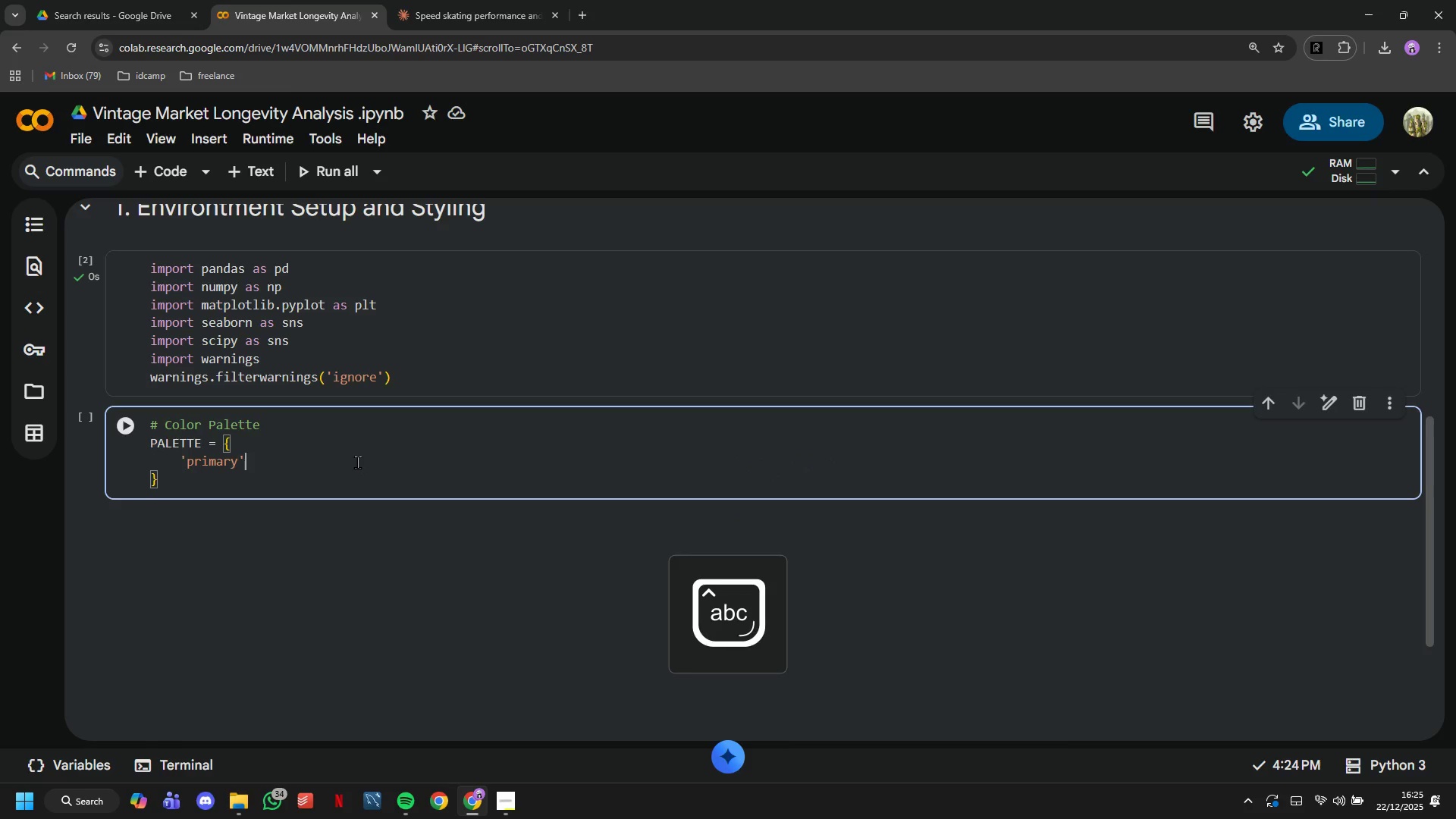 
key(ArrowRight)
 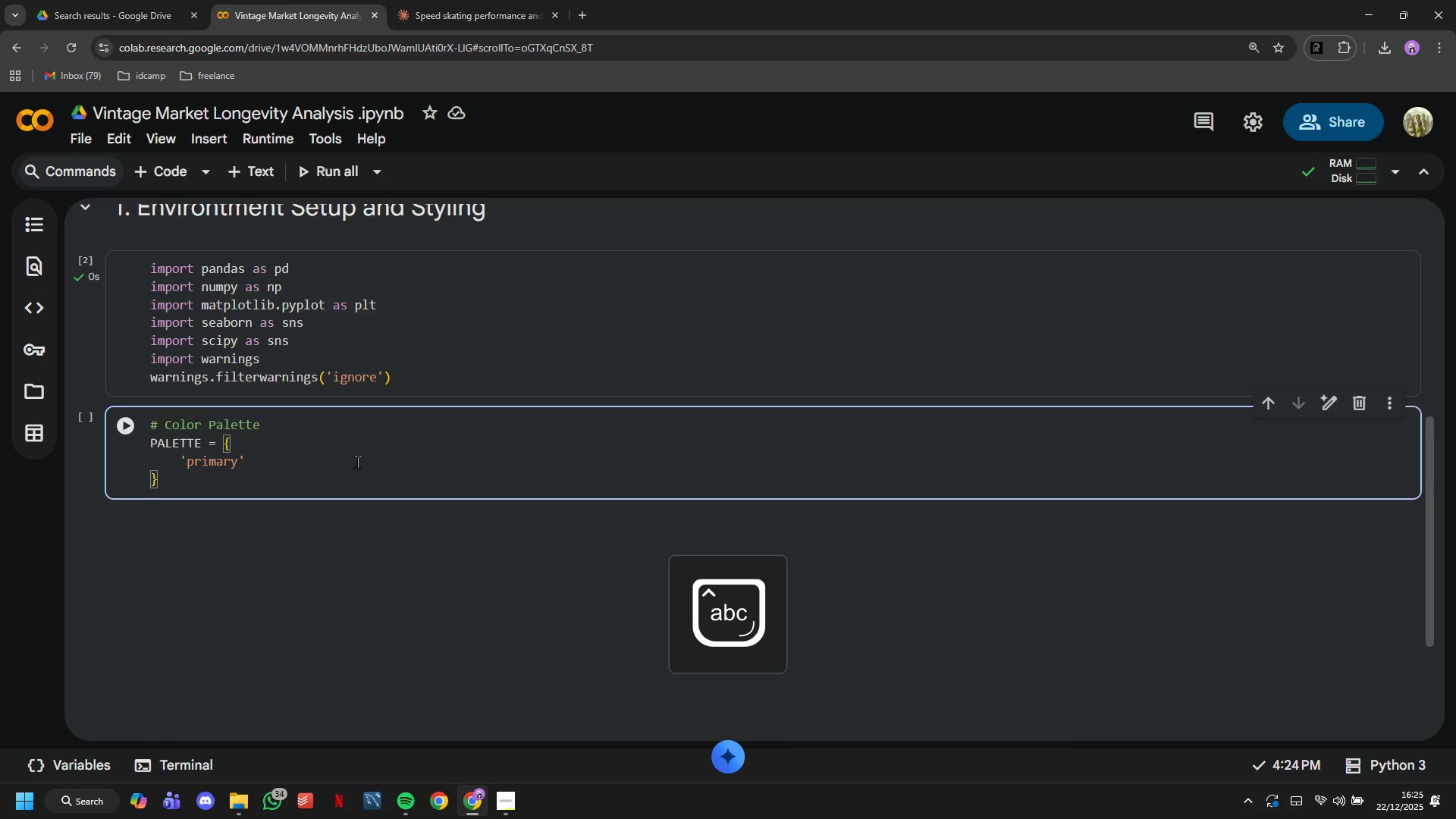 
type(: '#2C3E50)
 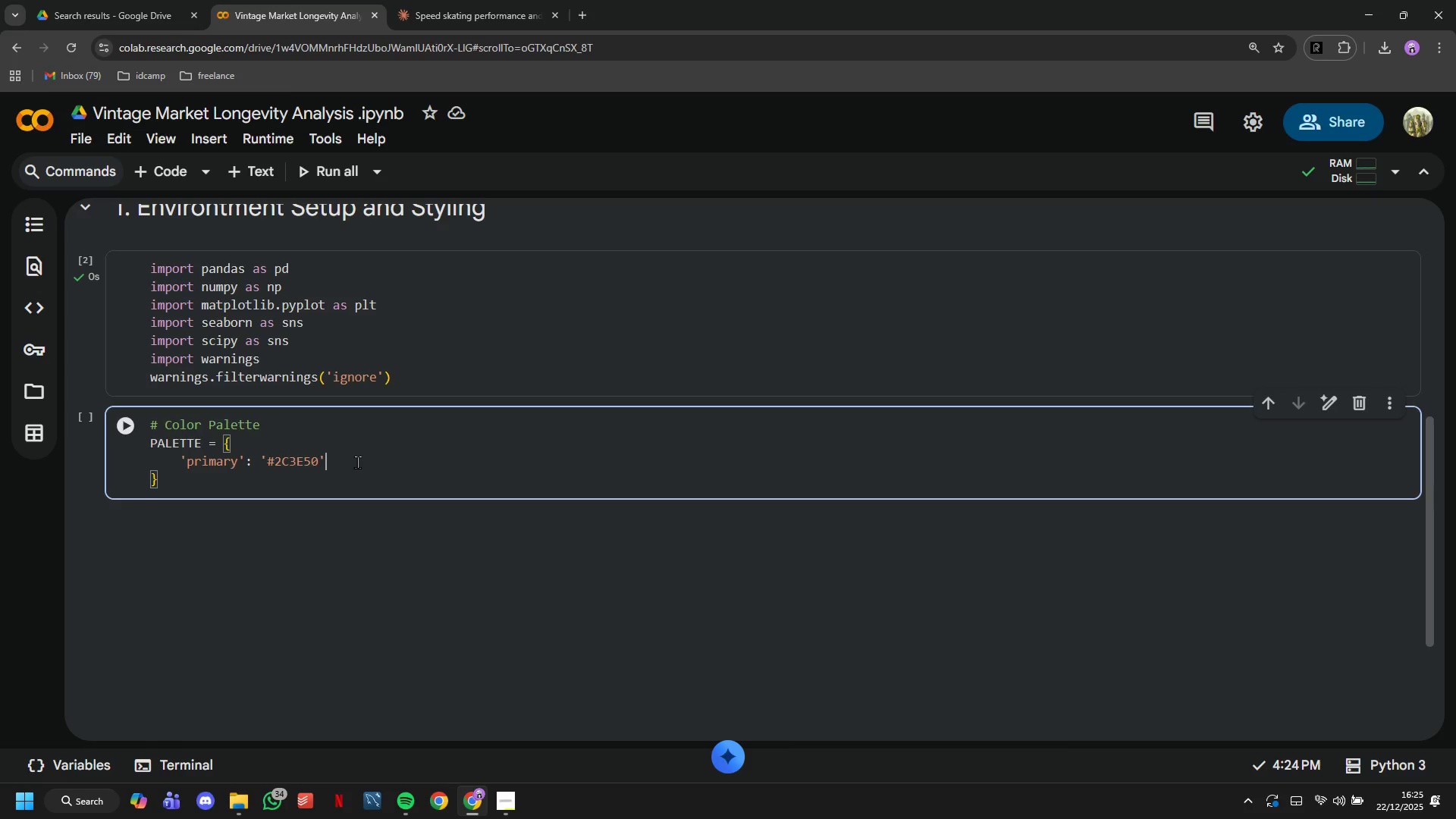 
 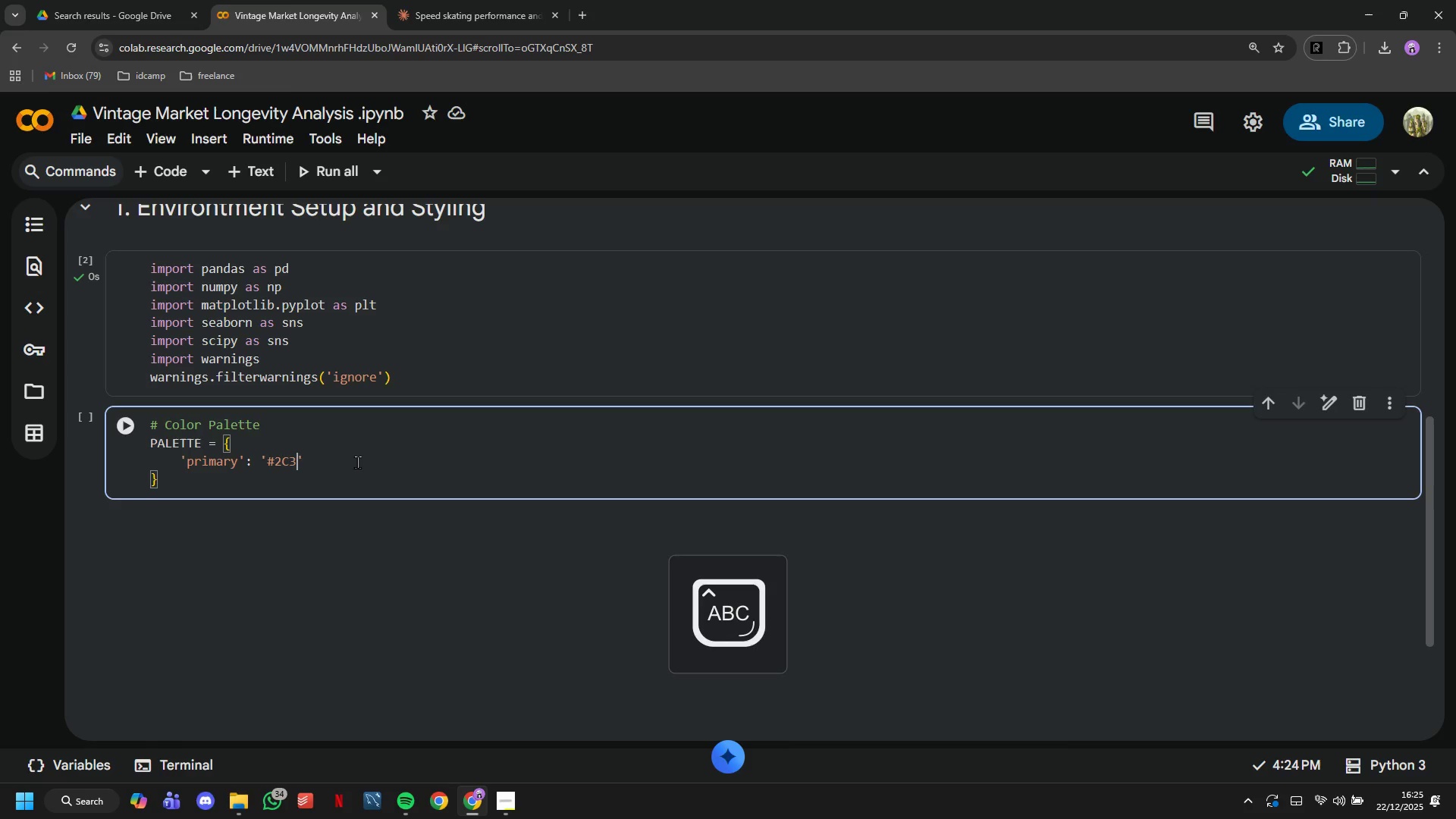 
key(ArrowRight)
 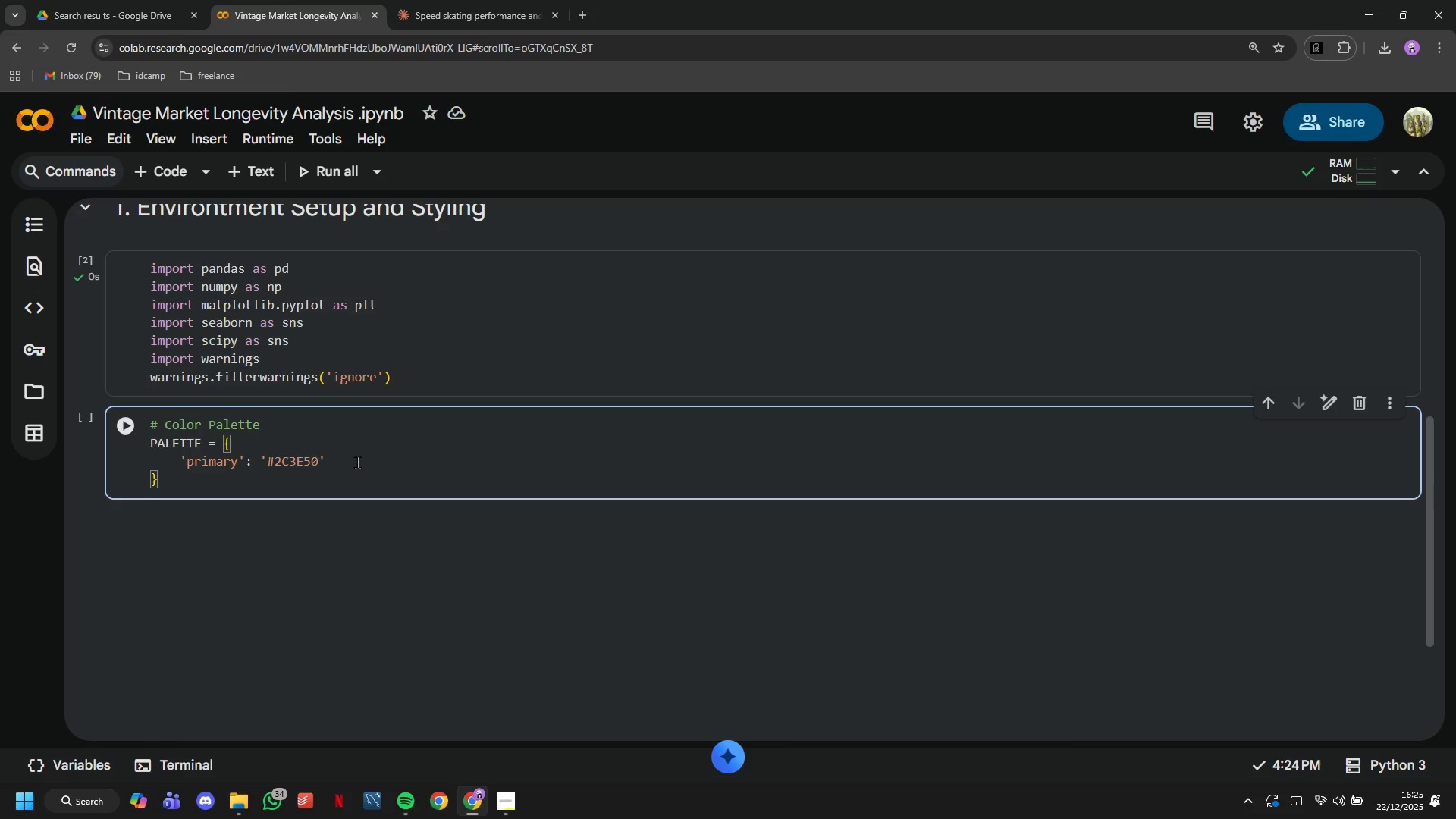 
key(Comma)
 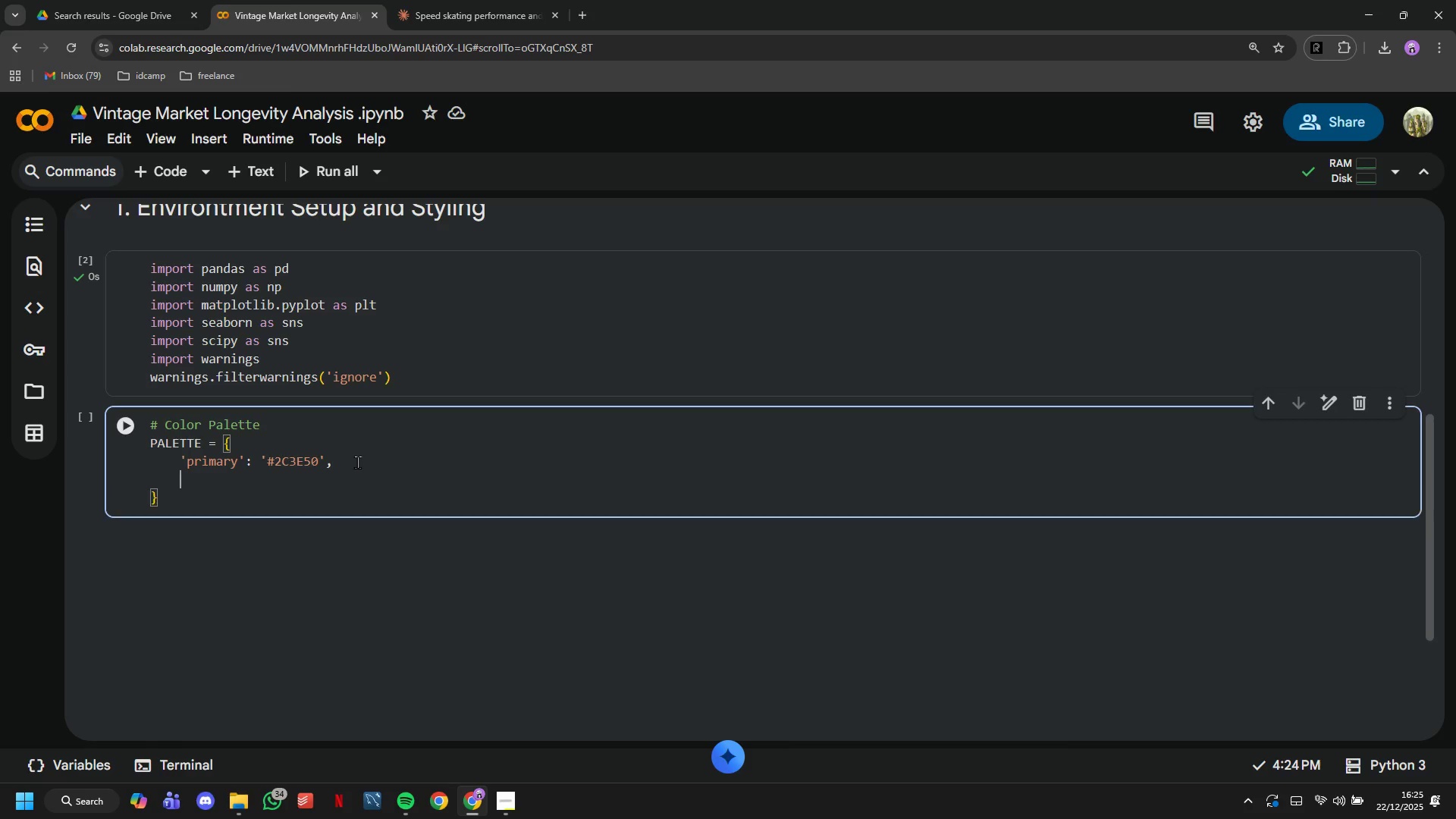 
key(Enter)
 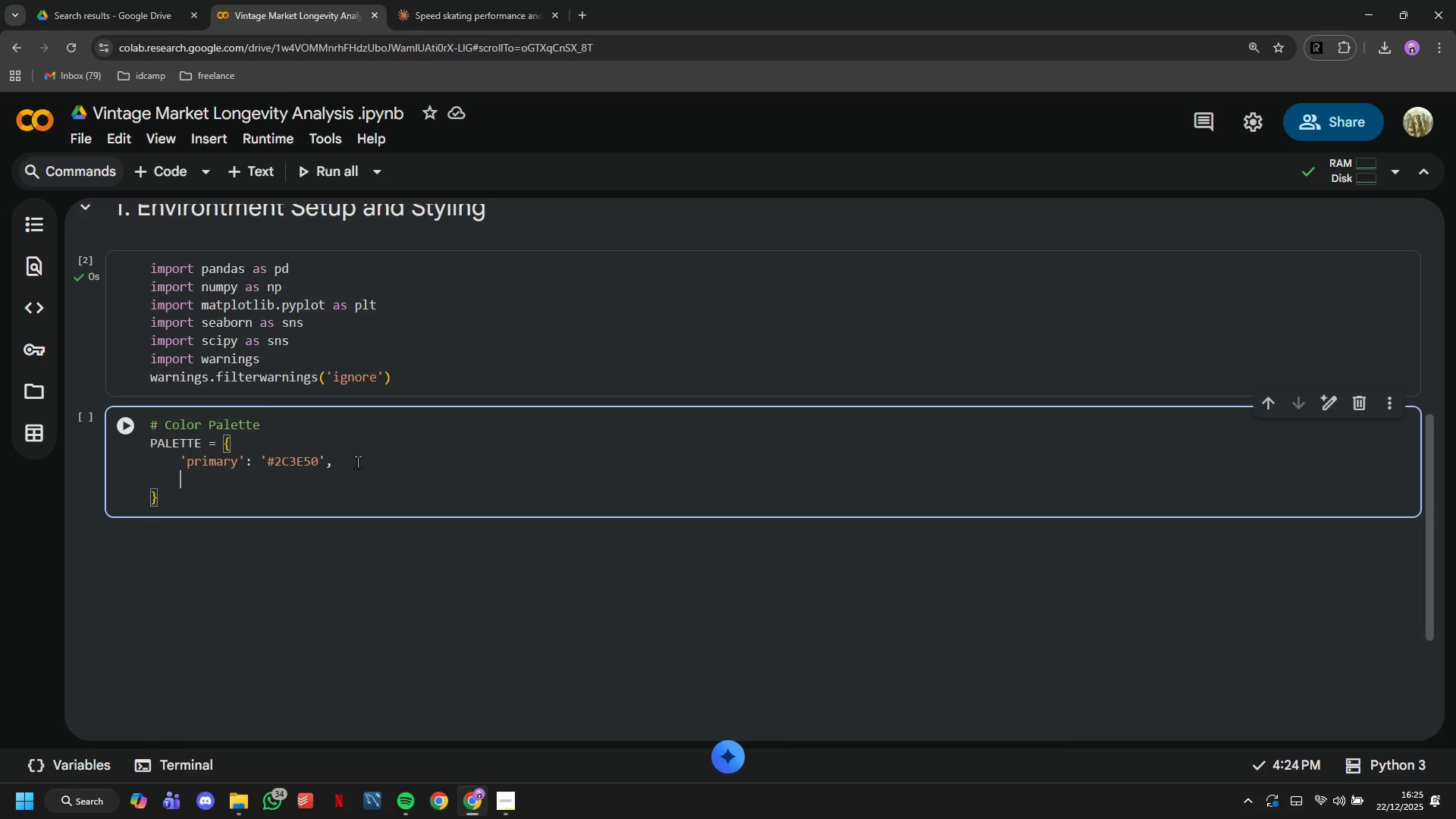 
type('secondary)
 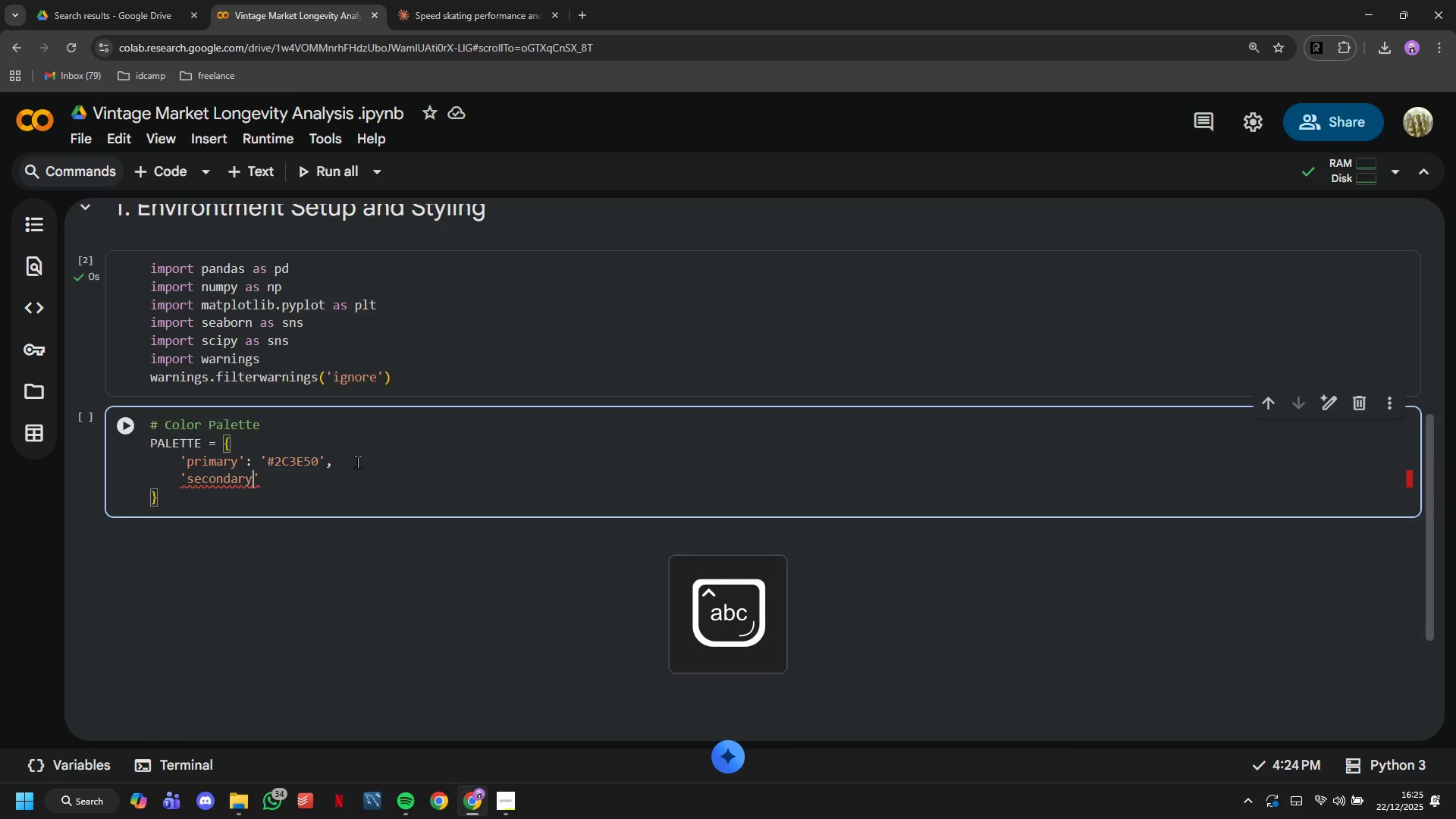 
key(ArrowRight)
 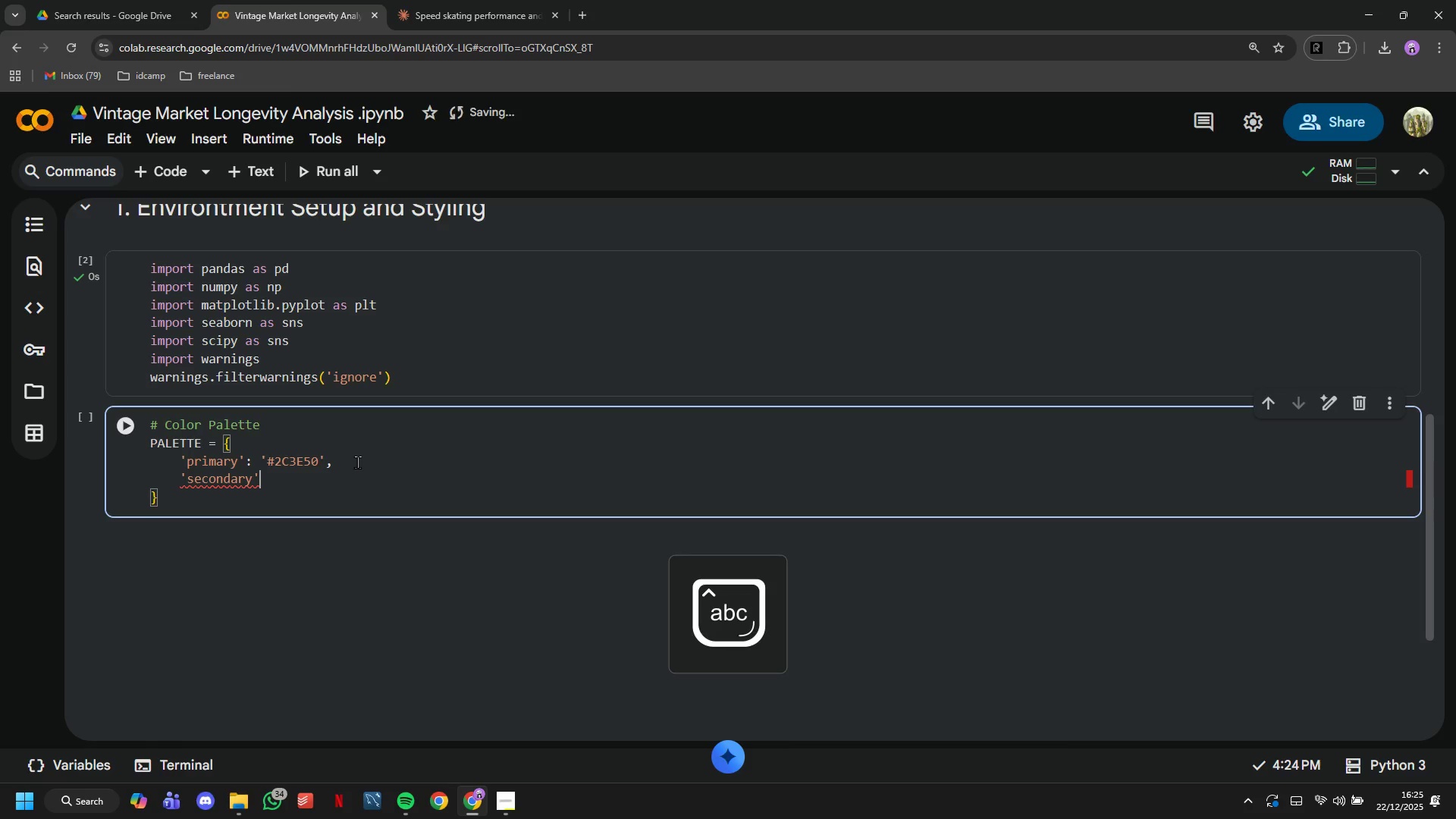 
key(Shift+Semicolon)
 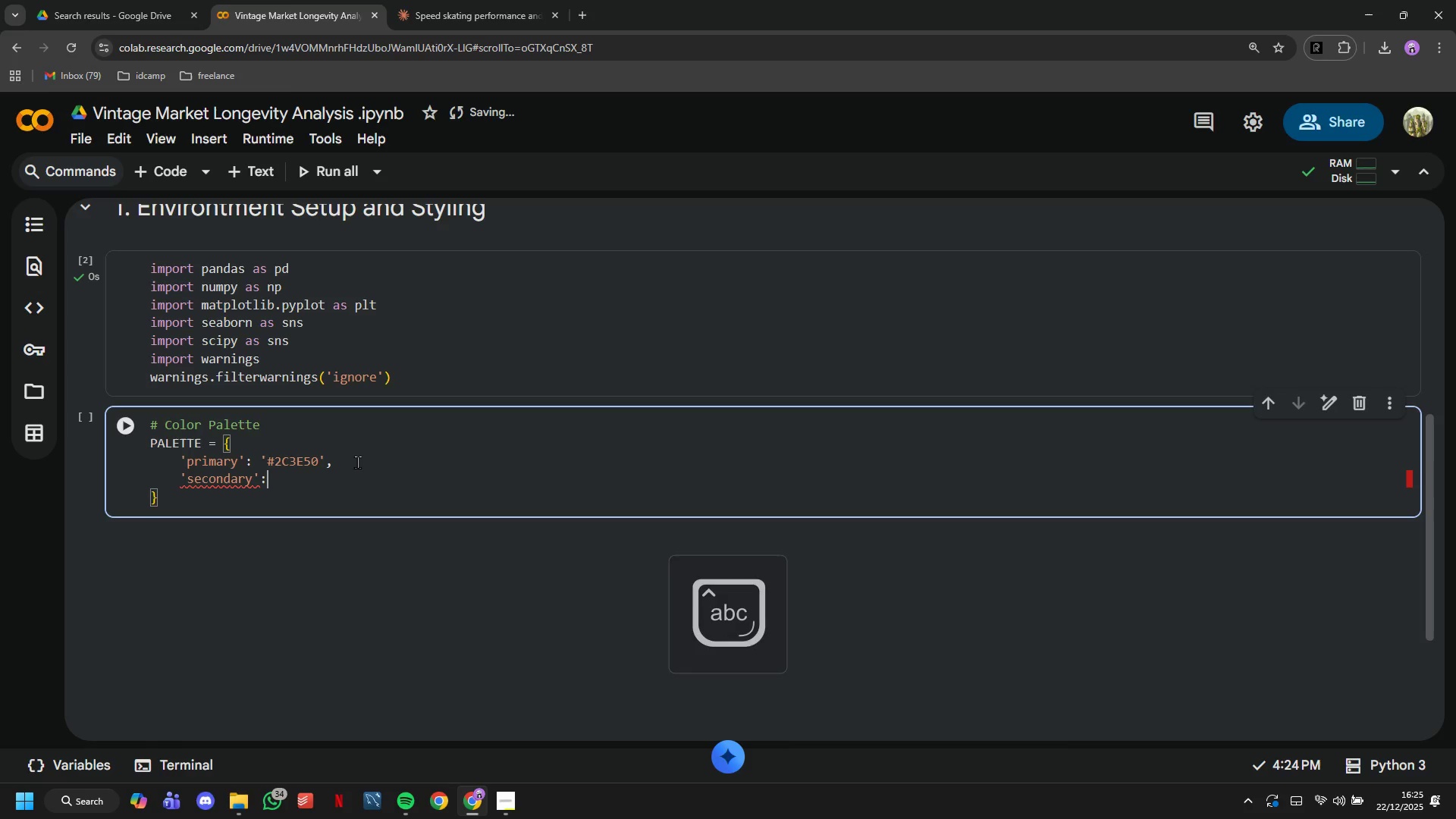 
key(Space)
 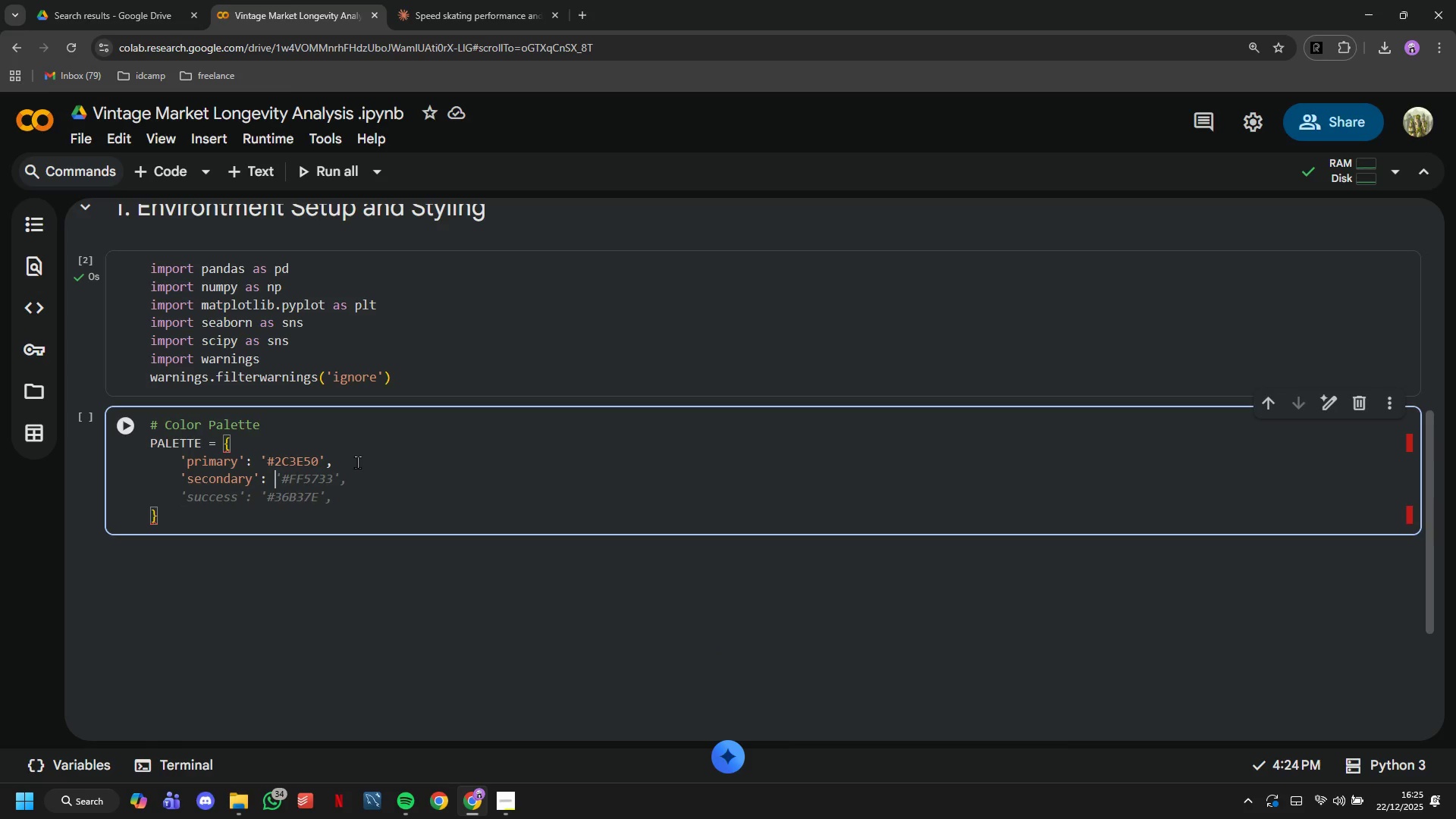 
wait(5.75)
 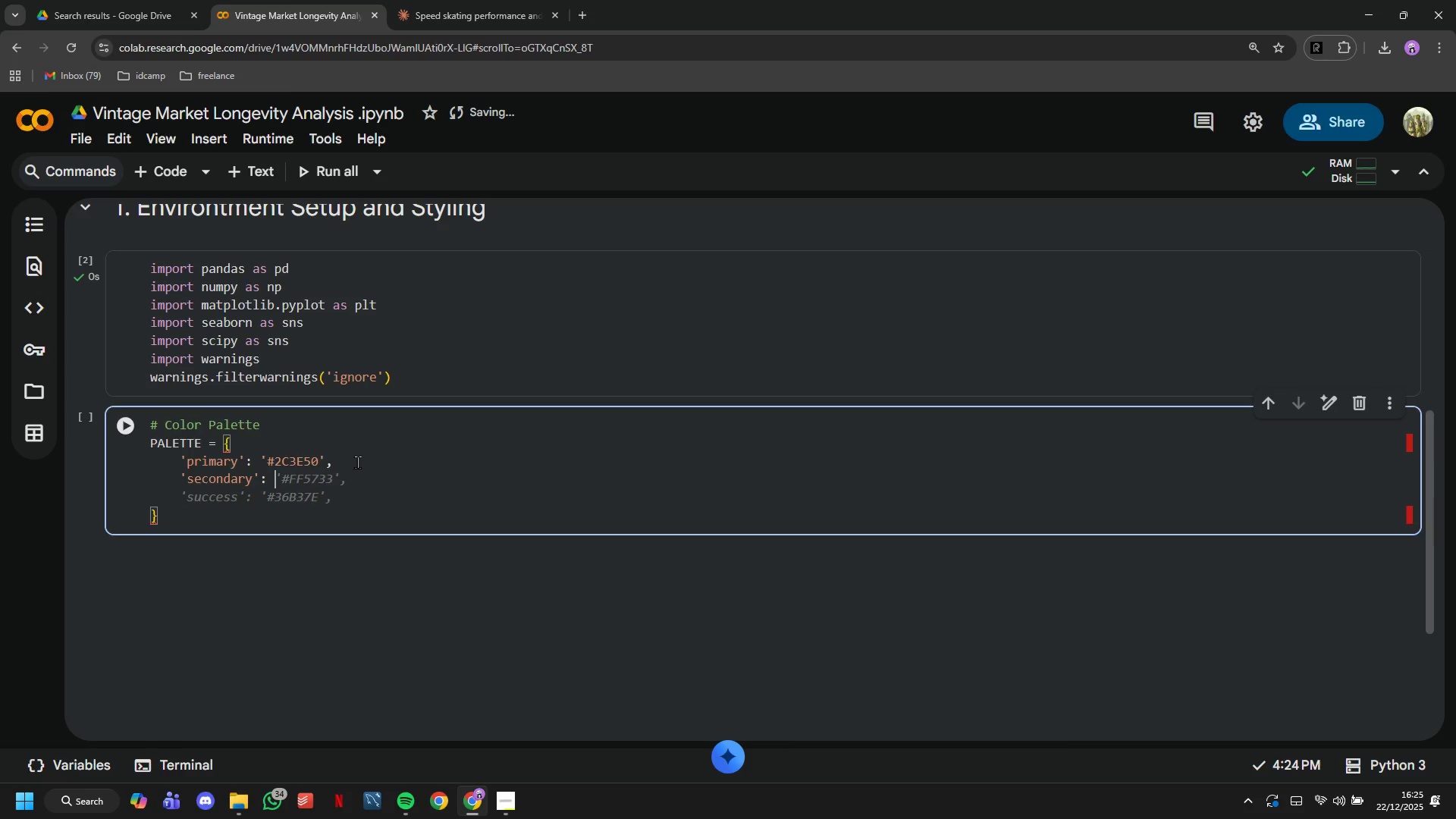 
type('#8b)
key(Backspace)
type(B7355)
 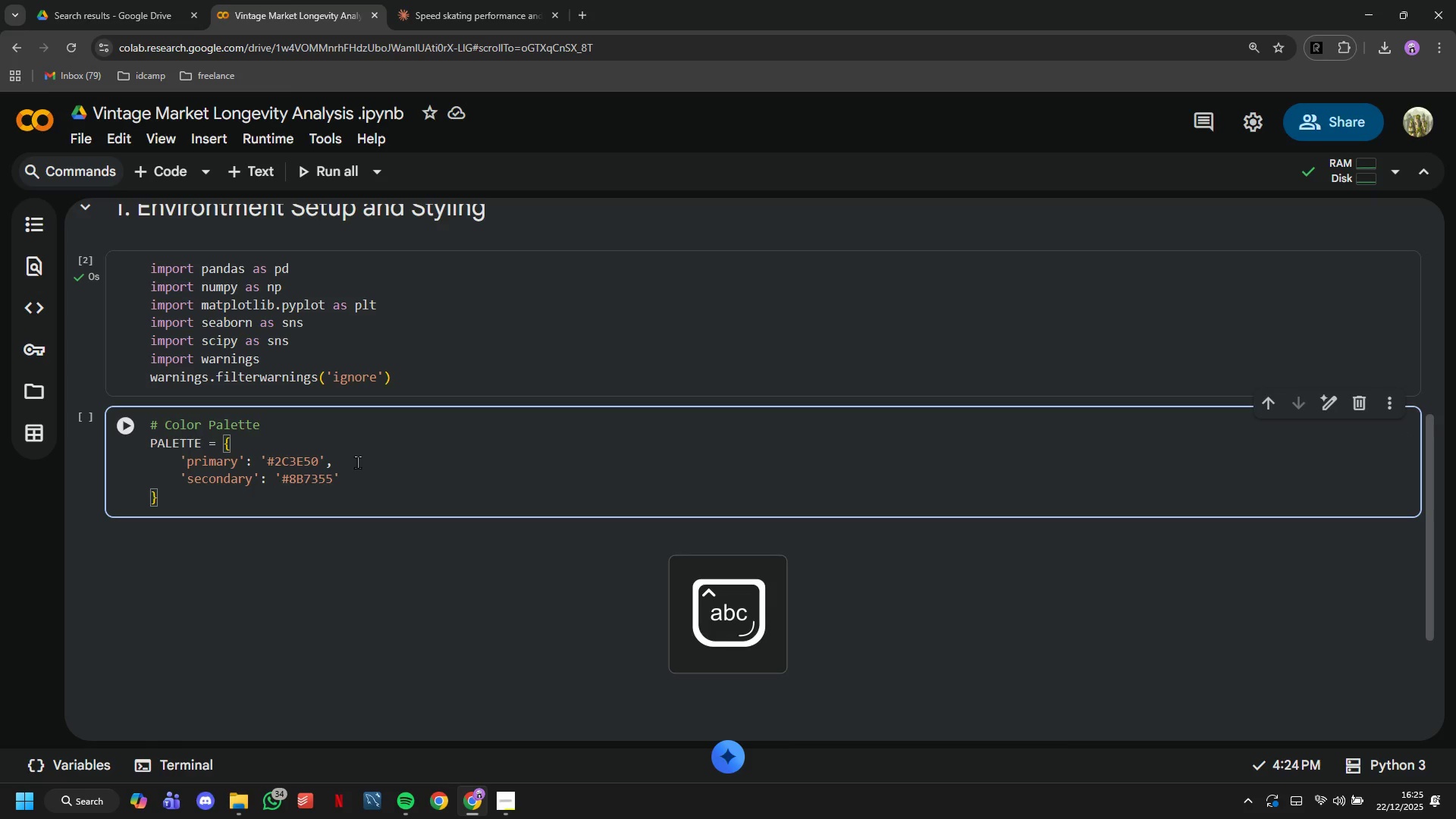 
 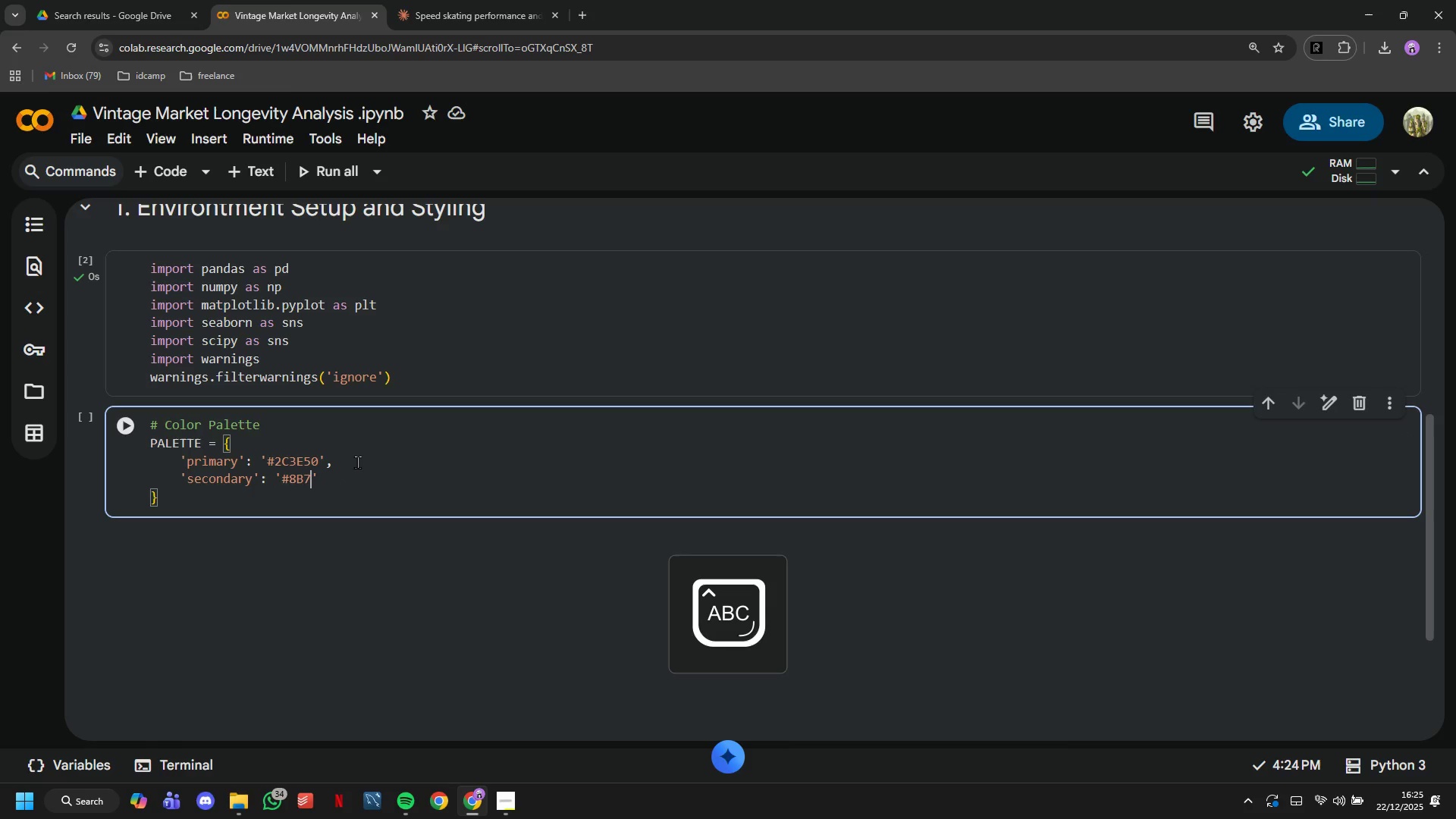 
key(ArrowRight)
 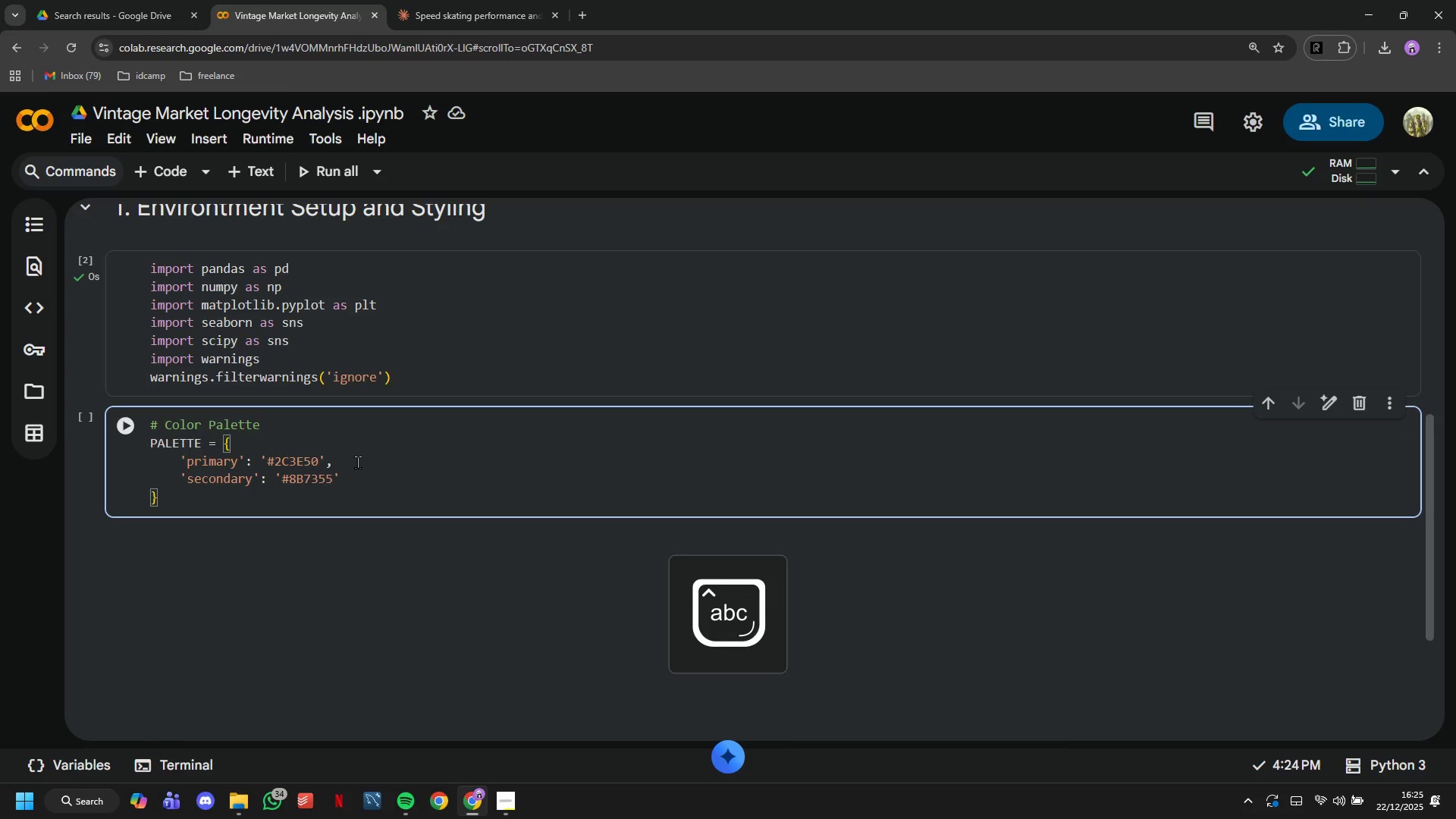 
key(Comma)
 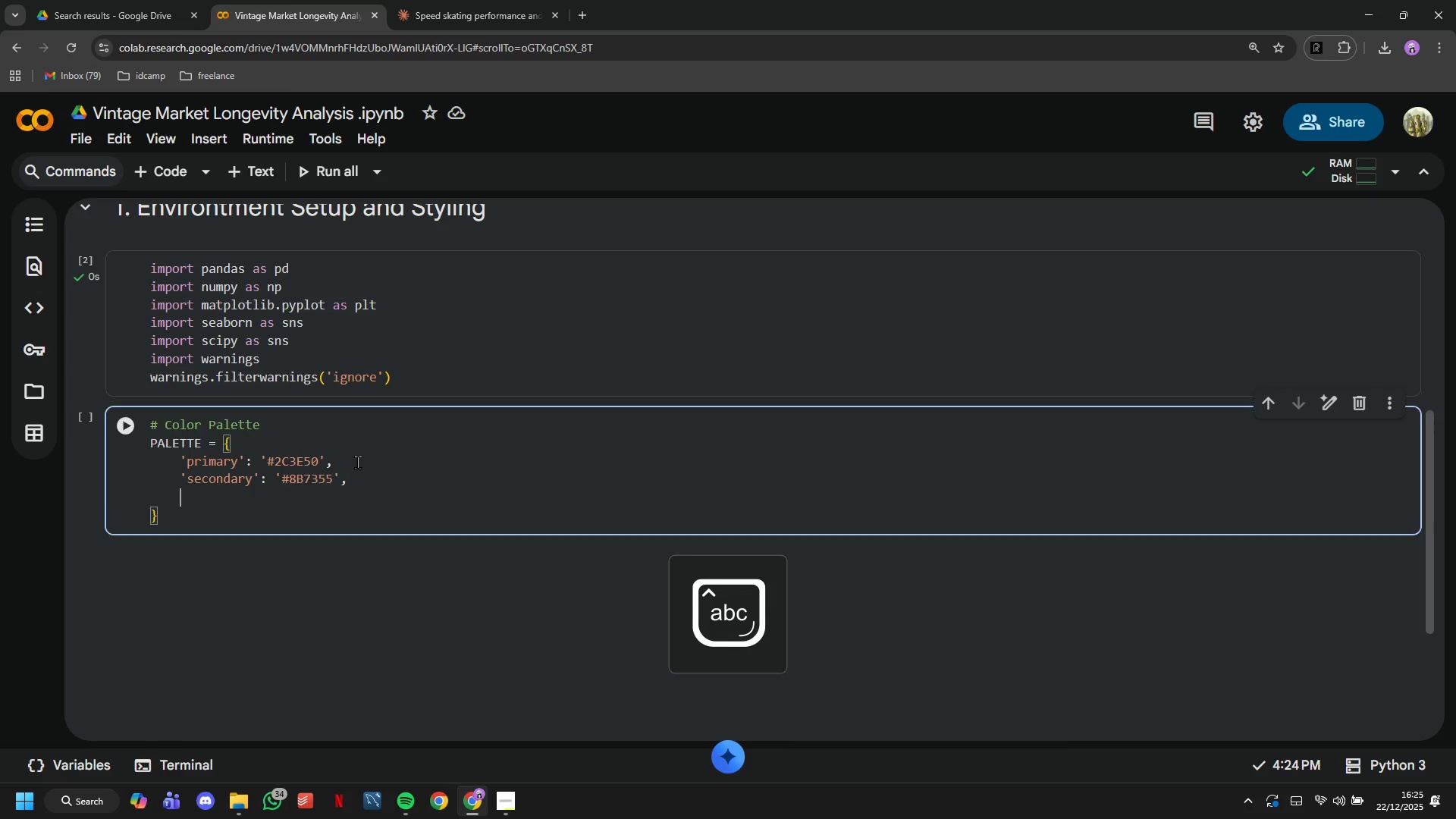 
key(Enter)
 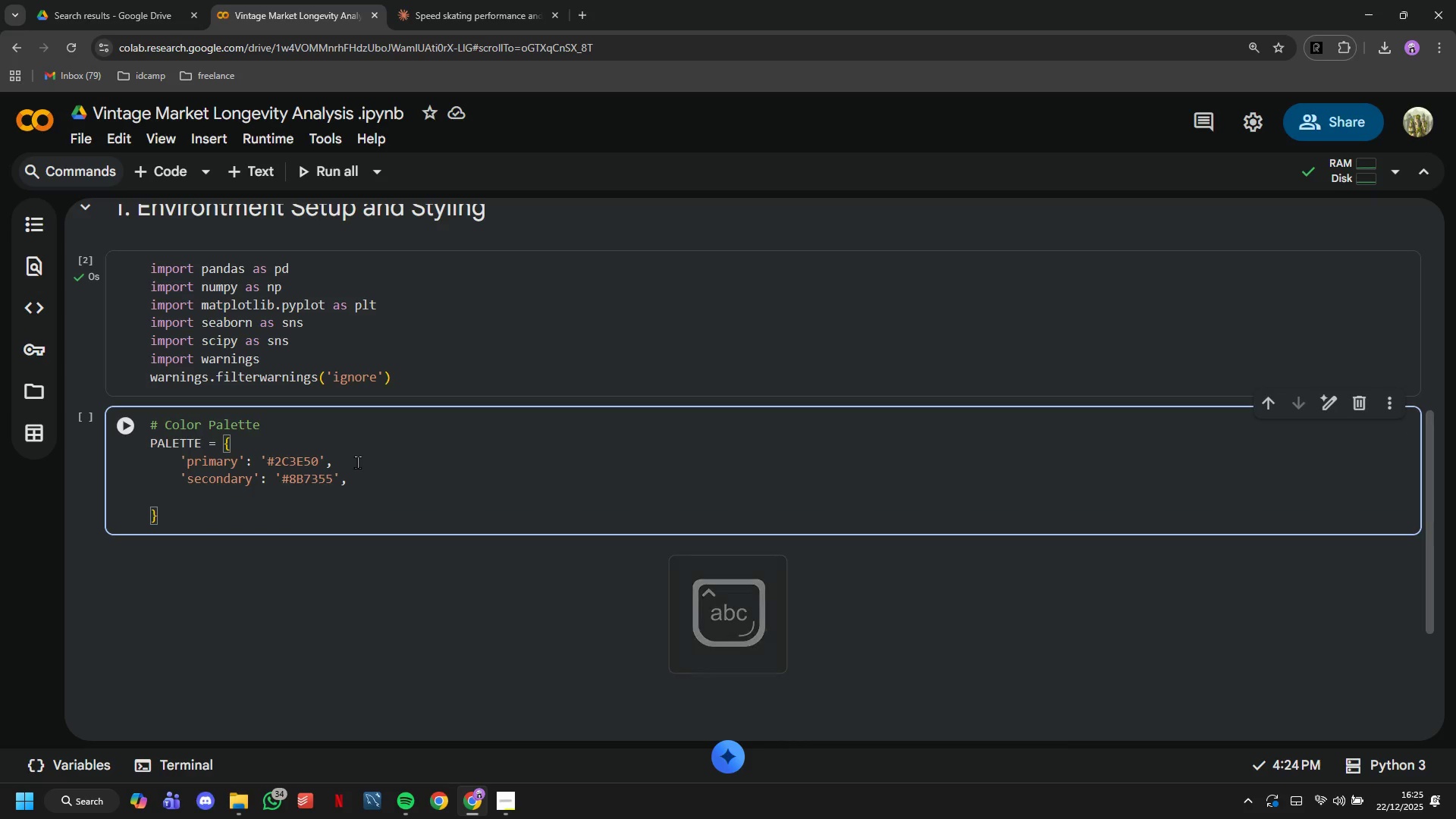 
type('accent1)
 